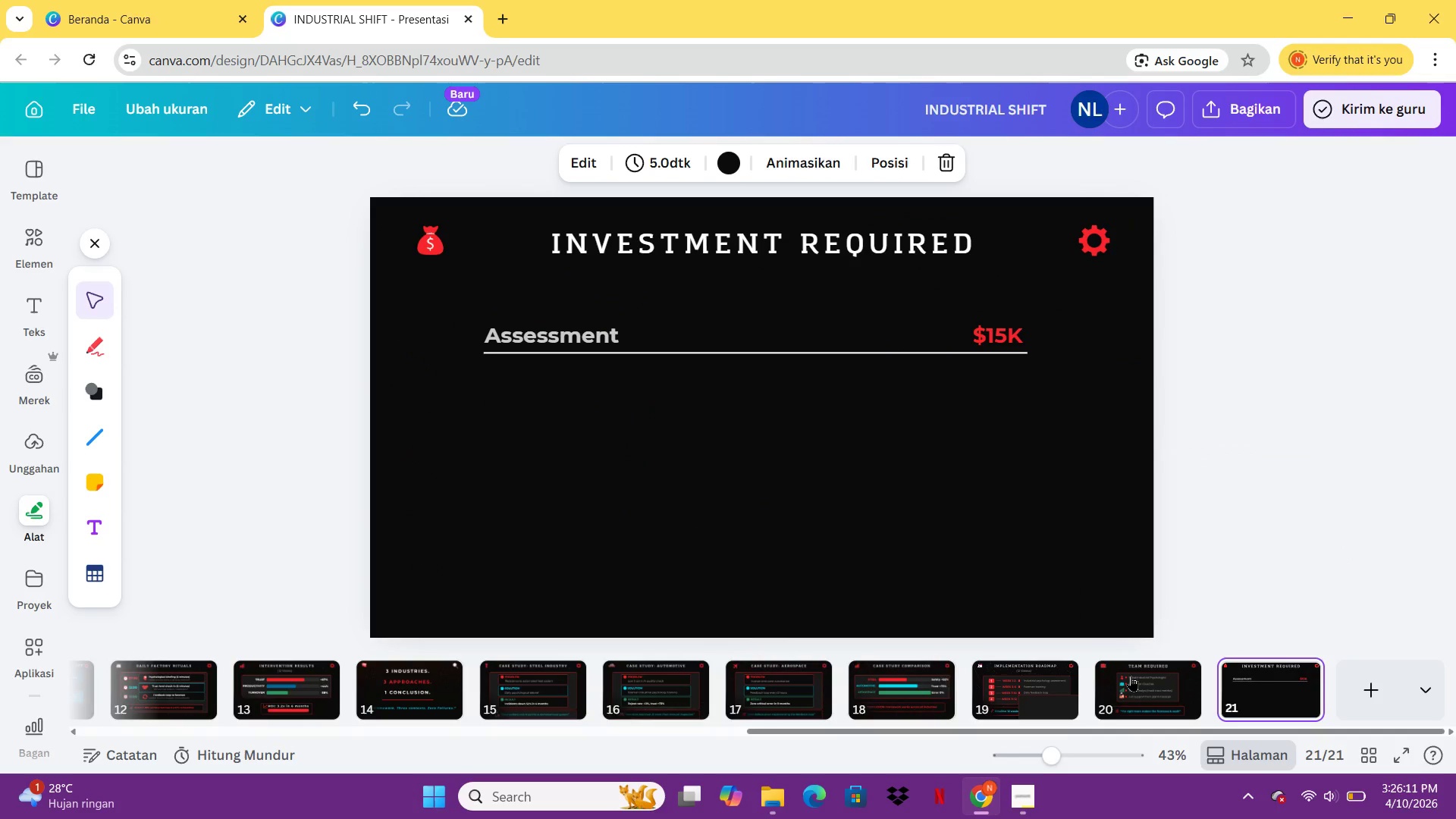 
left_click([1134, 676])
 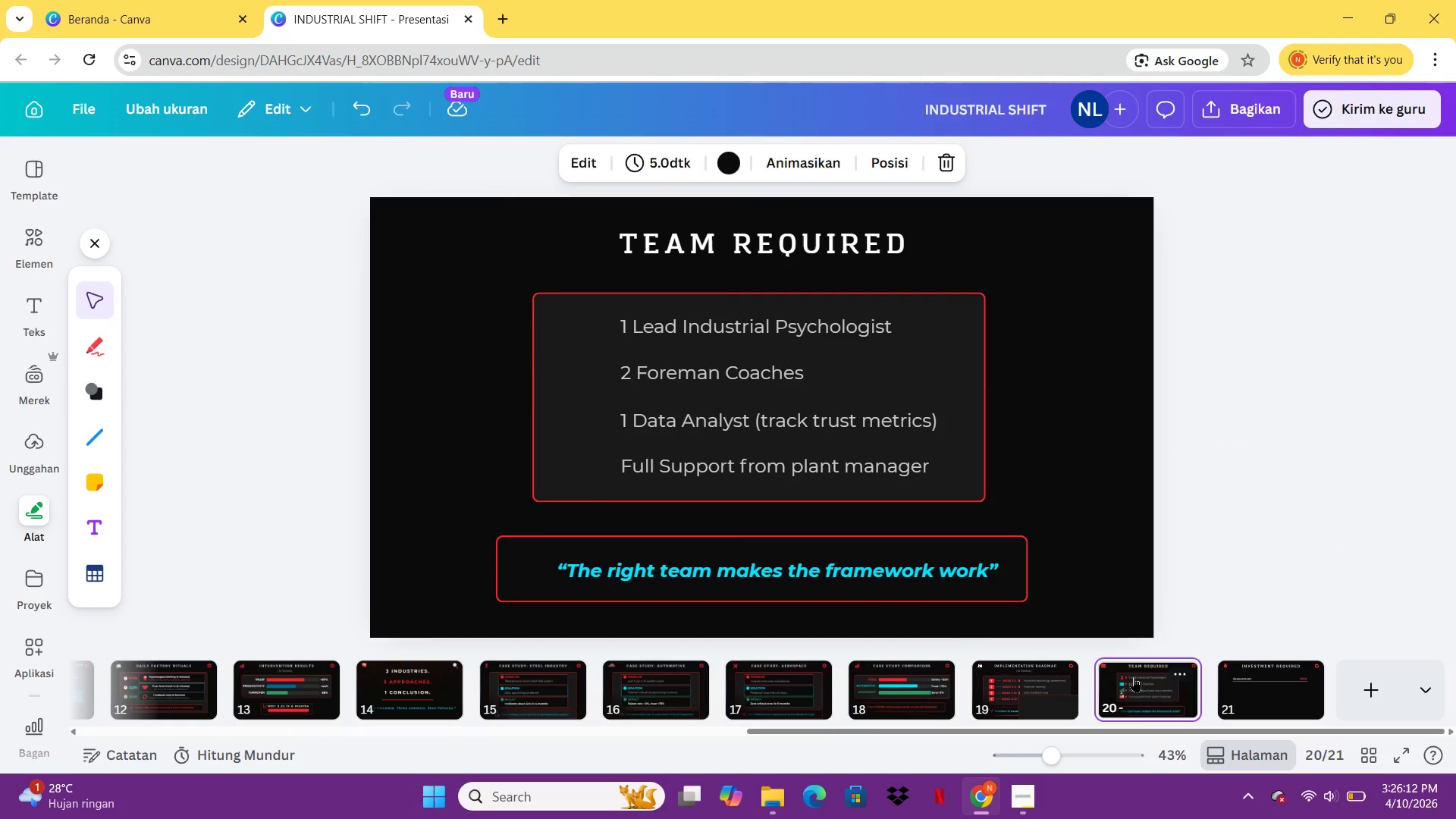 
key(Control+Z)
 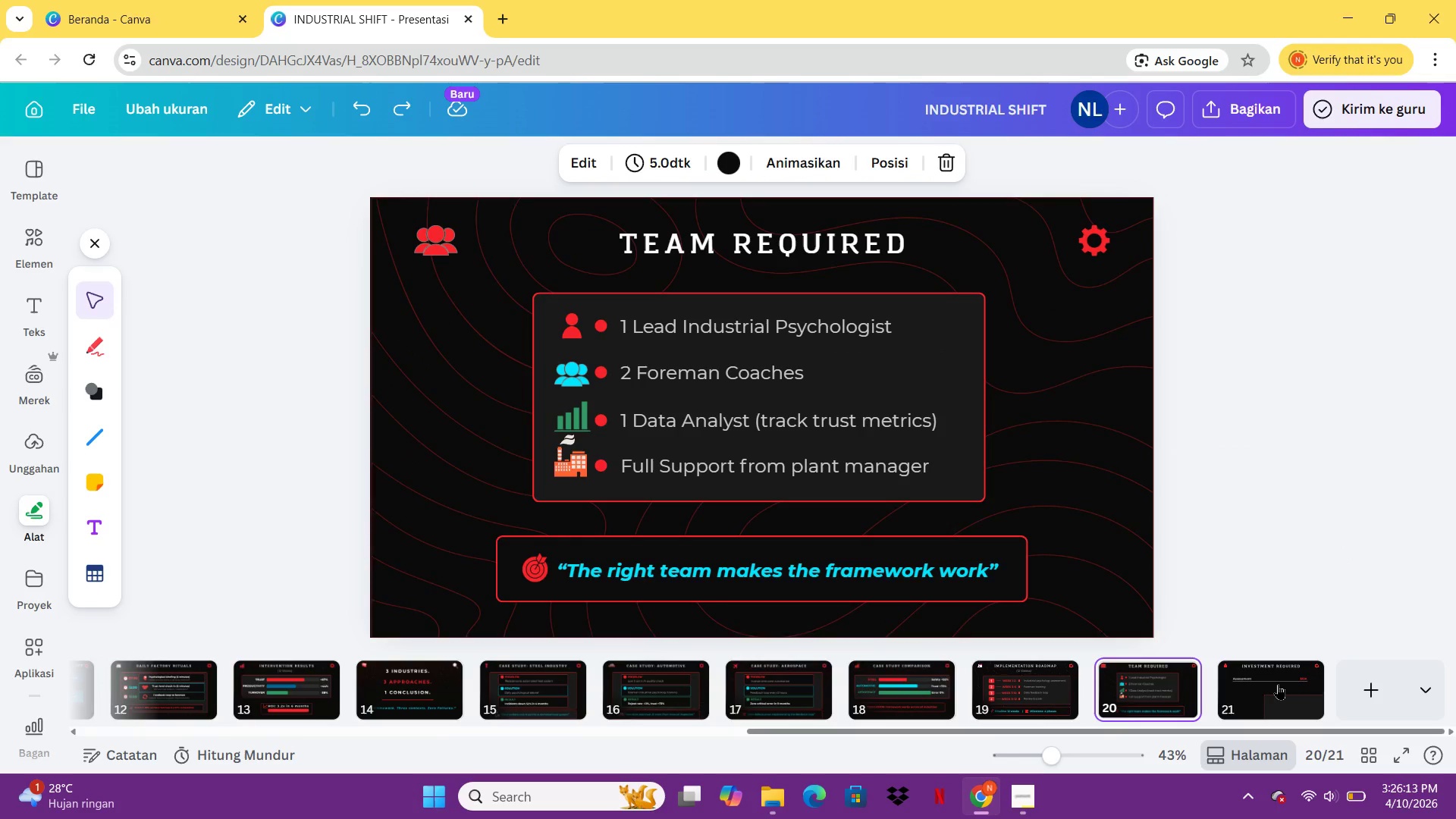 
left_click([1279, 684])
 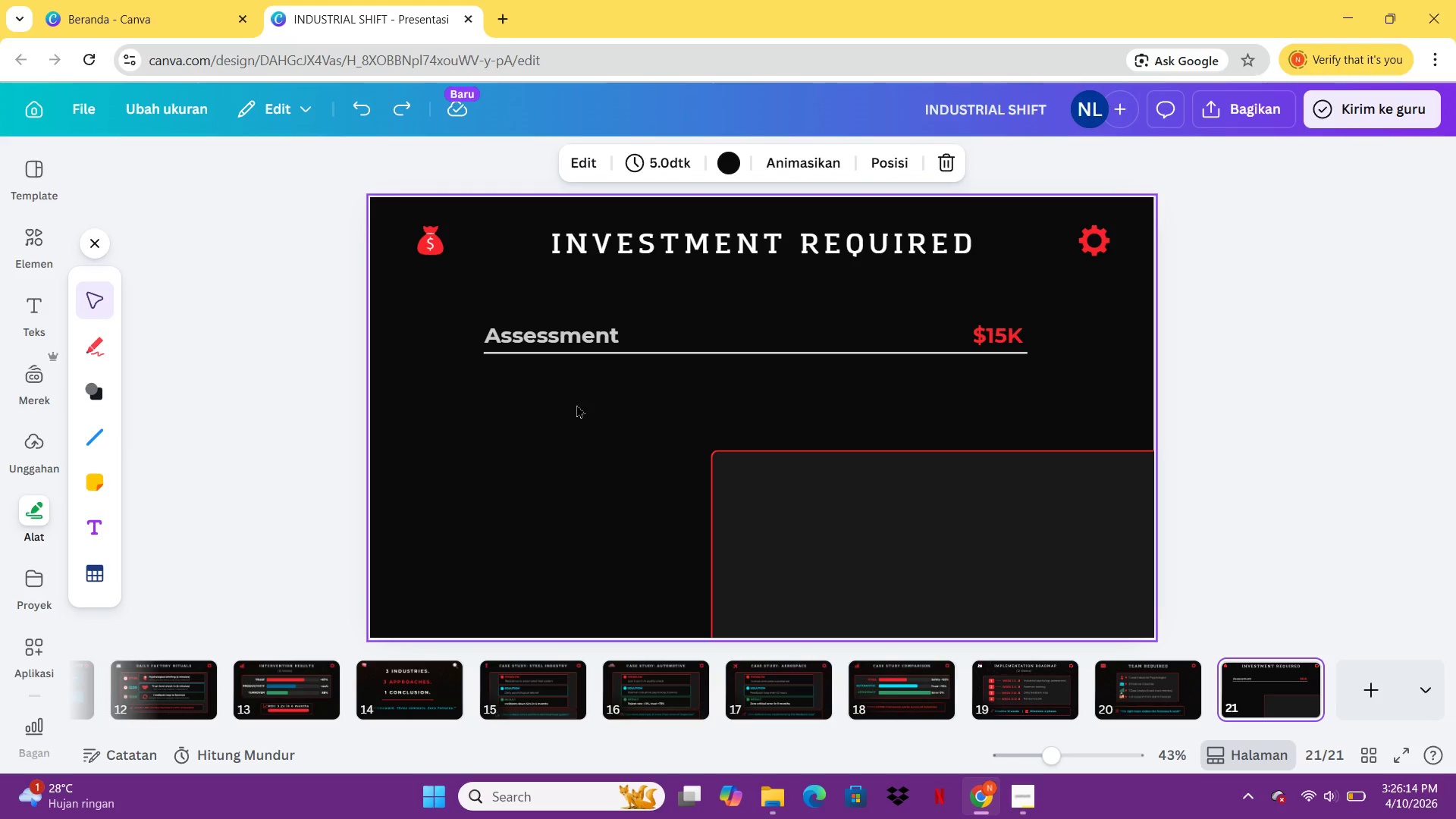 
left_click_drag(start_coordinate=[530, 381], to_coordinate=[983, 317])
 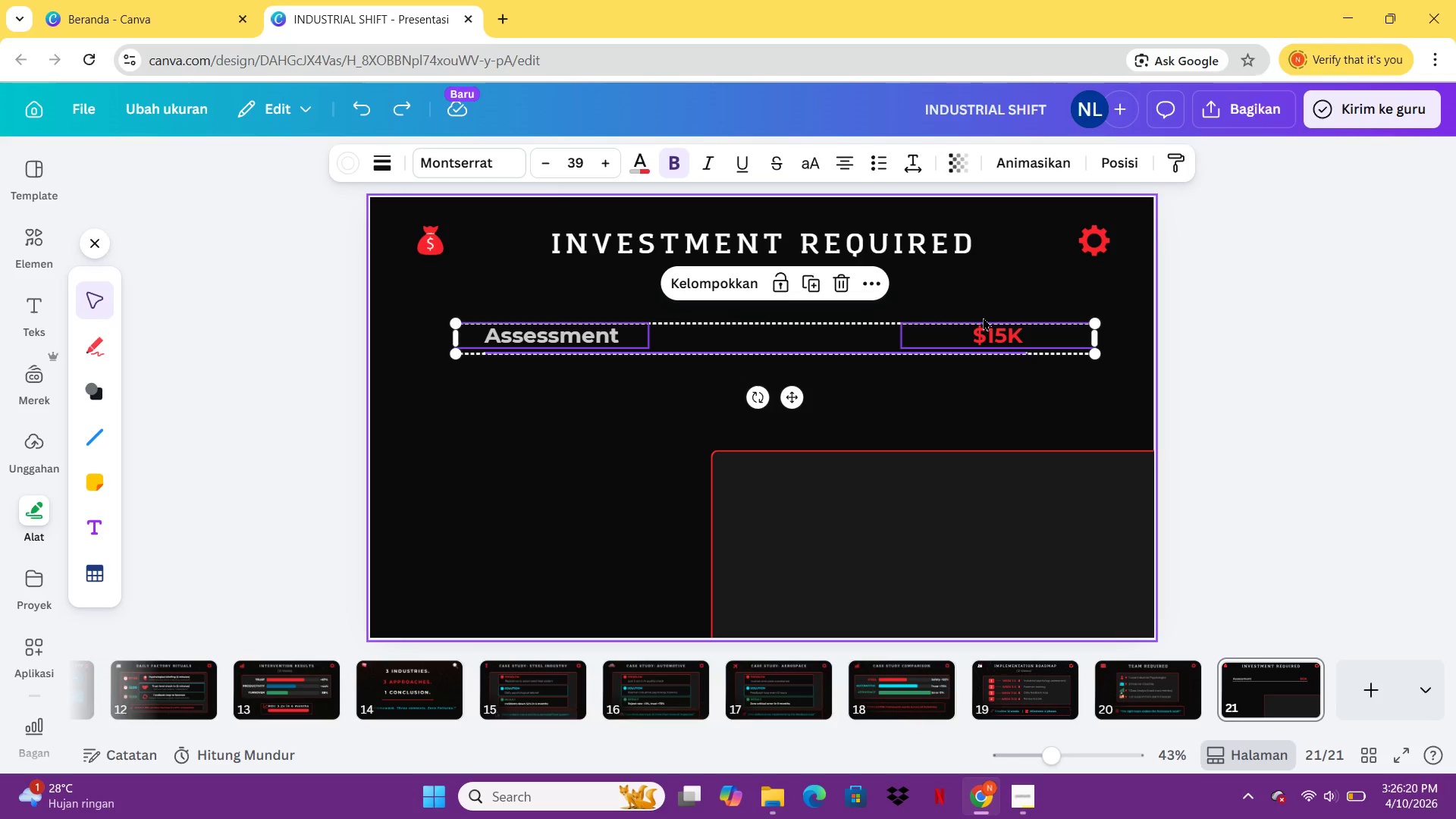 
wait(6.47)
 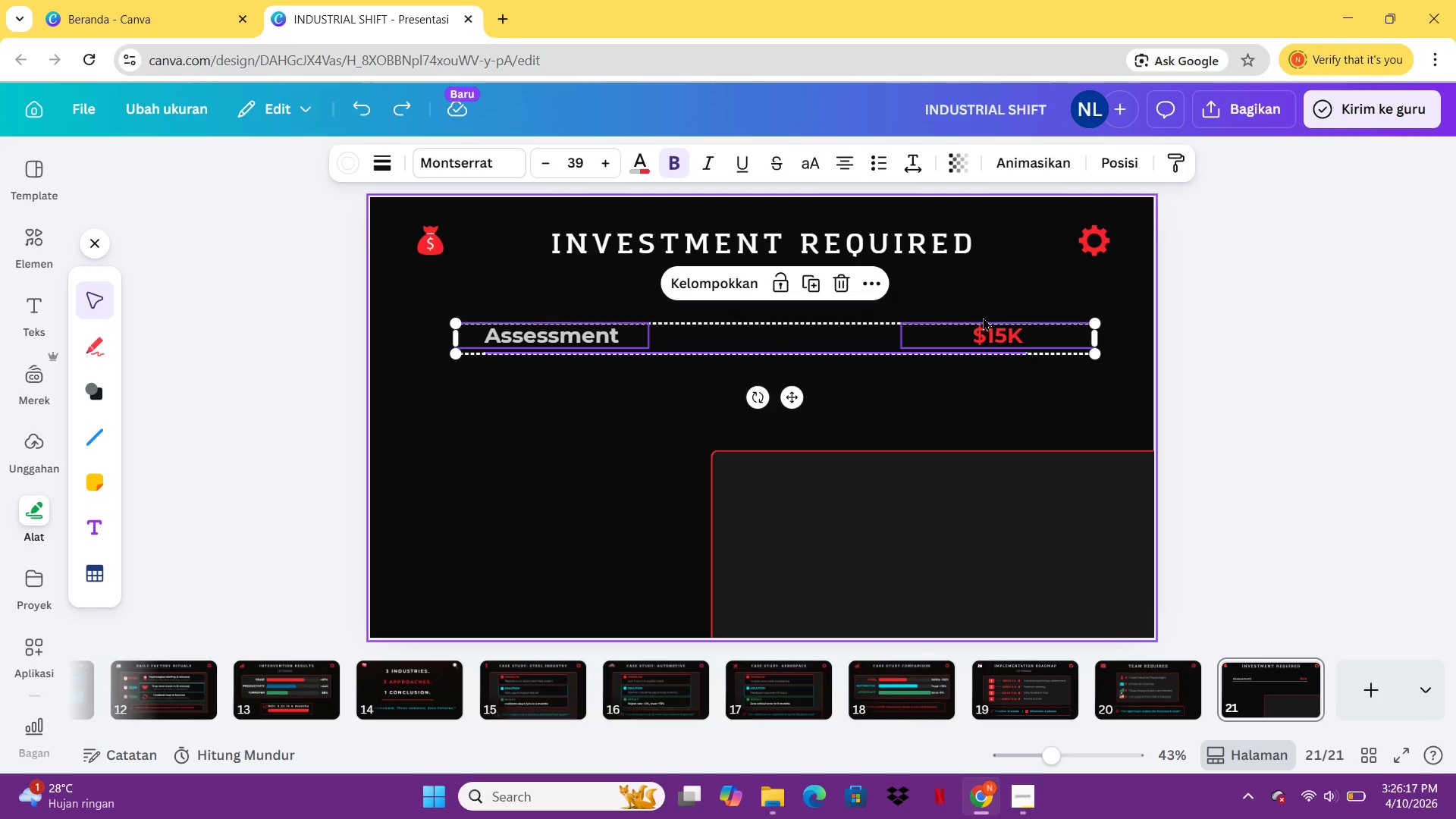 
key(Control+C)
 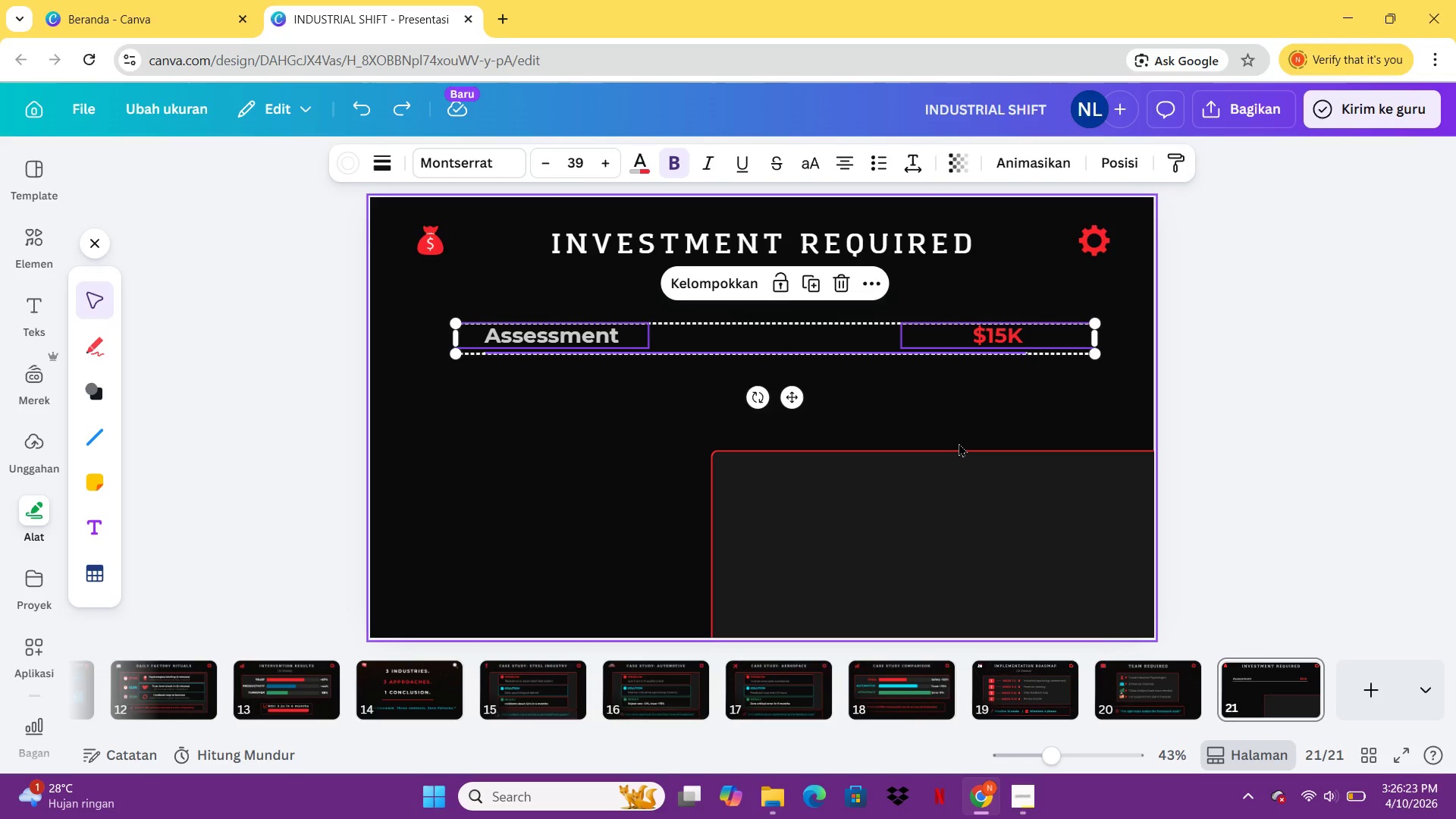 
key(Control+V)
 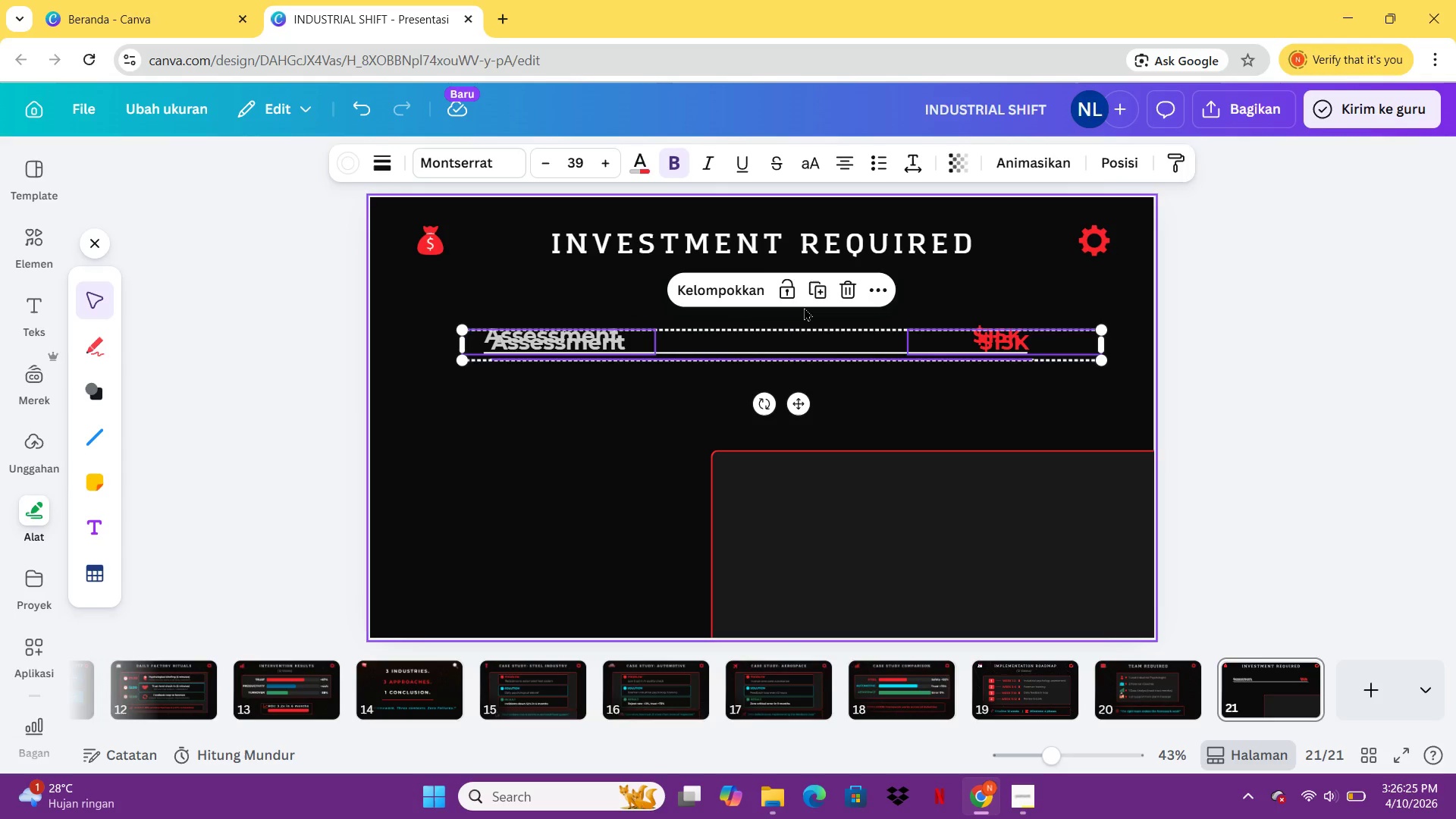 
left_click([695, 279])
 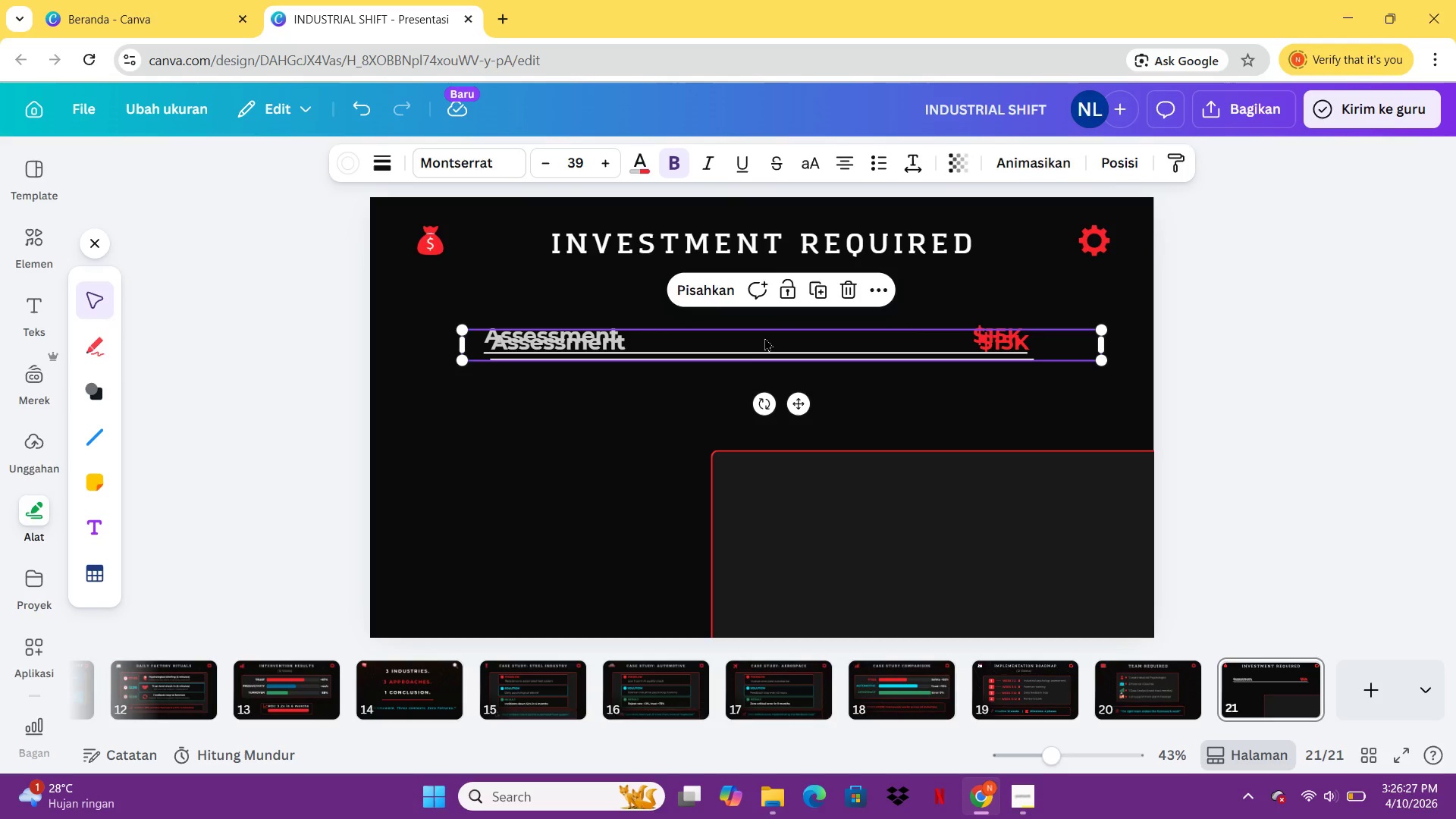 
left_click_drag(start_coordinate=[764, 337], to_coordinate=[761, 371])
 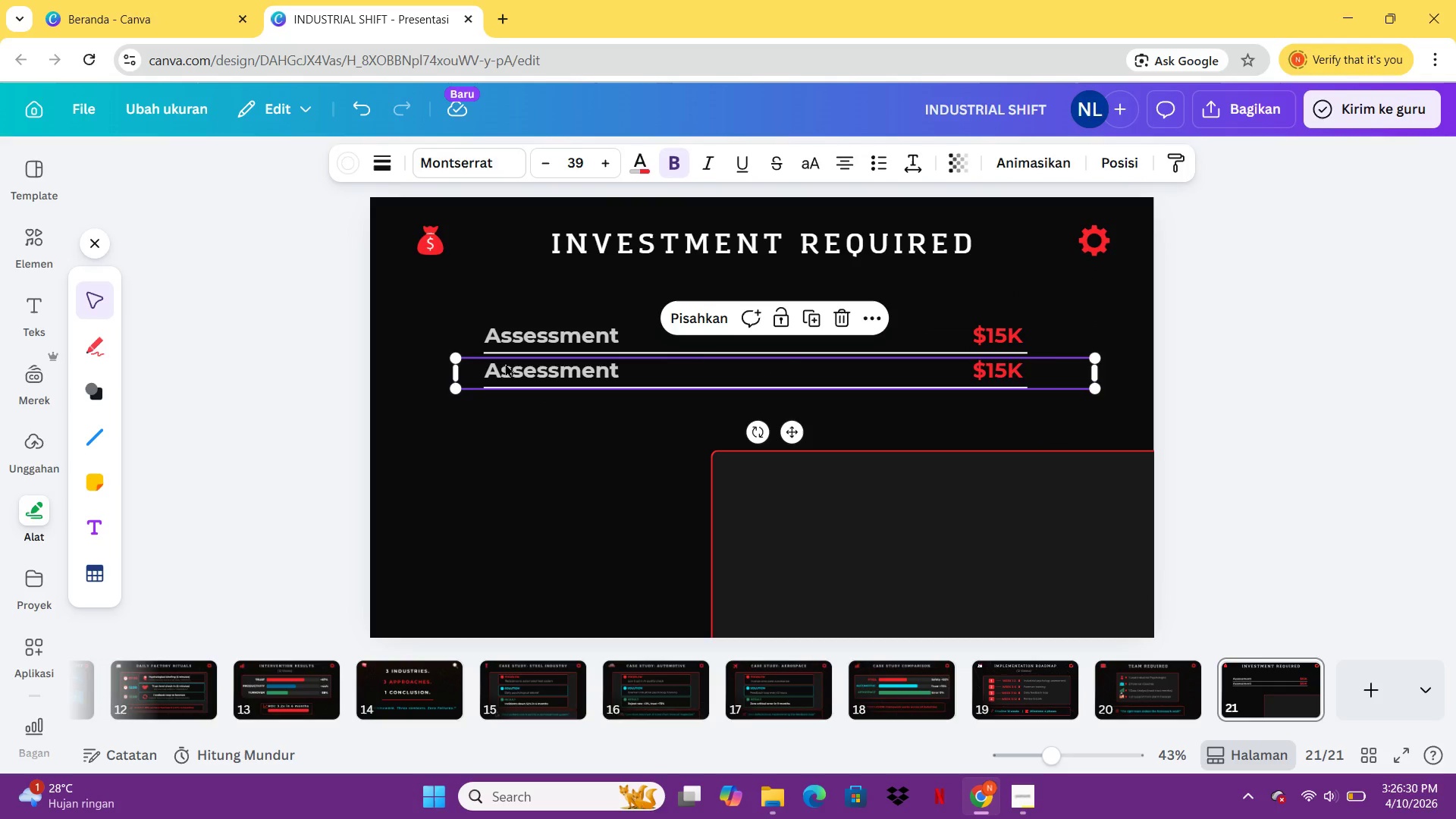 
double_click([505, 362])
 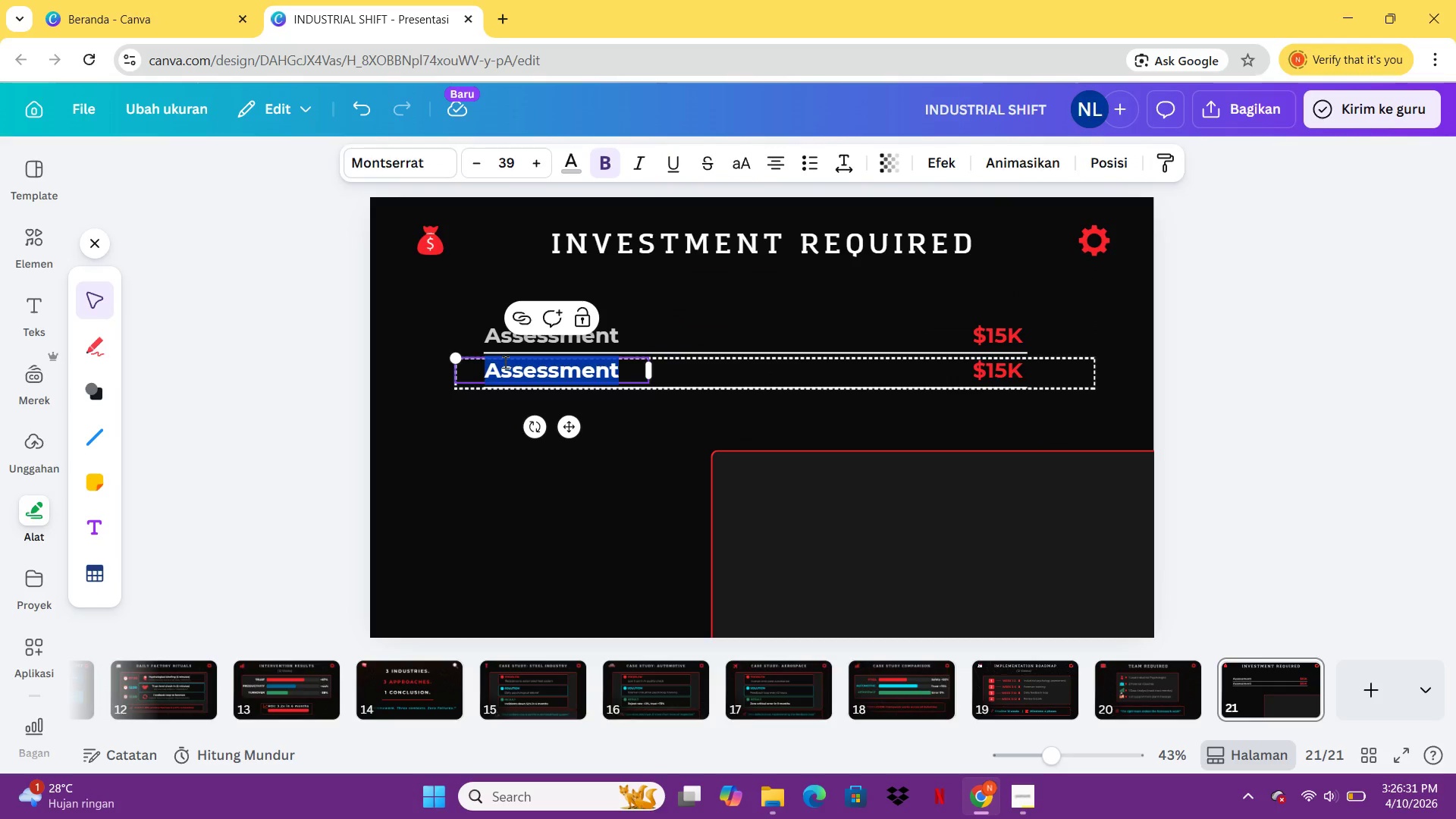 
type(Training)
 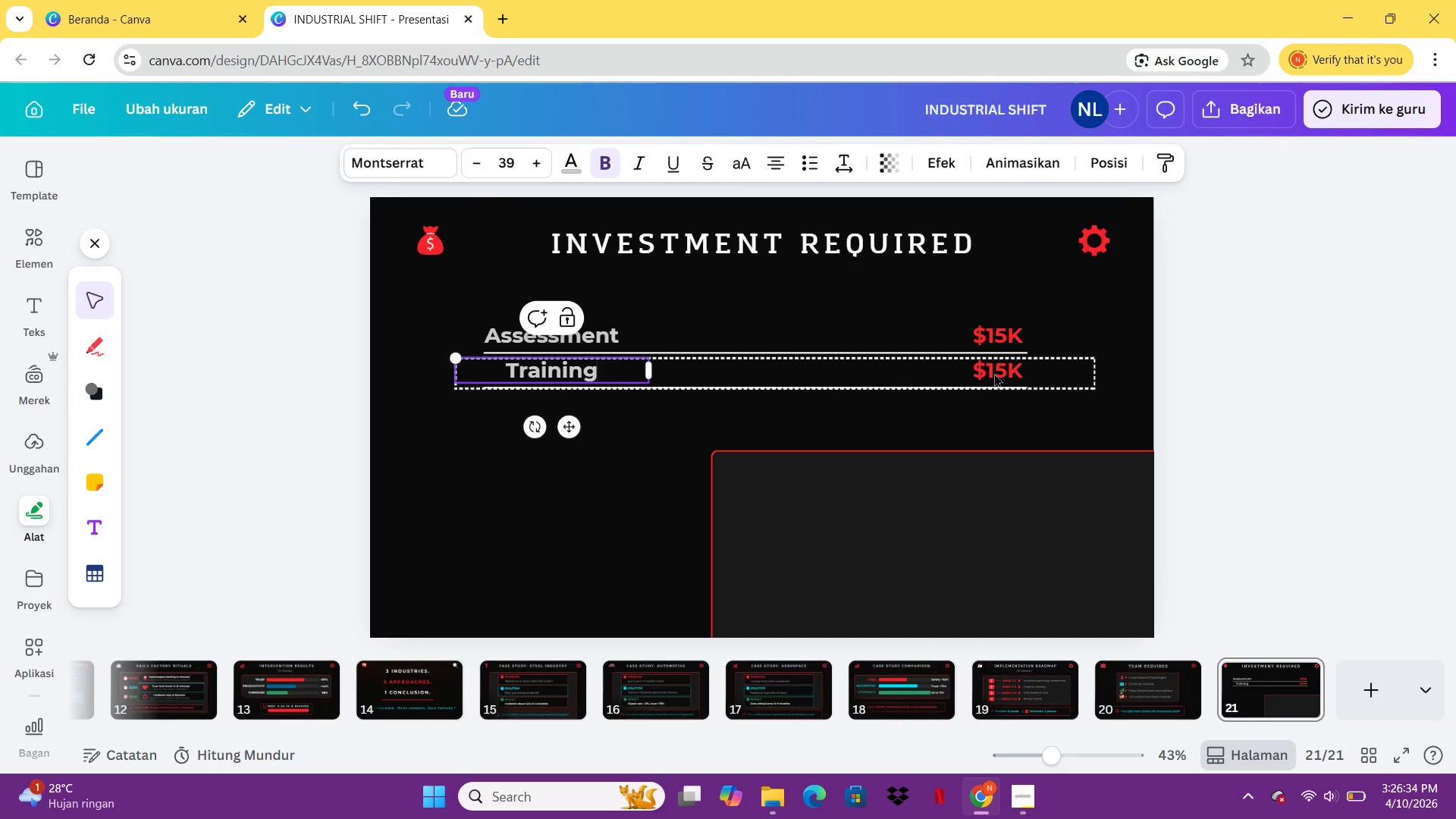 
double_click([994, 373])
 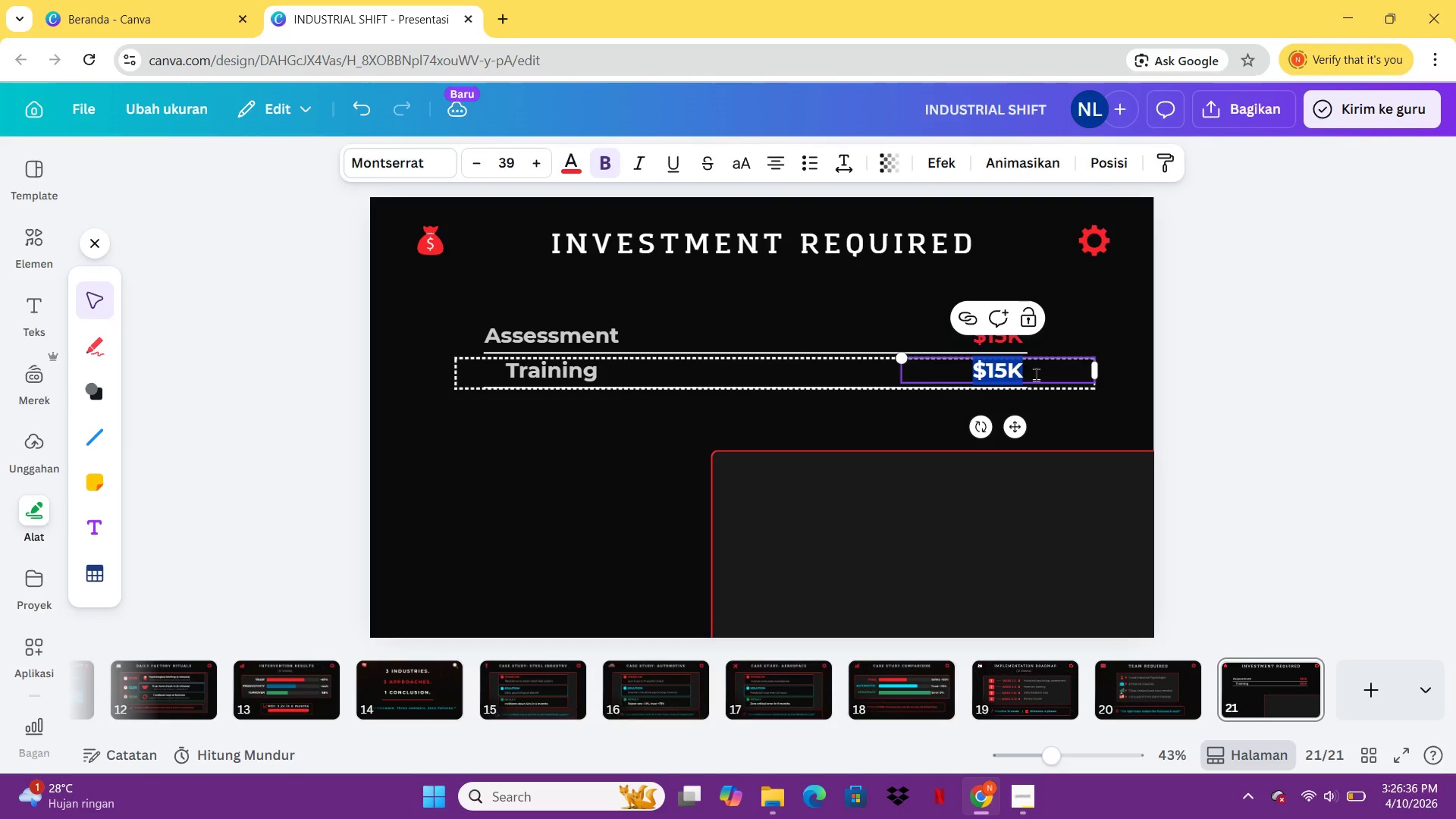 
left_click([1036, 374])
 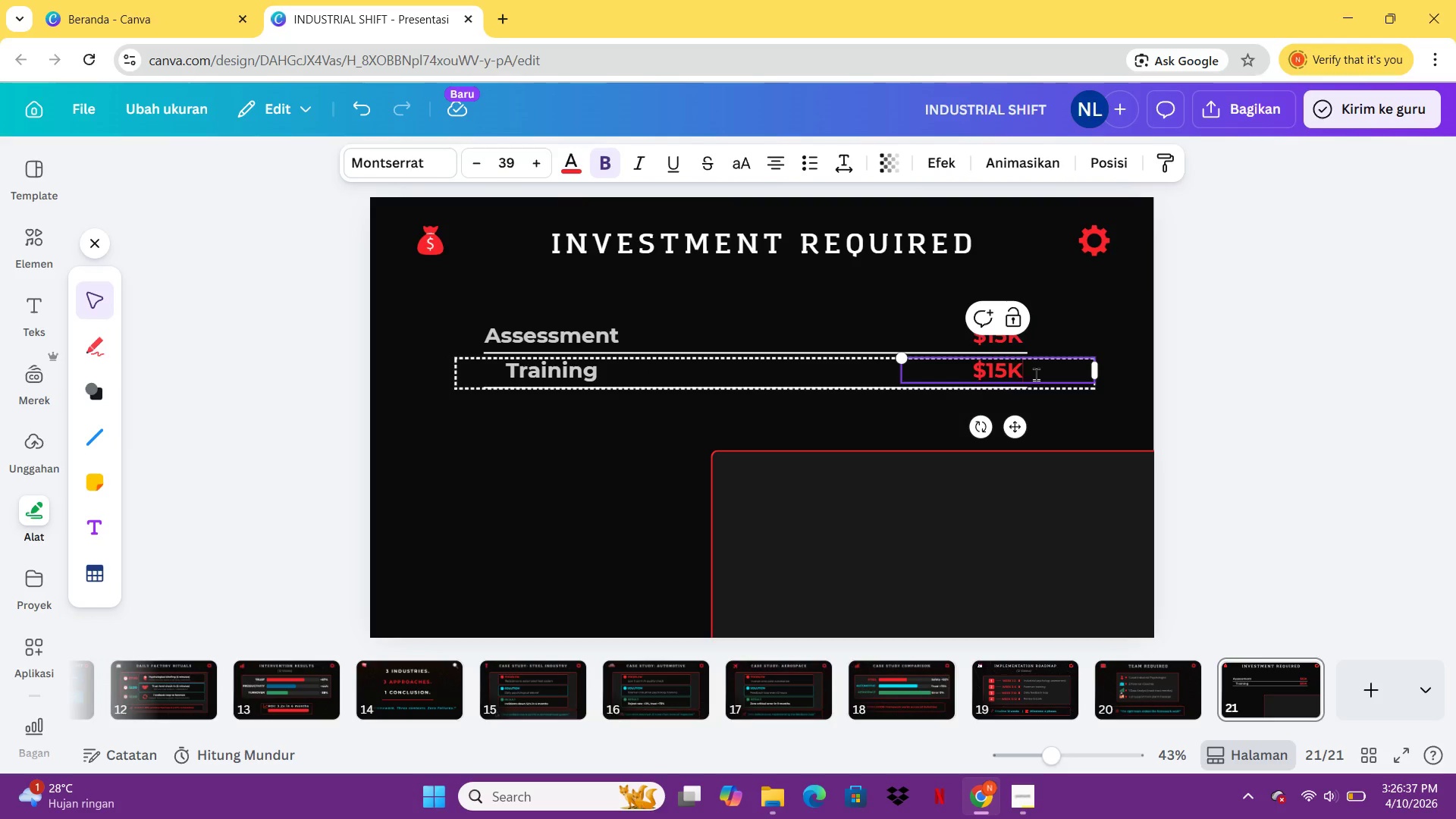 
key(Backspace)
key(Backspace)
key(Backspace)
type(25K)
 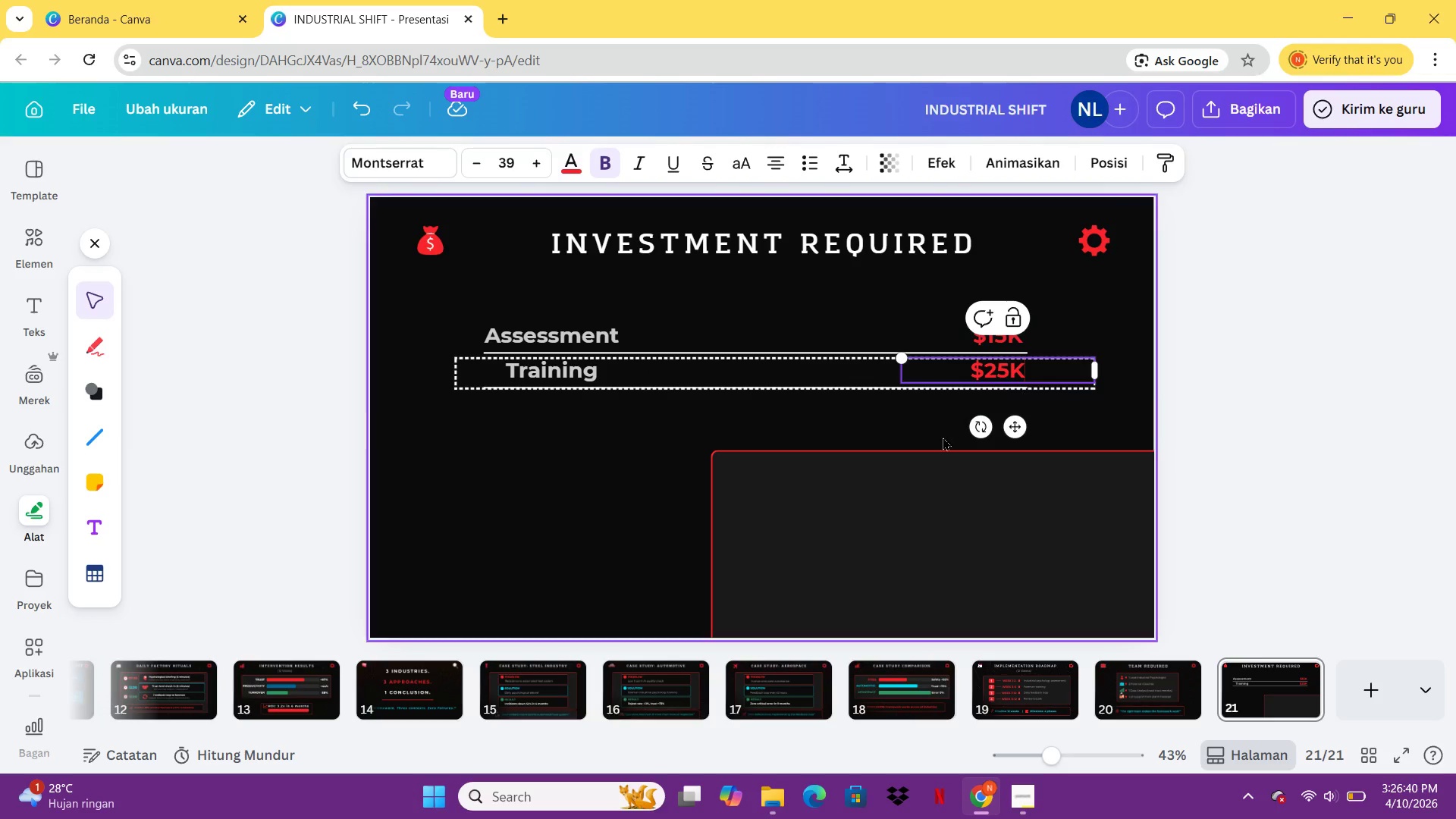 
left_click([864, 410])
 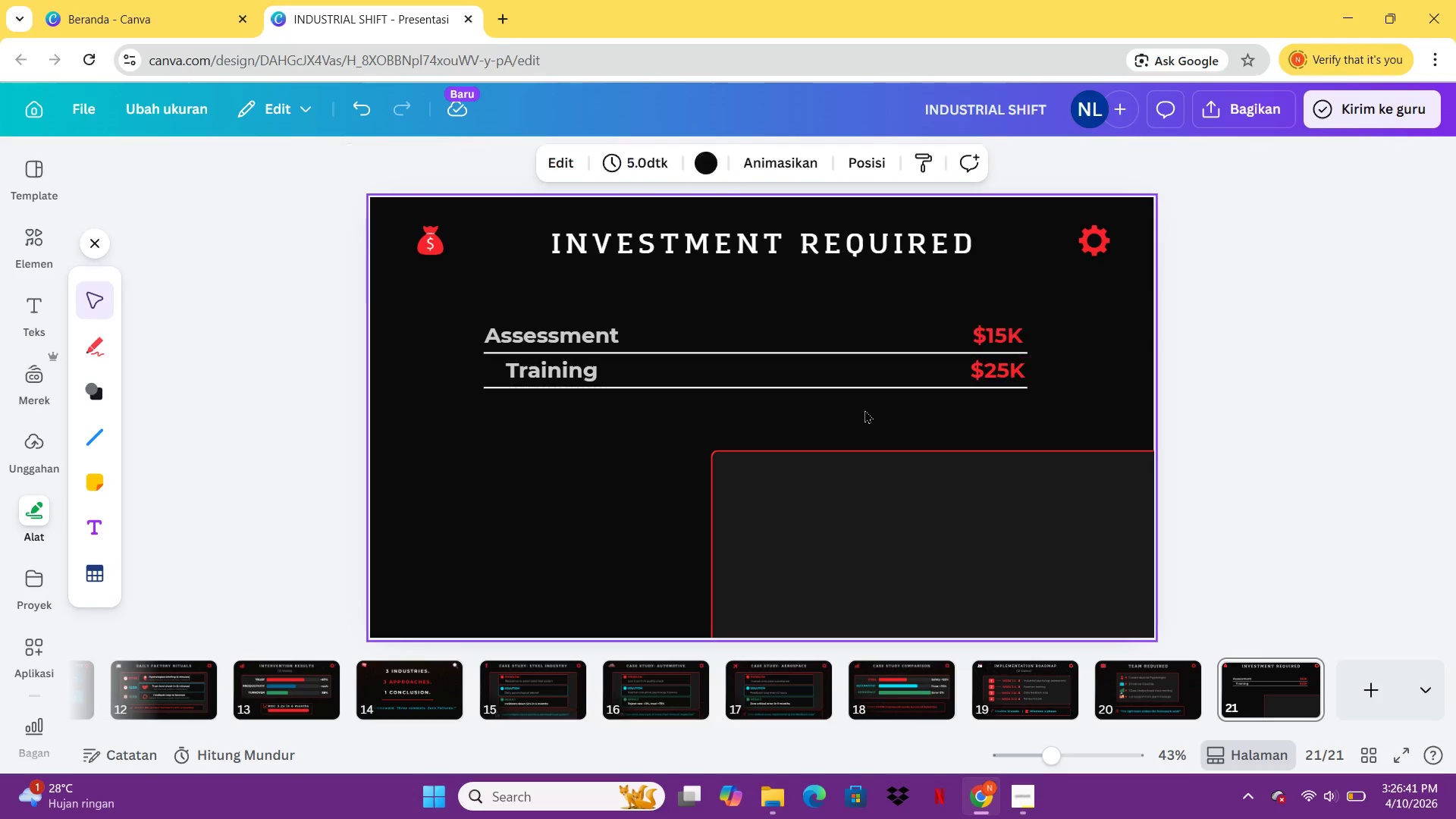 
key(Control+C)
 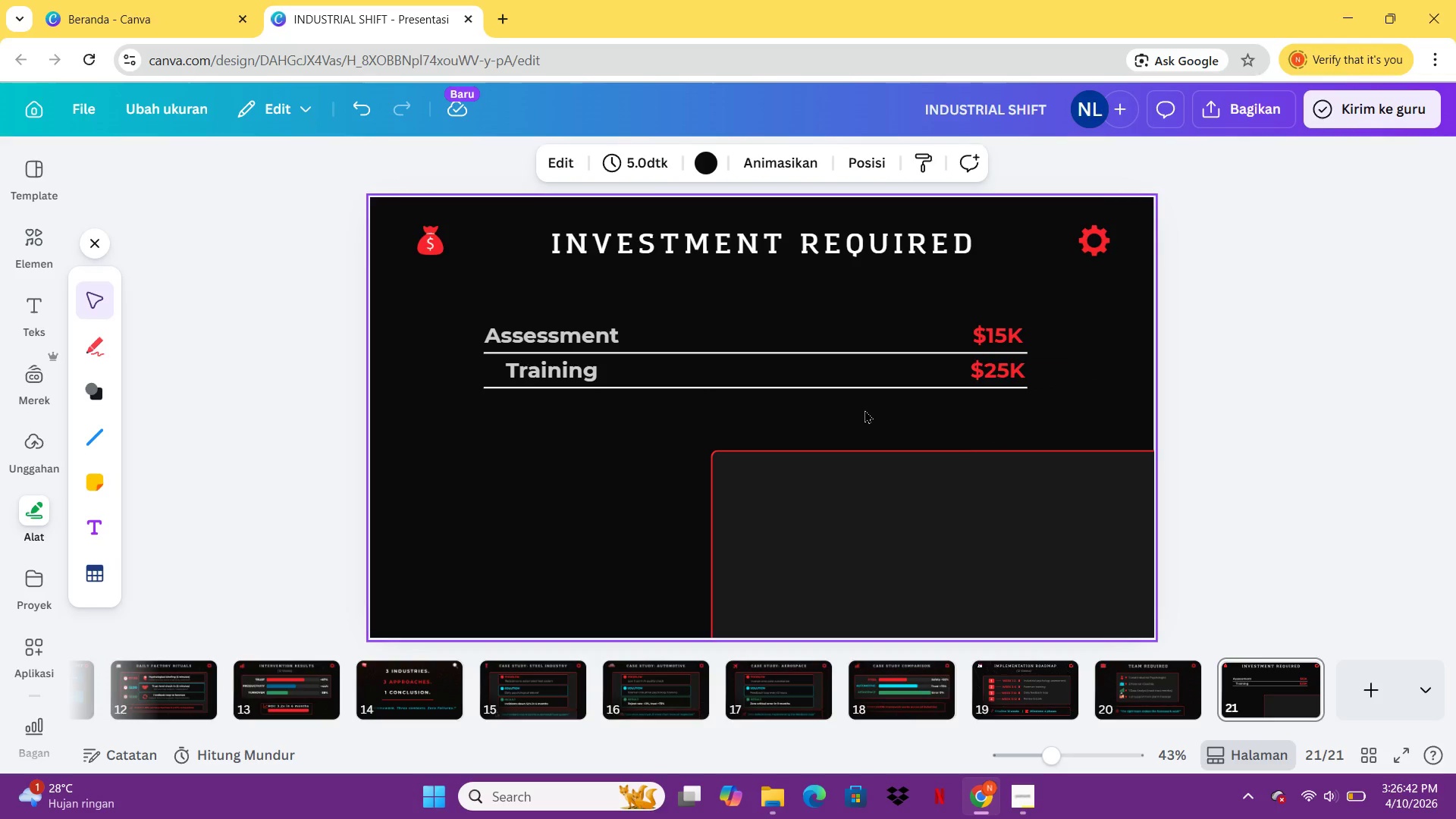 
key(Control+V)
 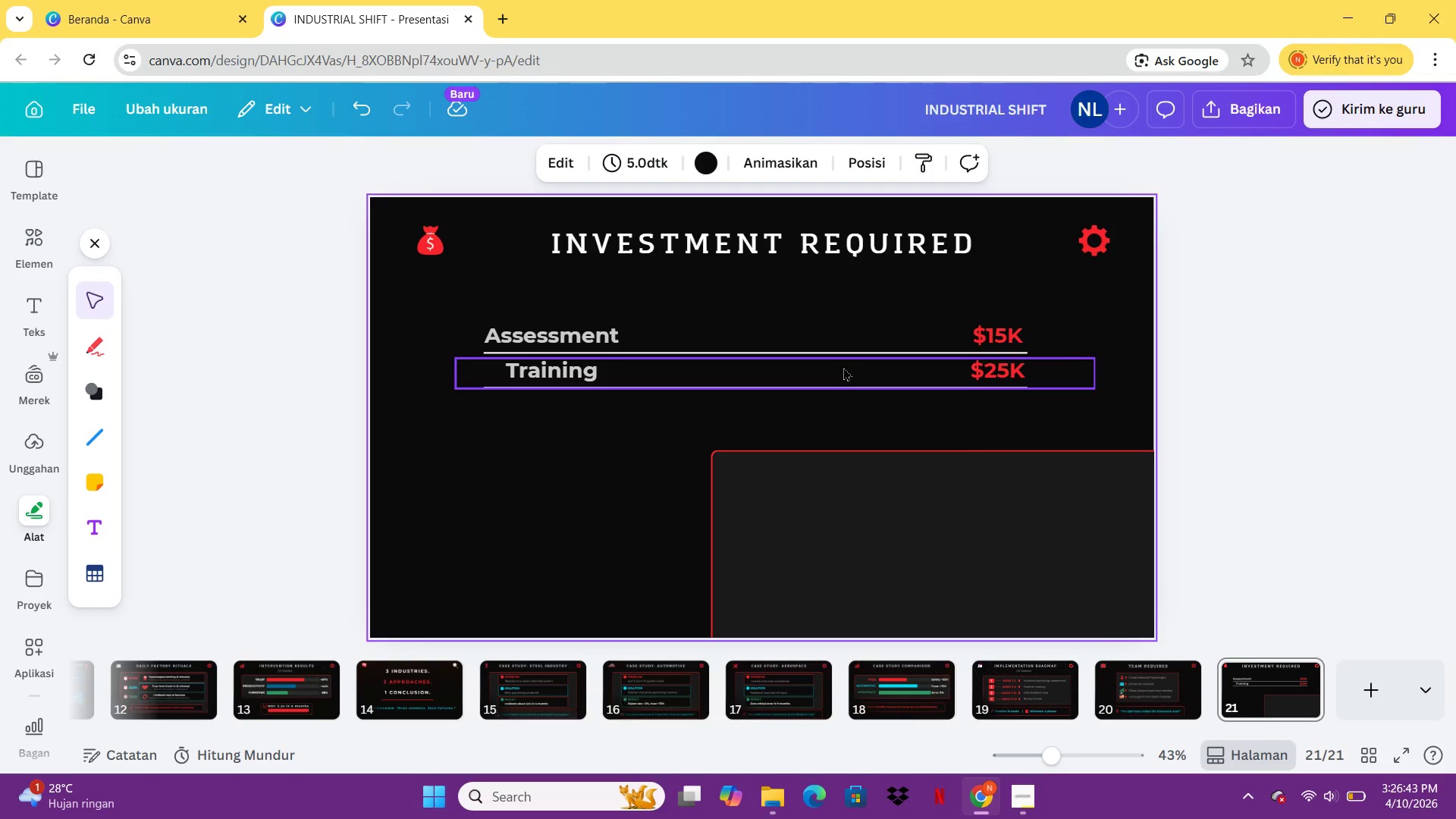 
left_click([843, 367])
 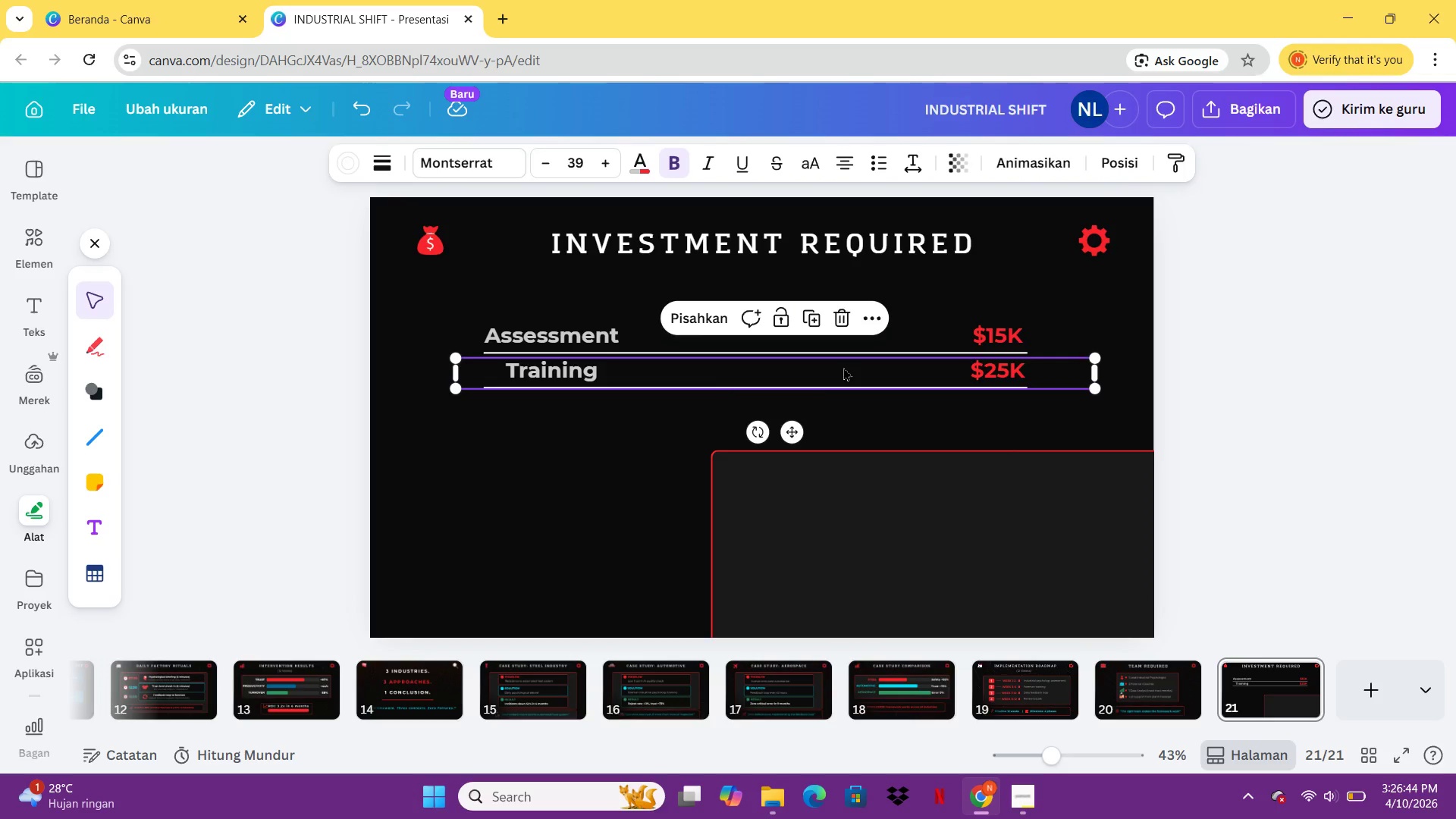 
key(Control+C)
 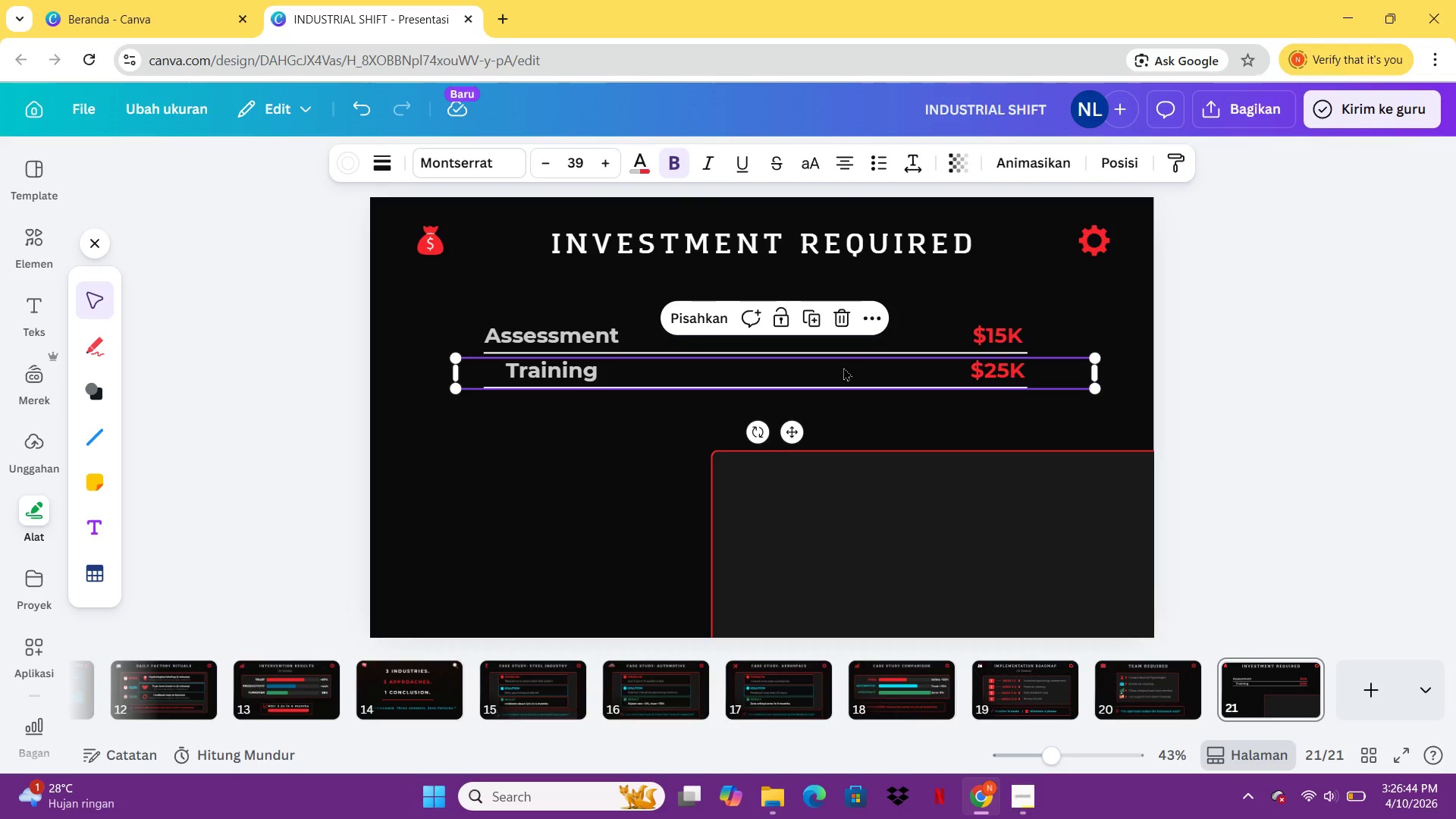 
key(Control+V)
 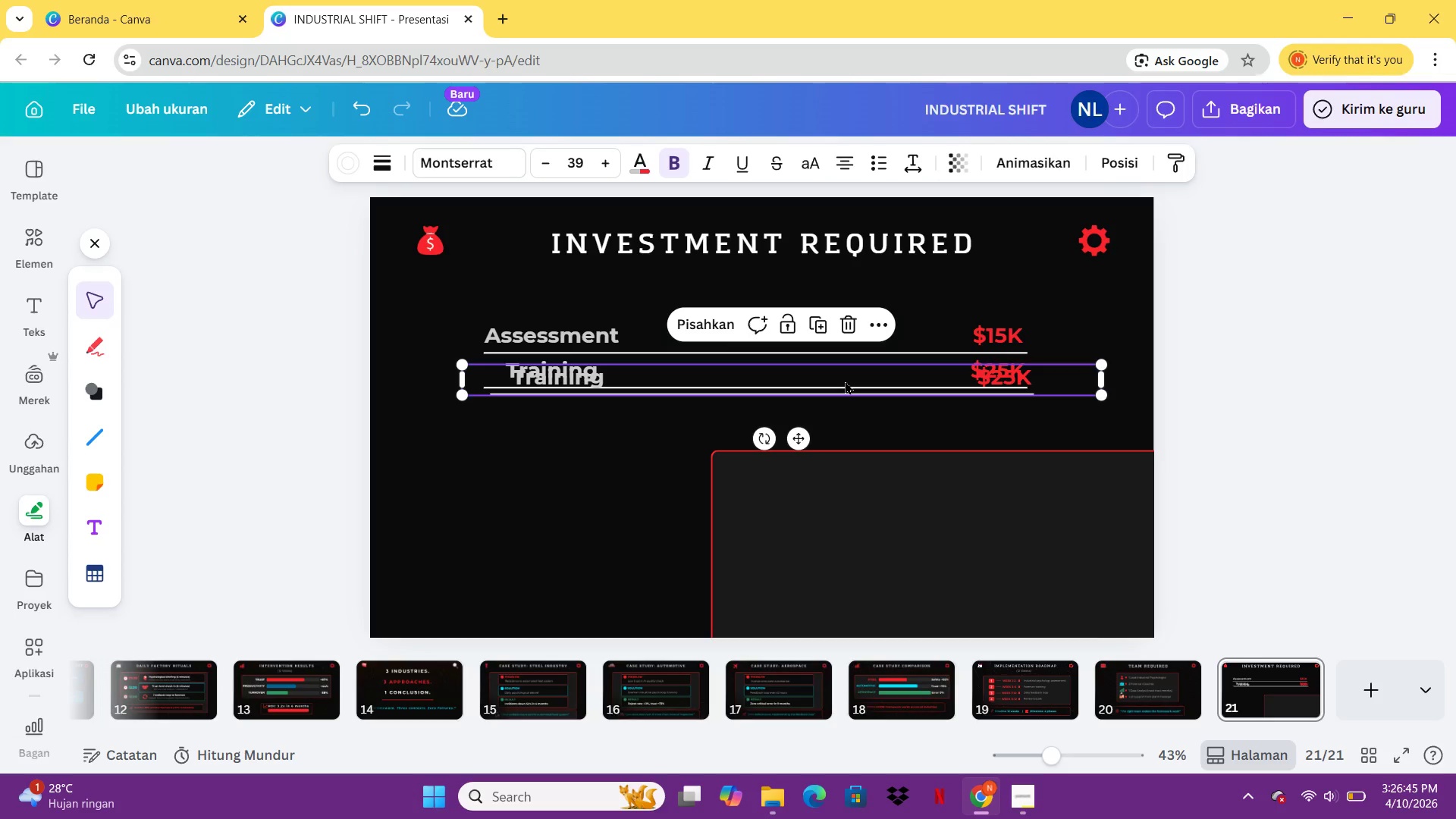 
left_click_drag(start_coordinate=[845, 384], to_coordinate=[836, 408])
 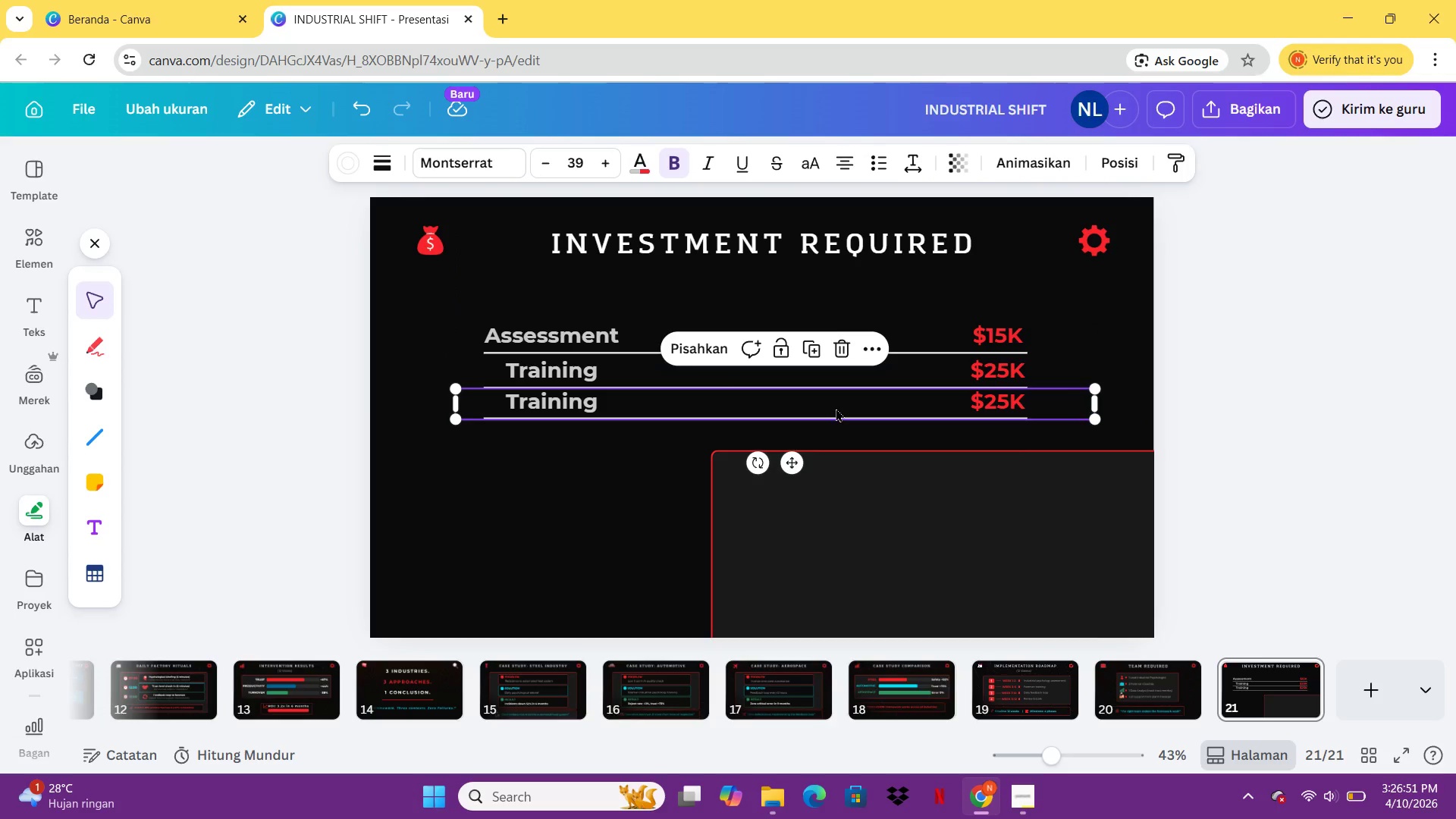 
double_click([836, 408])
 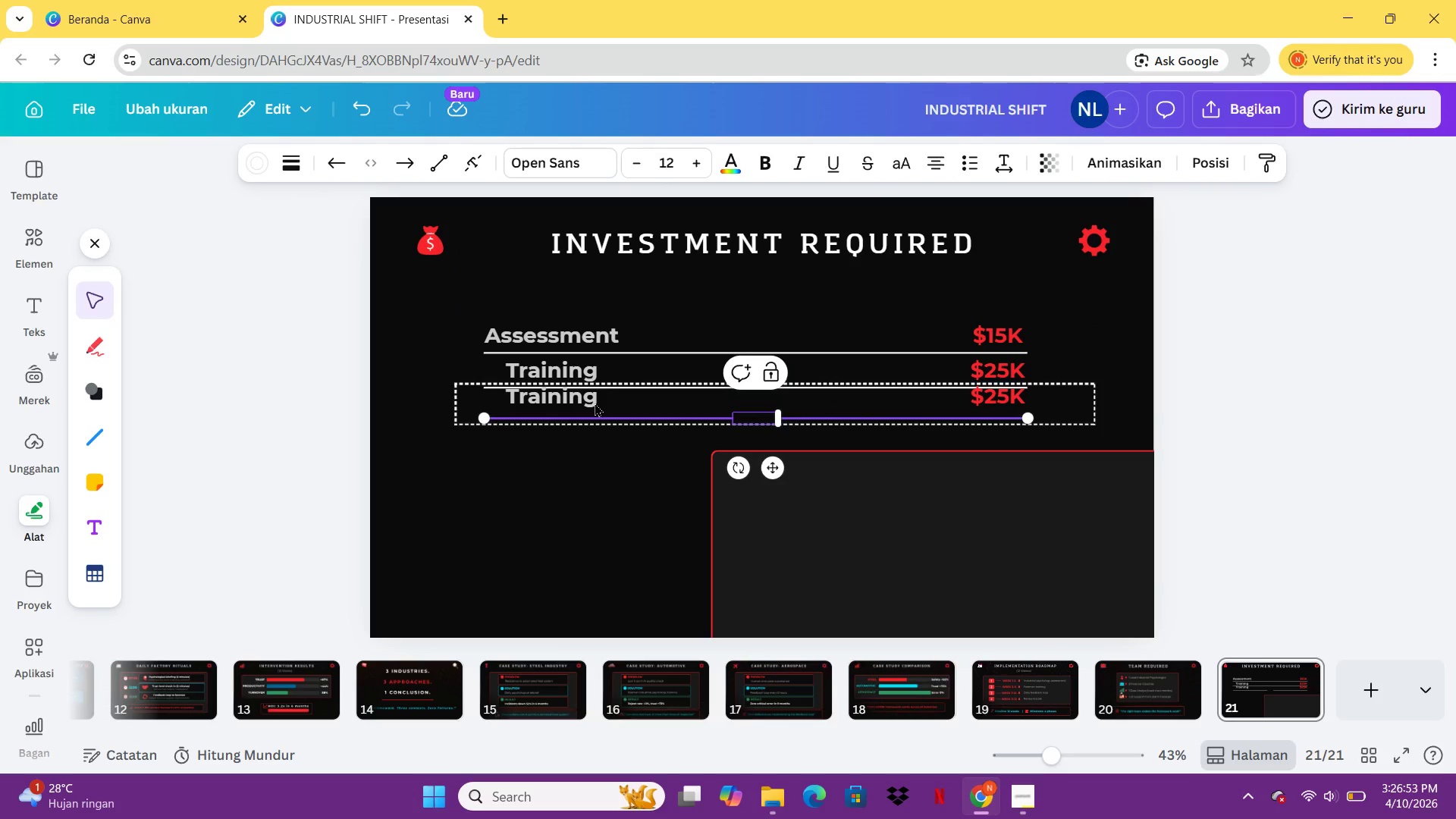 
left_click([568, 528])
 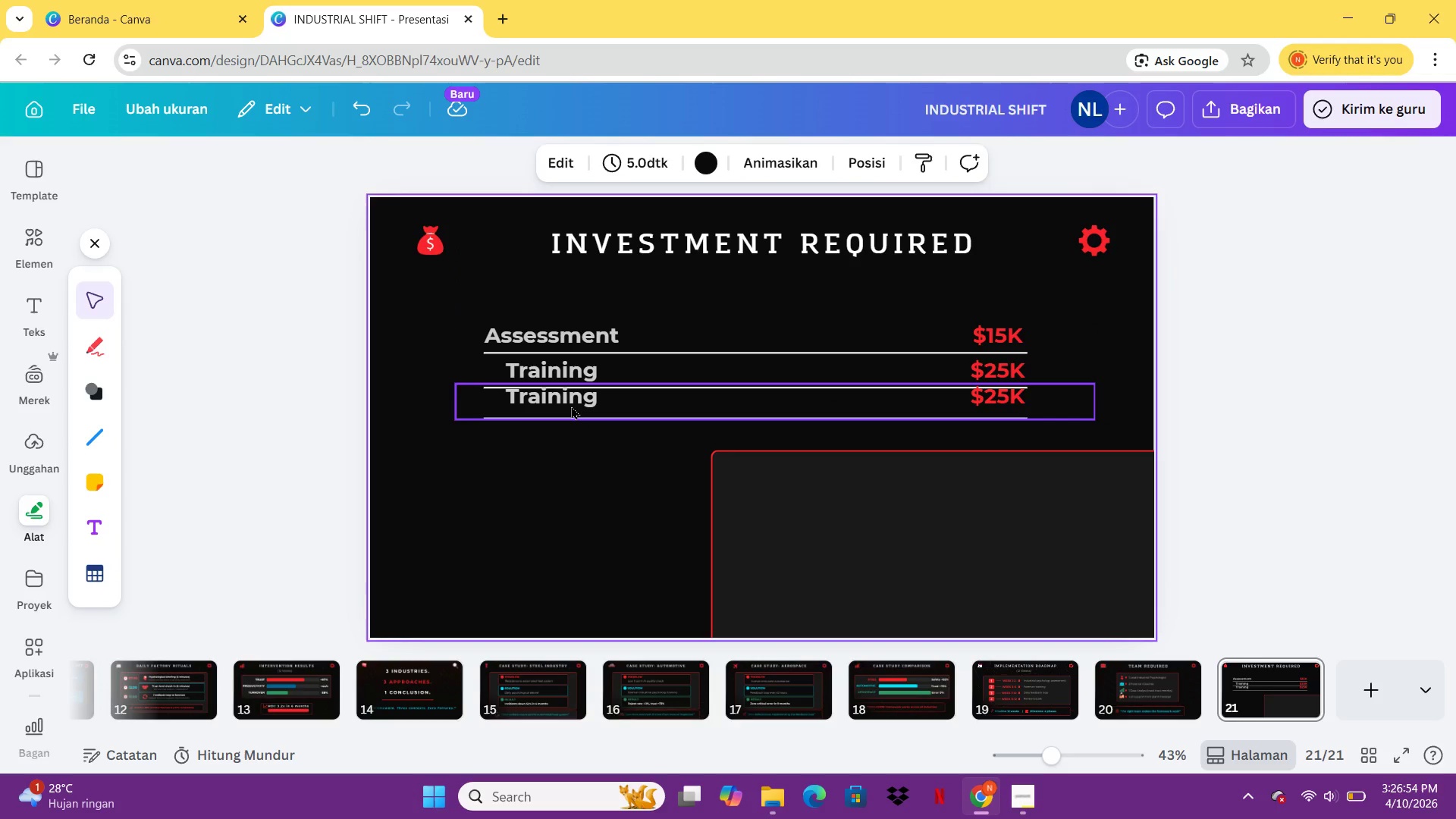 
left_click_drag(start_coordinate=[571, 406], to_coordinate=[571, 413])
 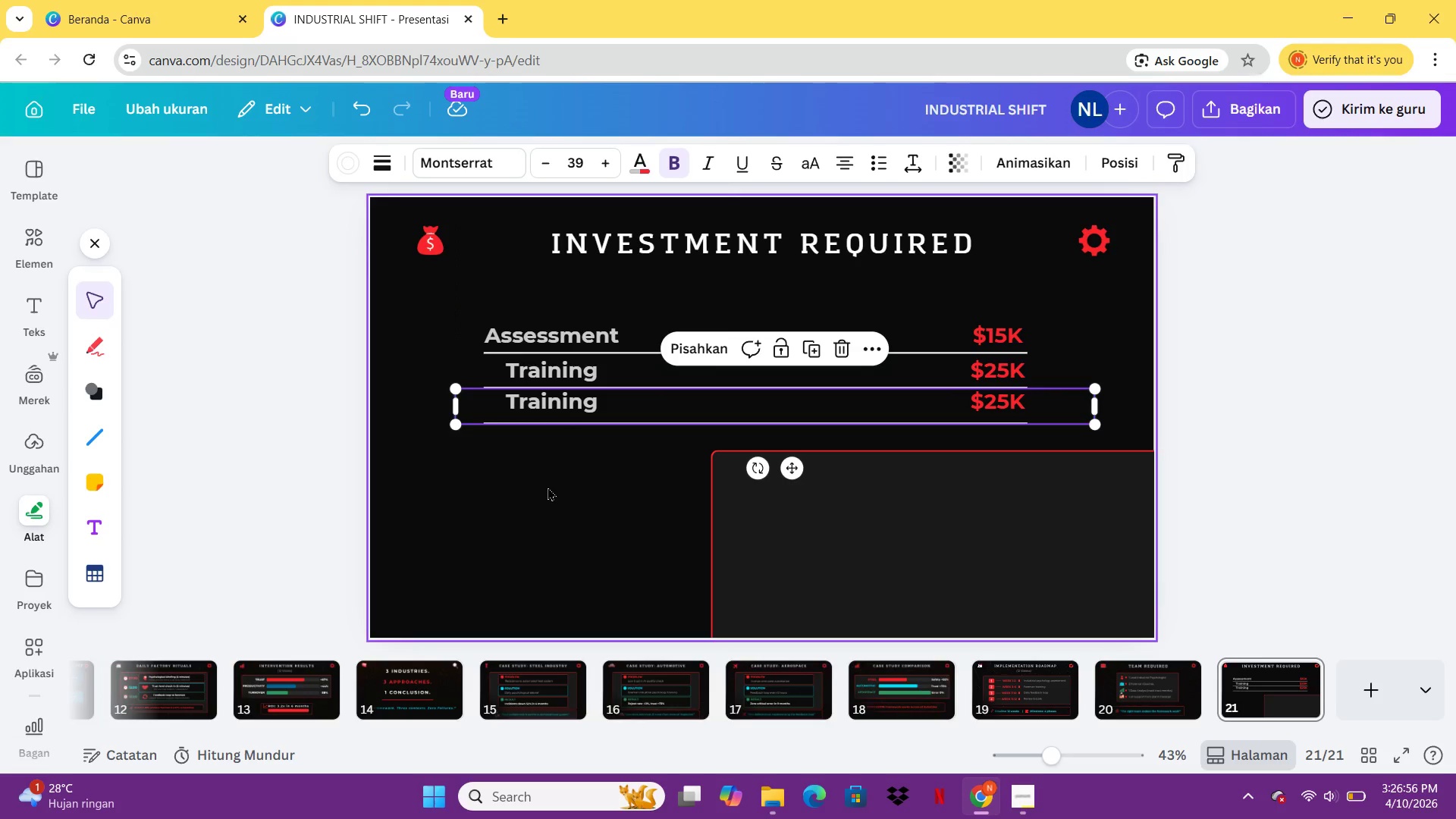 
left_click([548, 487])
 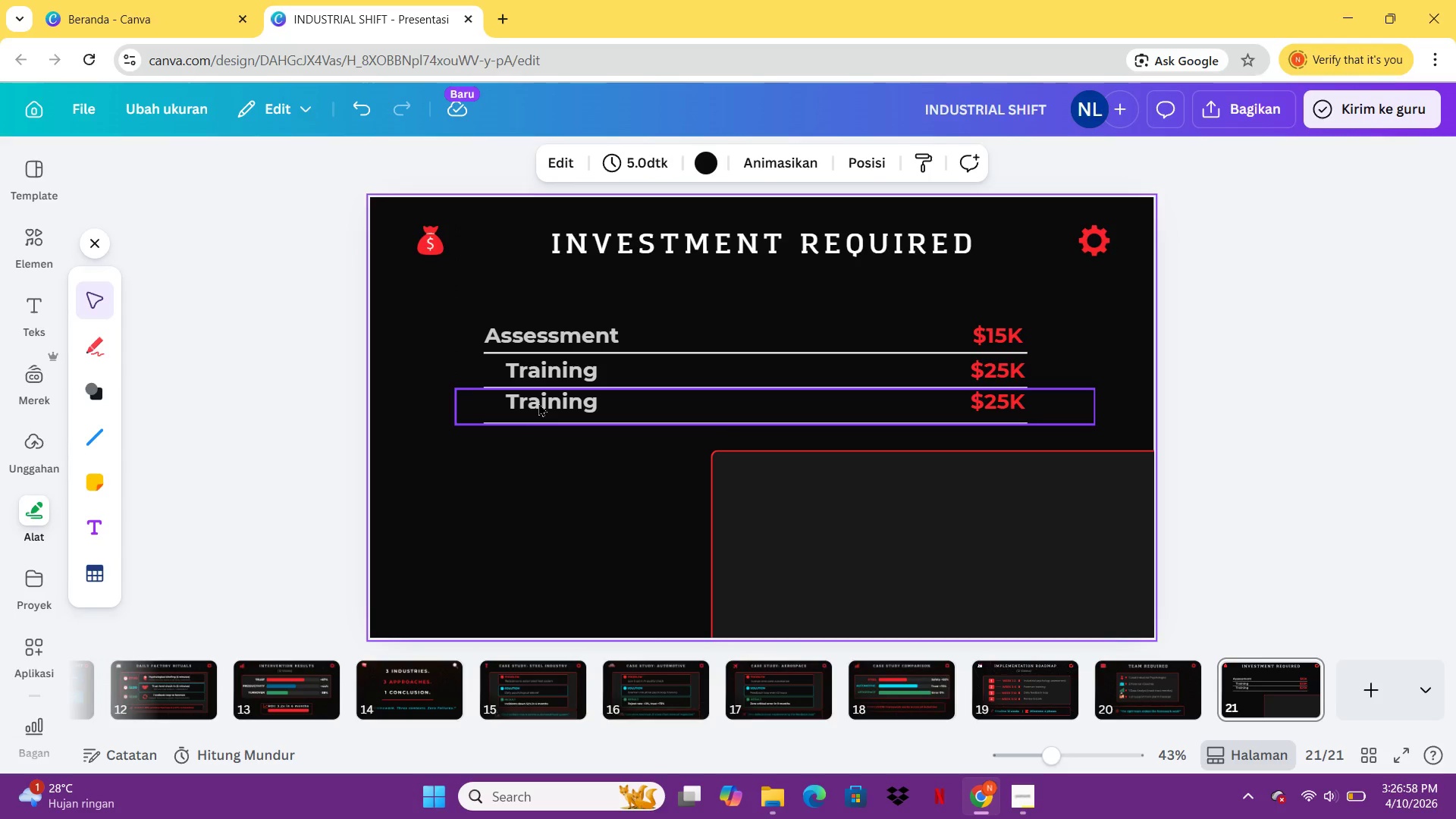 
double_click([538, 403])
 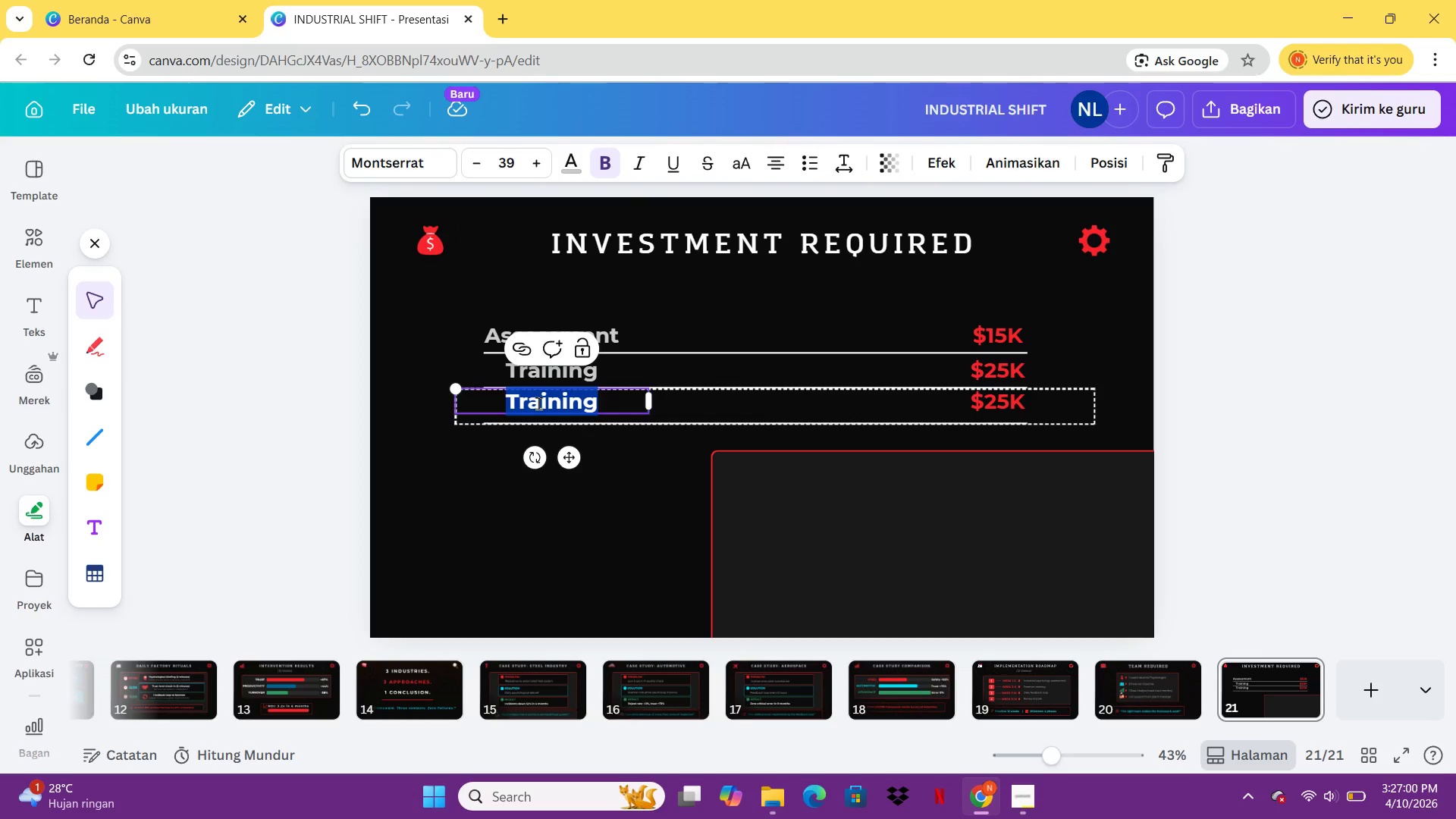 
type(Feedback tools)
 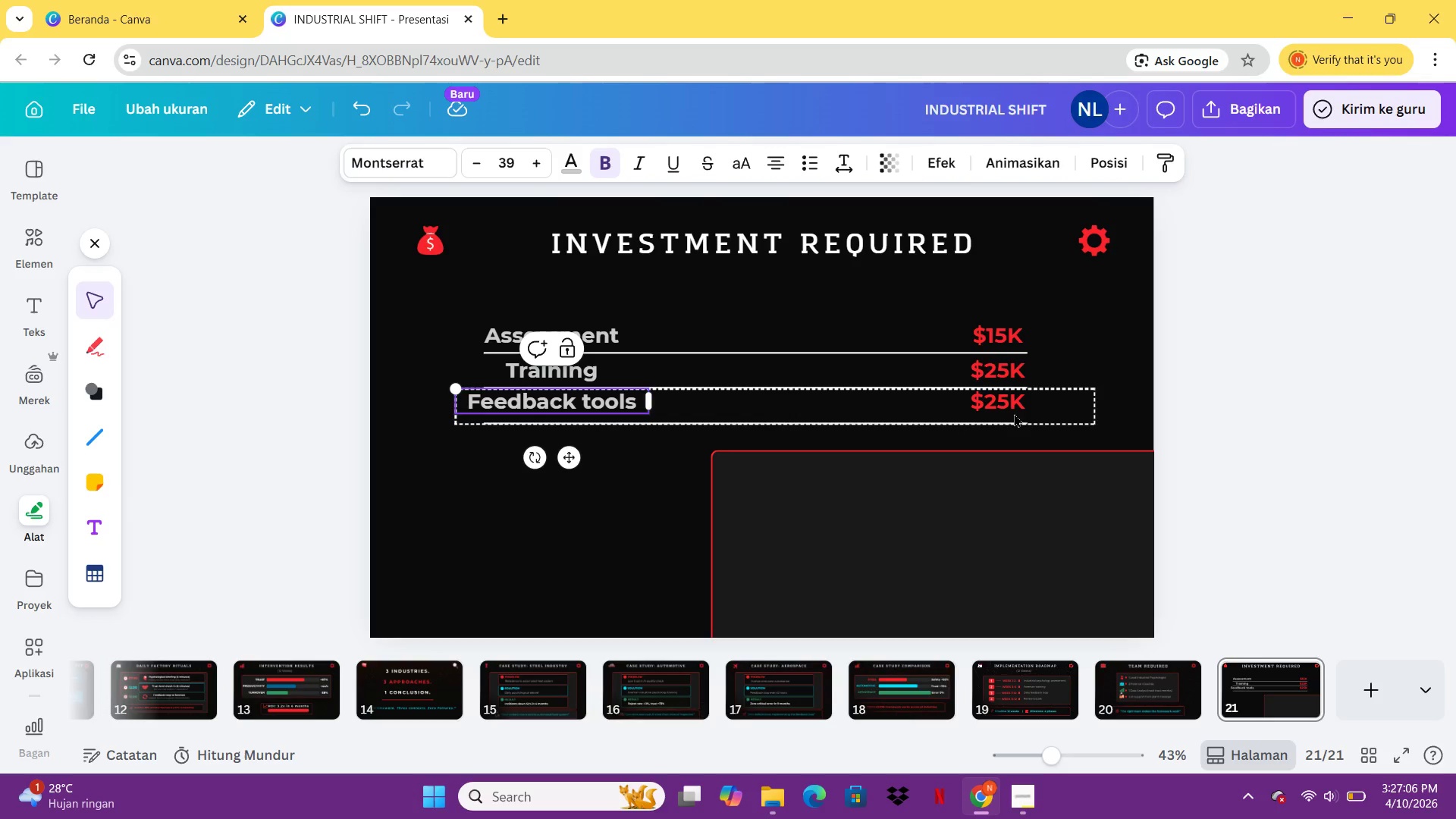 
double_click([1012, 412])
 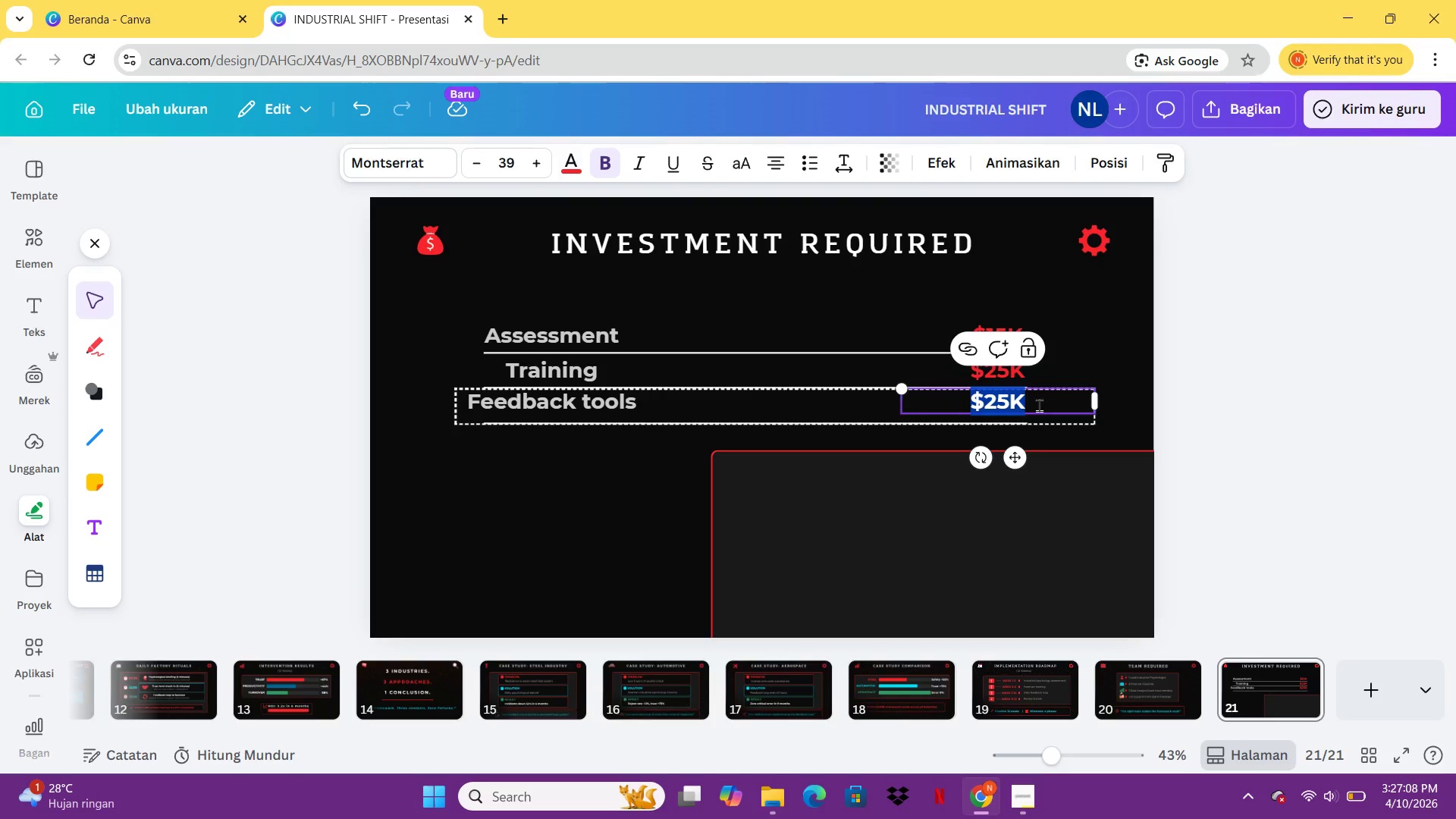 
type($10k)
key(Backspace)
type(K)
 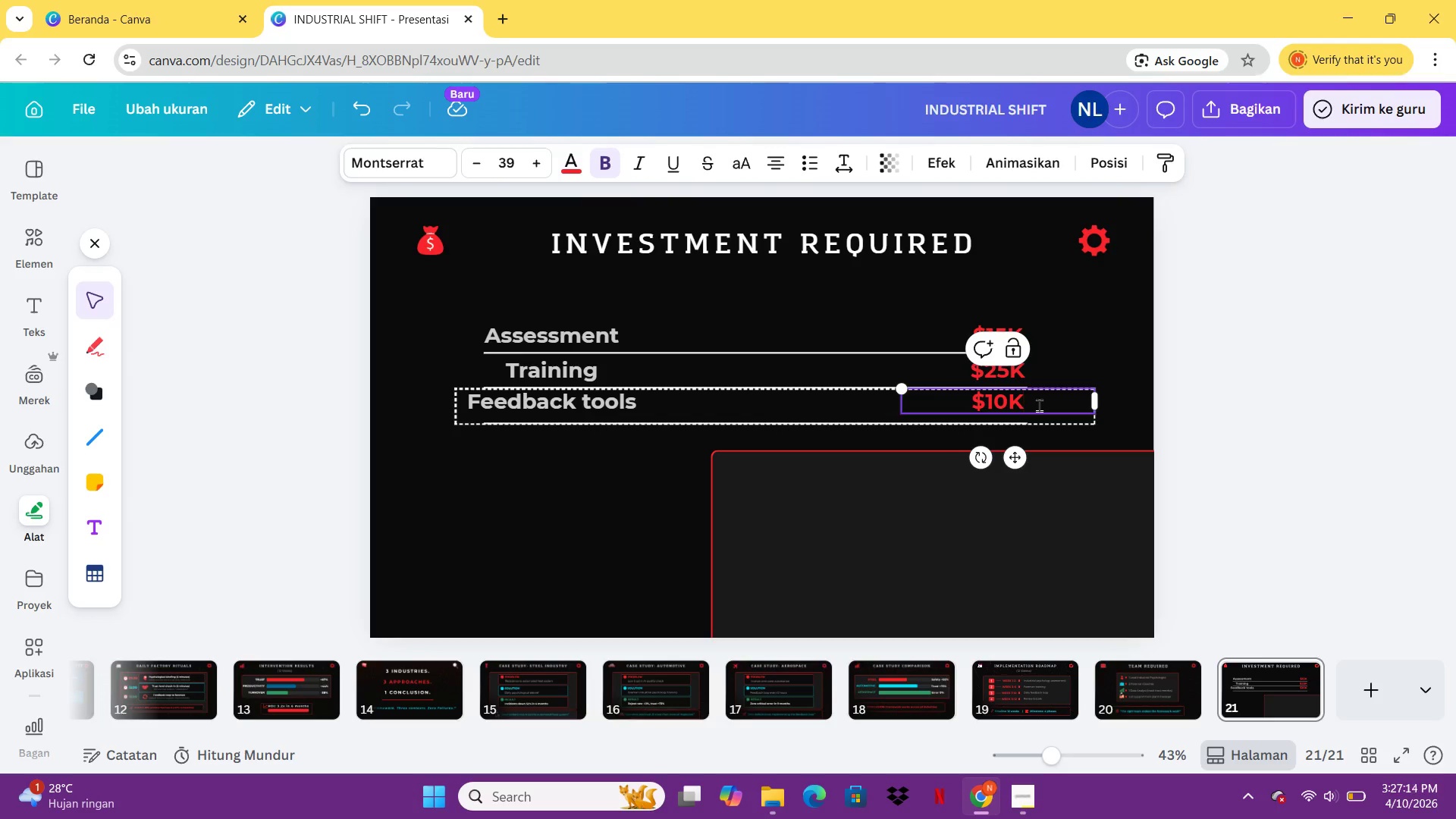 
left_click([1195, 422])
 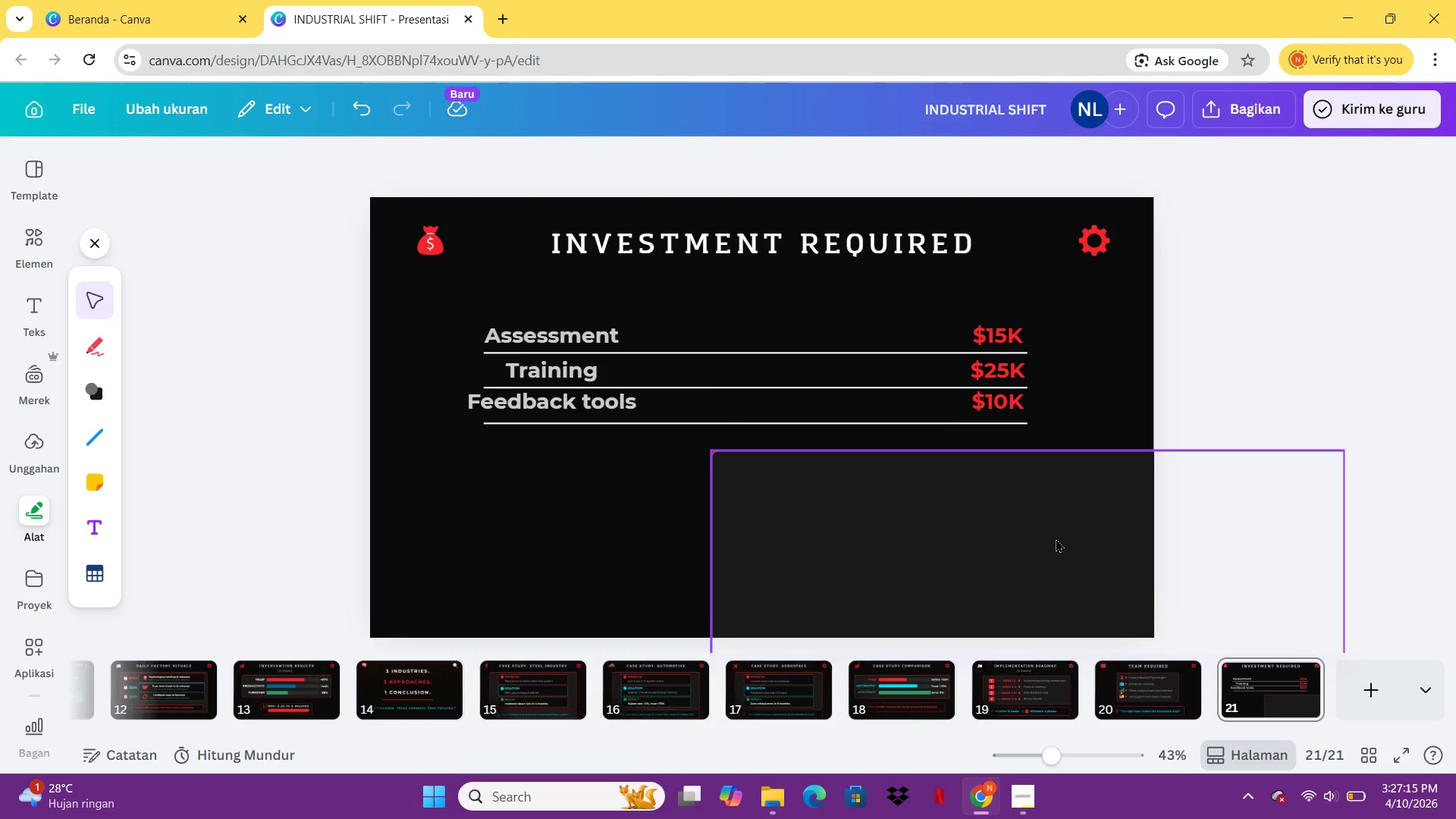 
left_click_drag(start_coordinate=[1056, 538], to_coordinate=[788, 244])
 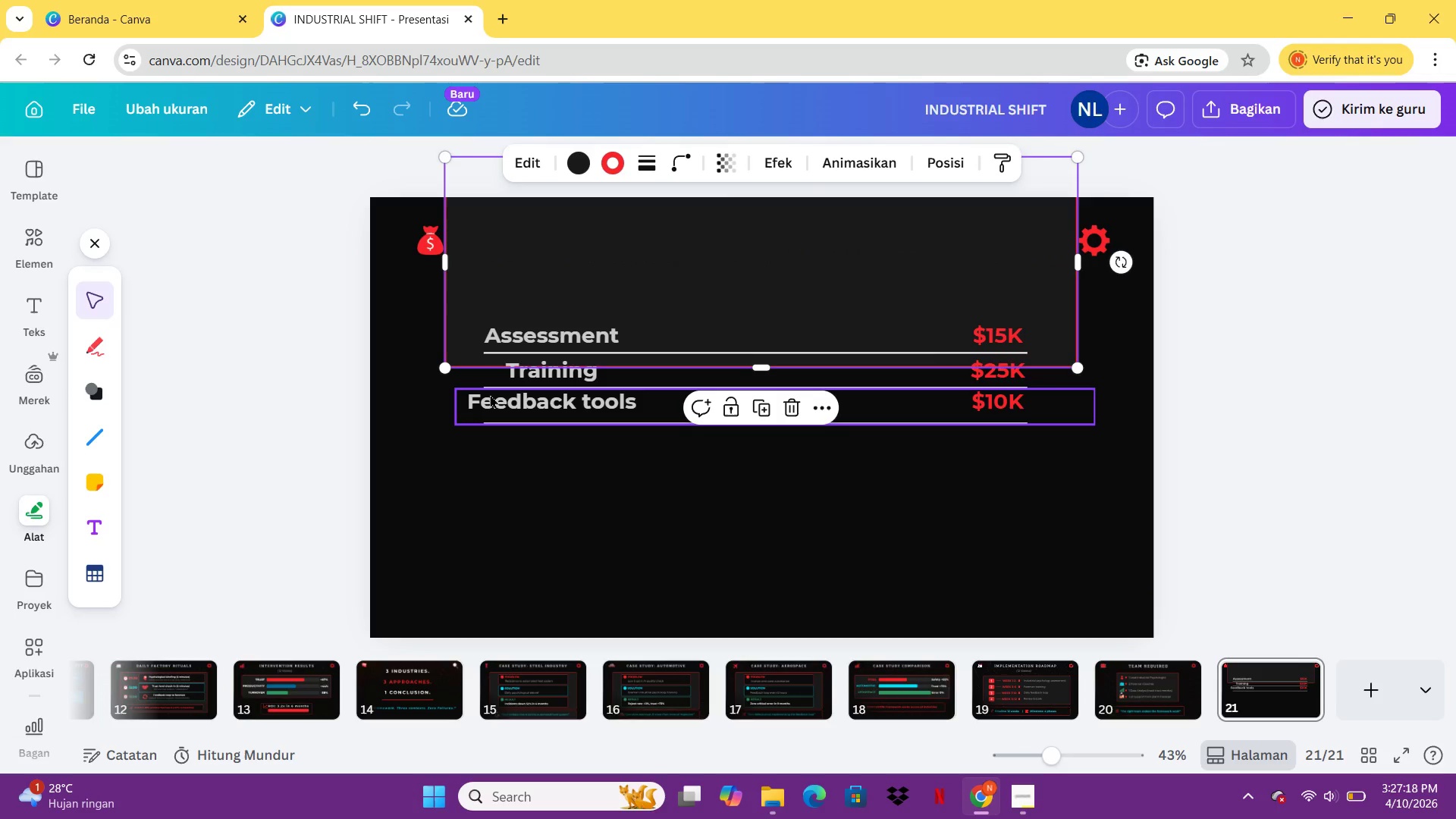 
left_click([490, 394])
 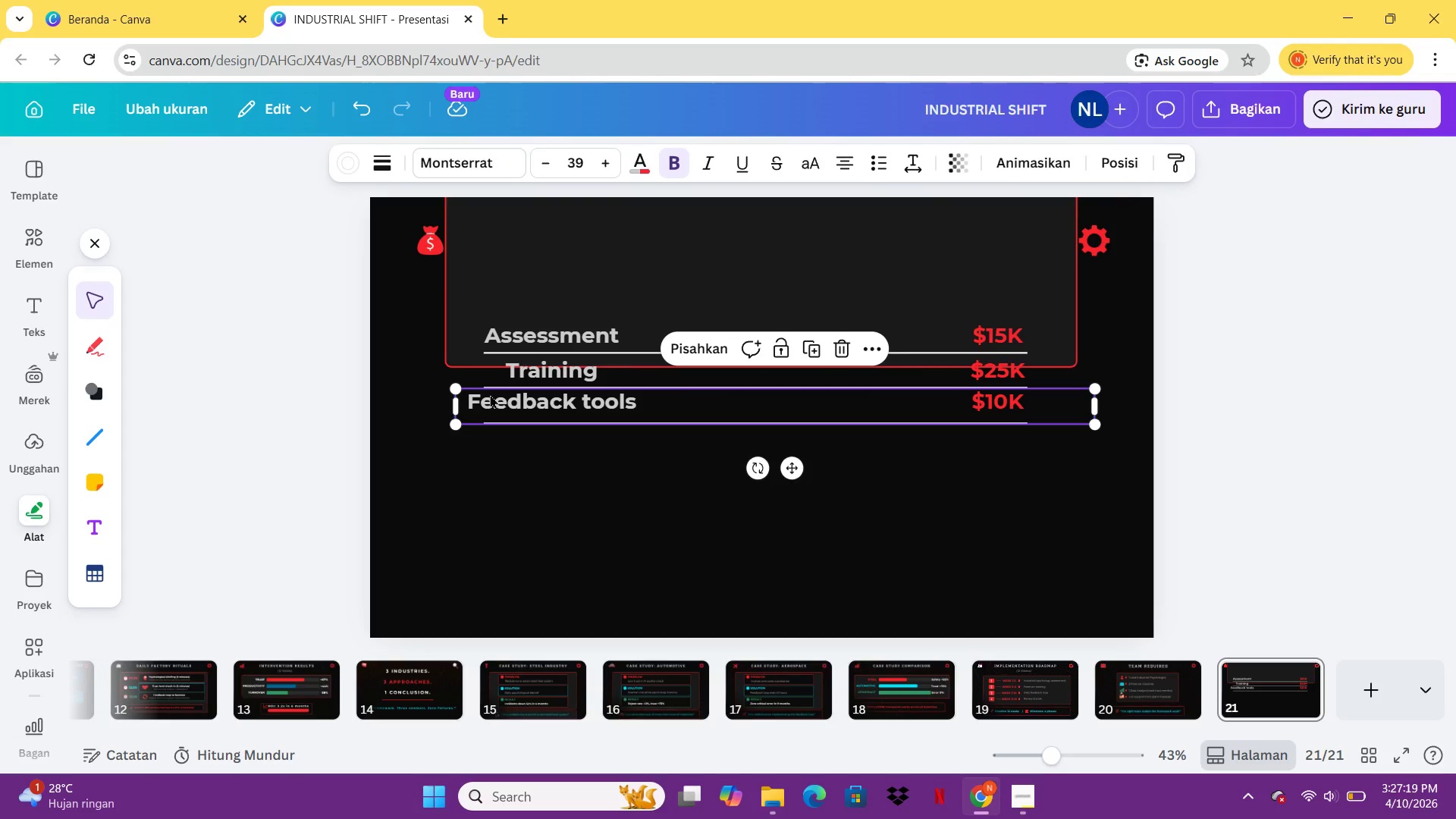 
left_click([490, 394])
 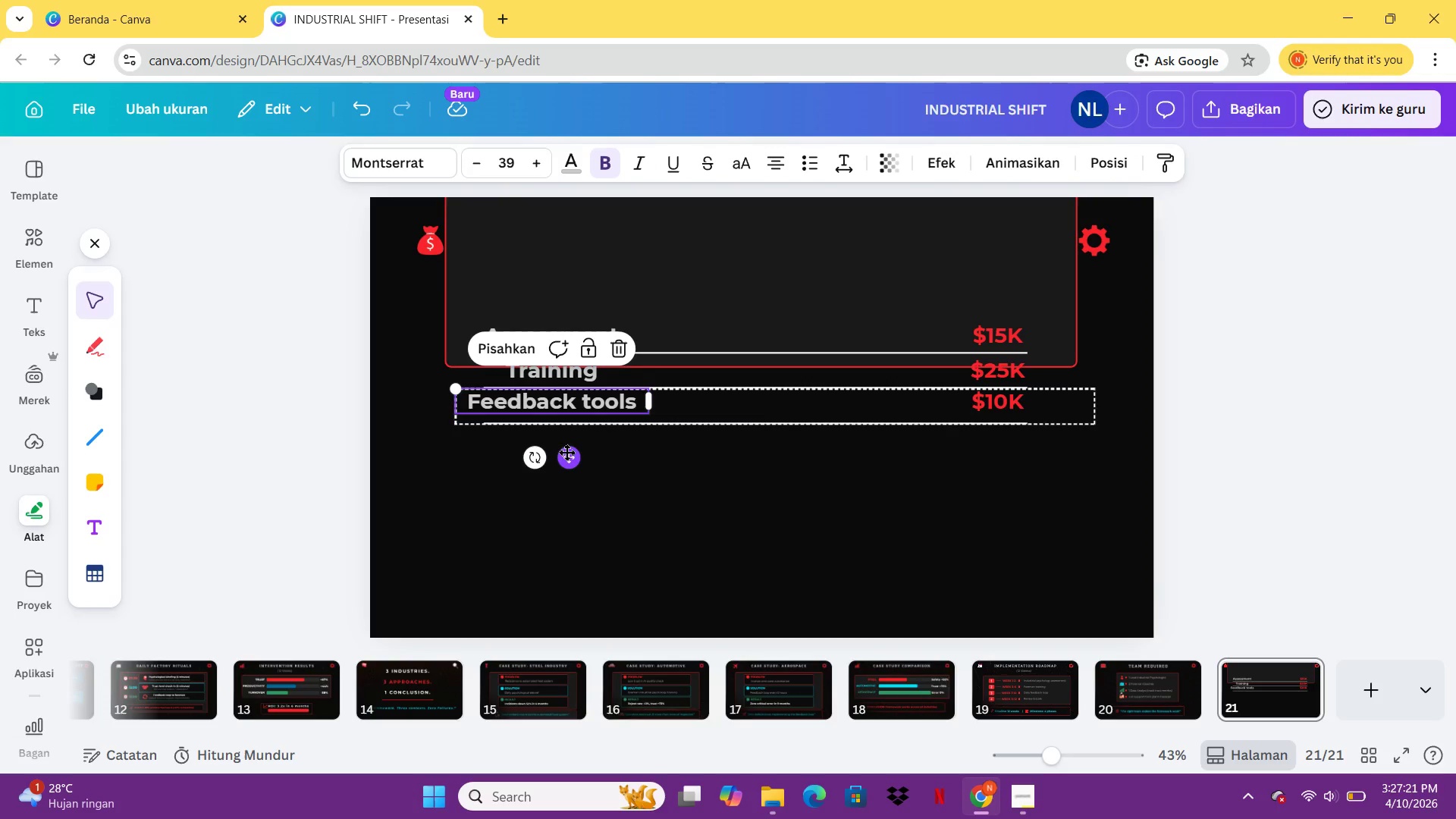 
left_click_drag(start_coordinate=[566, 452], to_coordinate=[584, 455])
 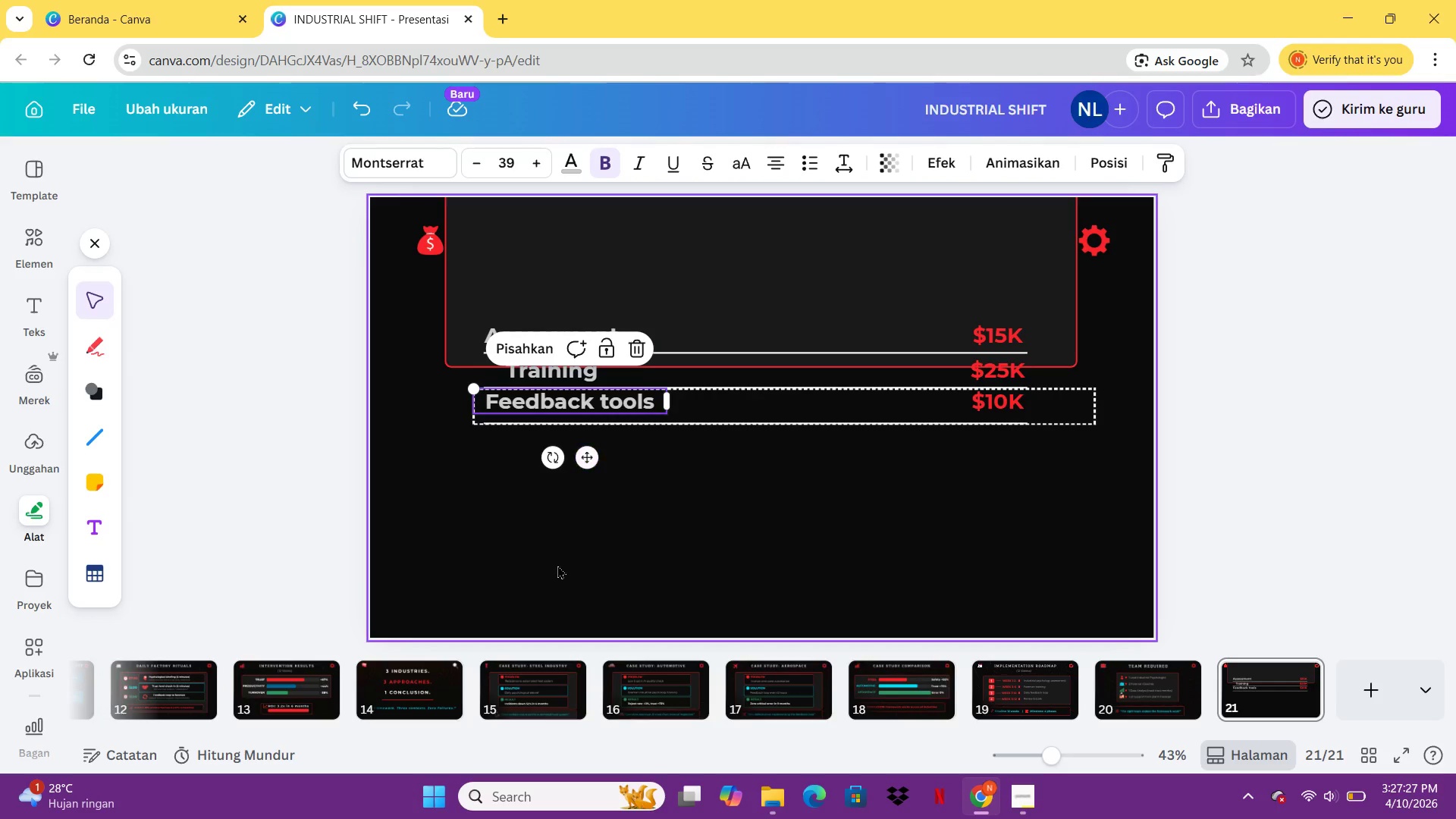 
left_click([557, 565])
 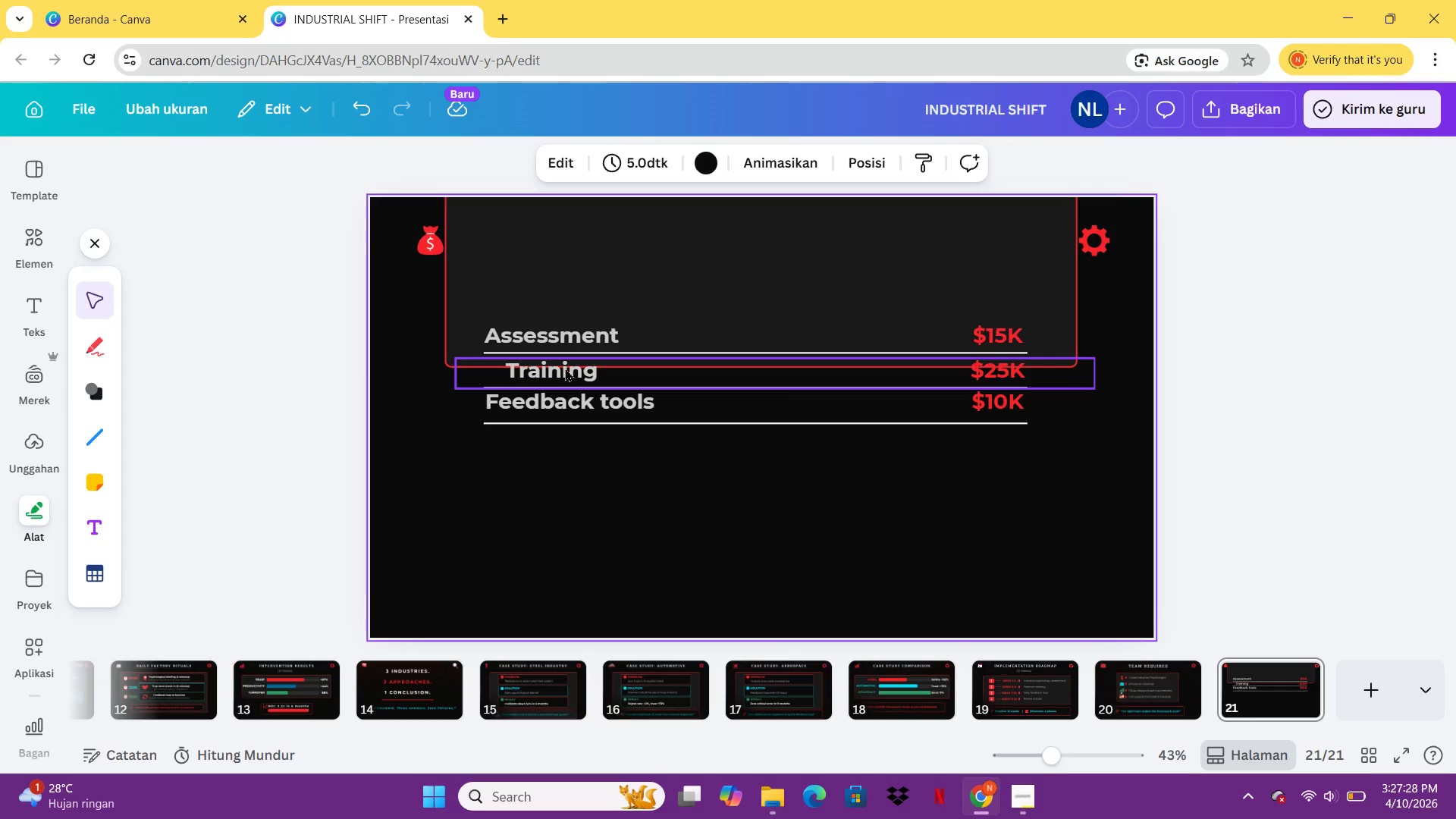 
left_click([565, 368])
 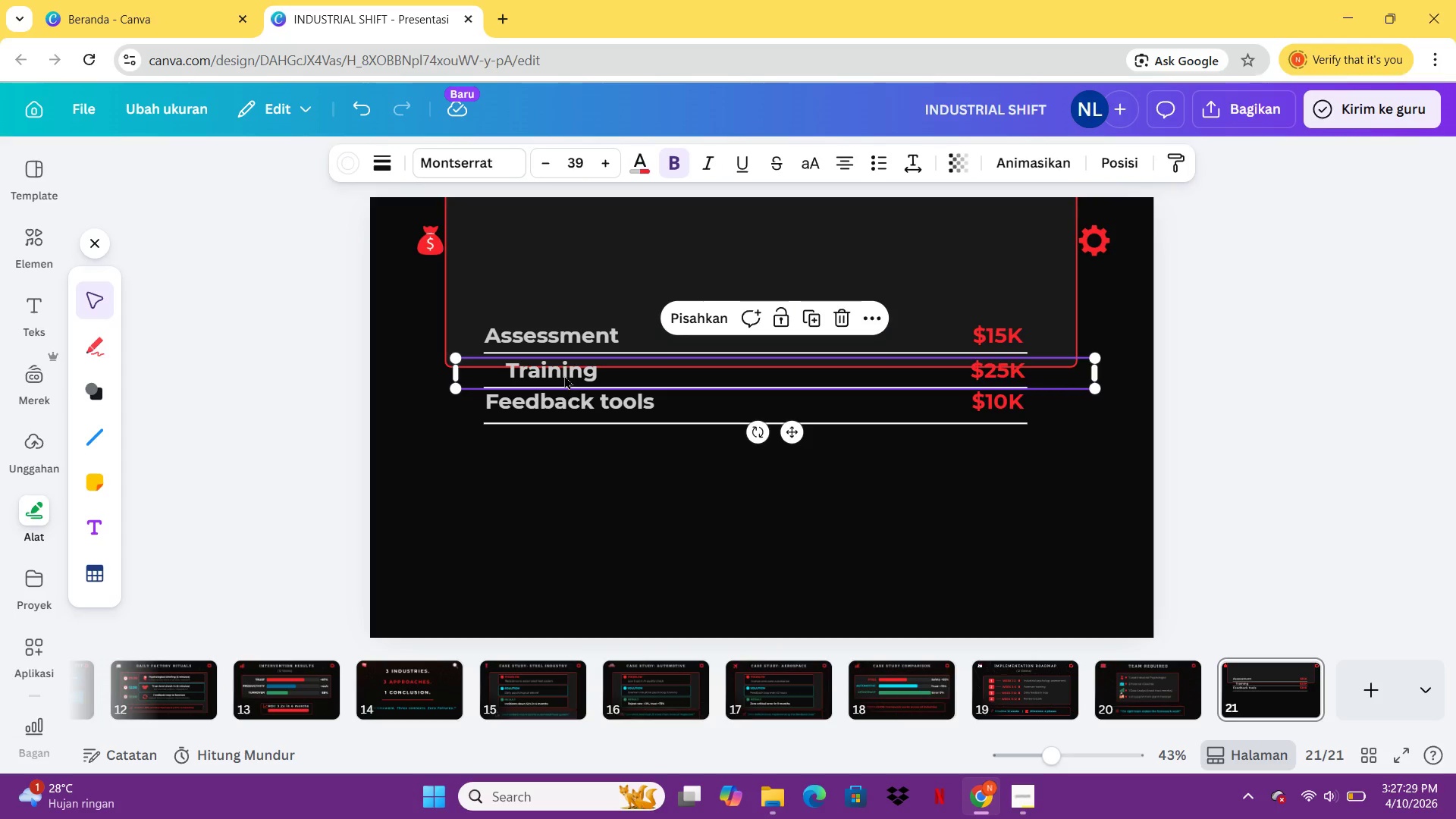 
left_click([564, 375])
 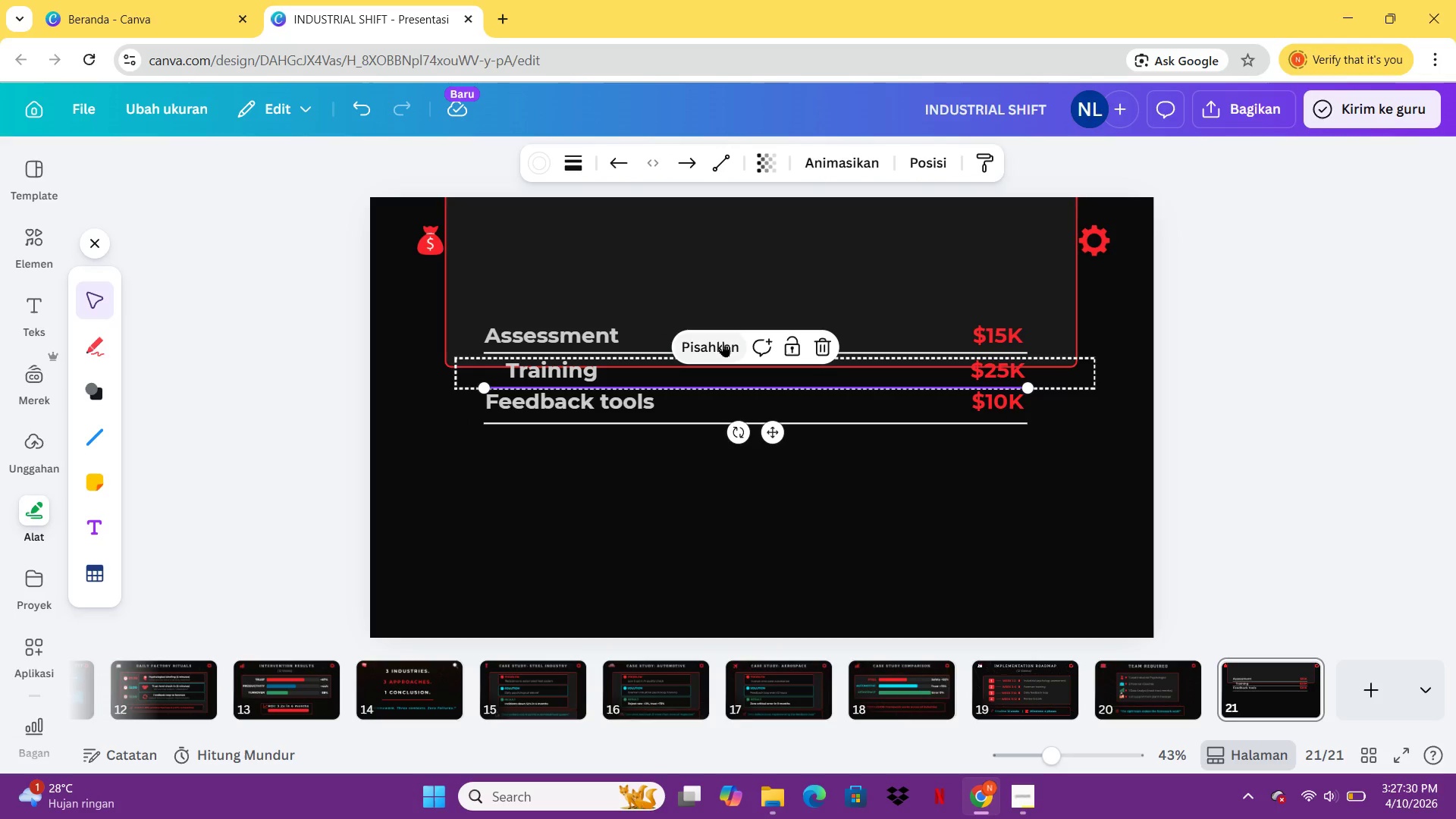 
left_click([723, 341])
 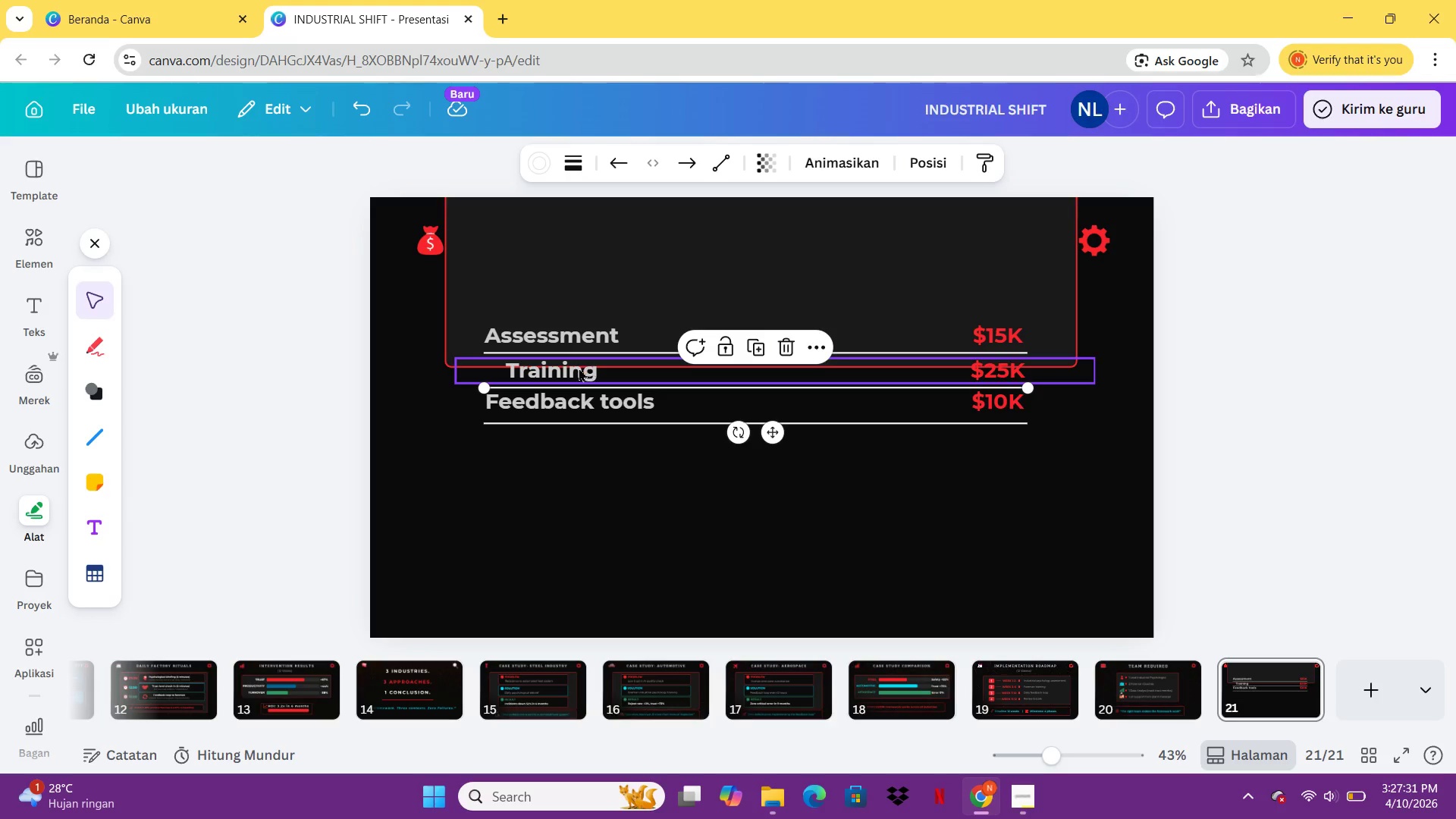 
left_click([573, 369])
 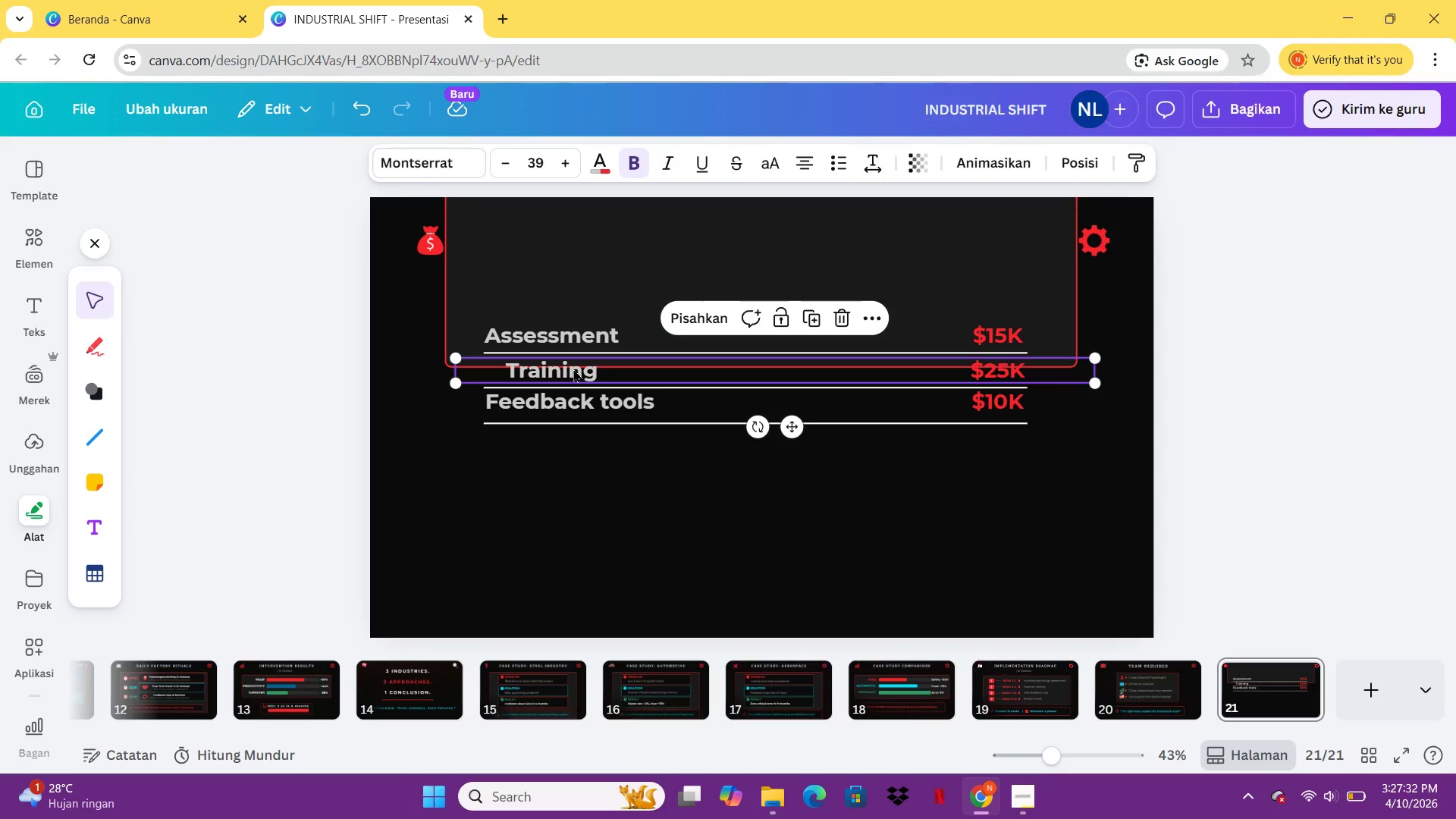 
left_click([573, 369])
 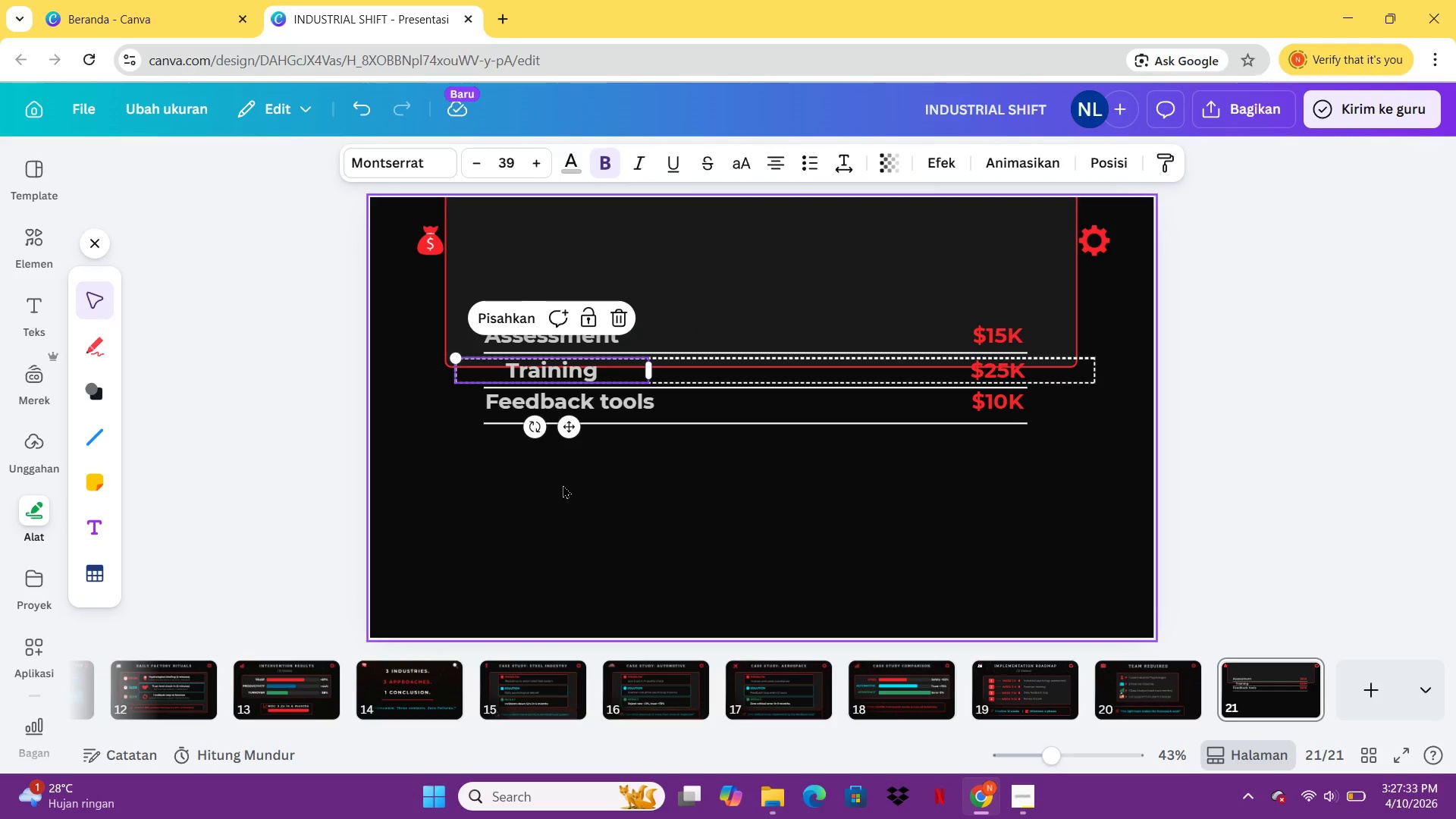 
left_click([563, 500])
 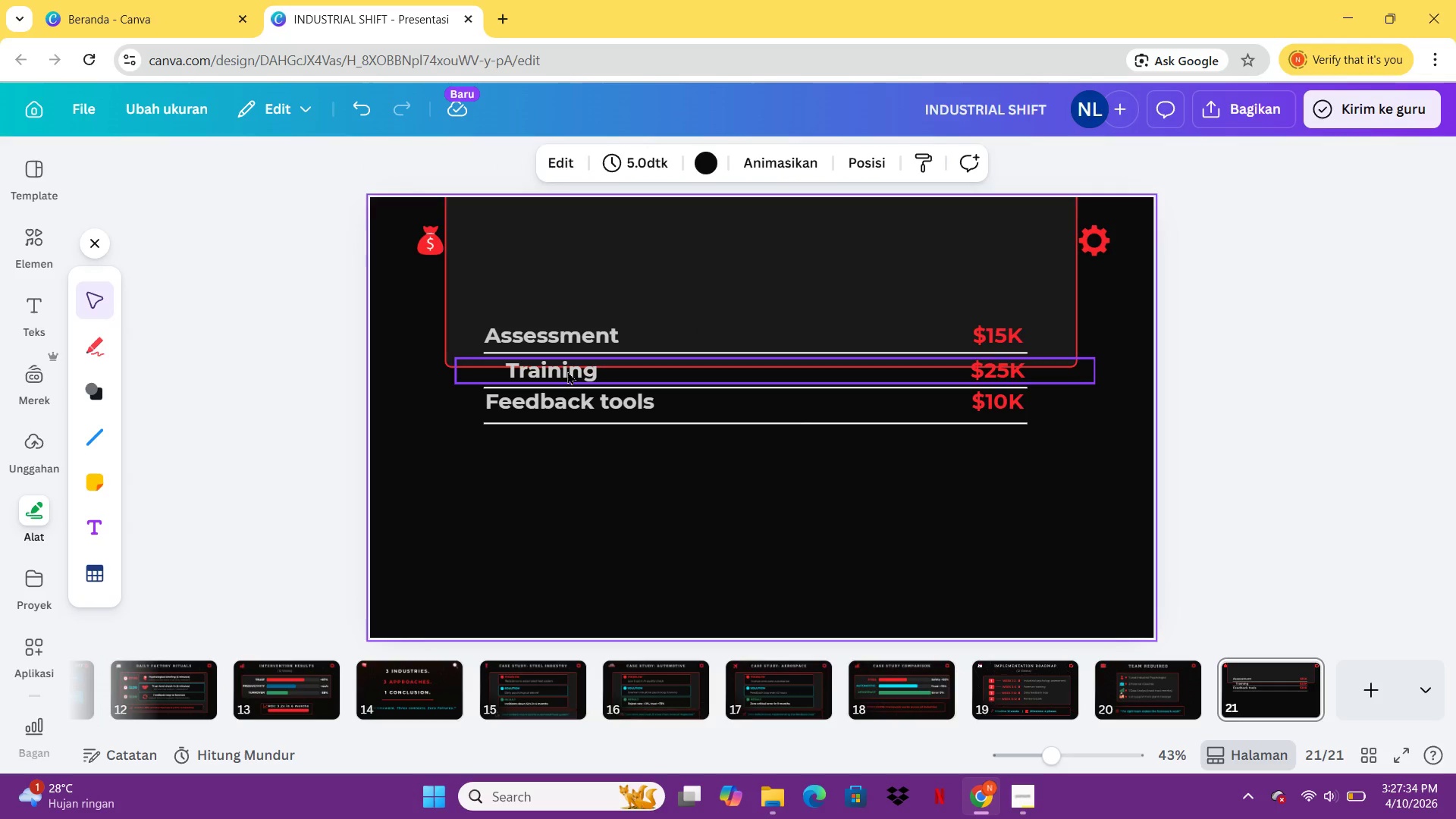 
left_click([566, 369])
 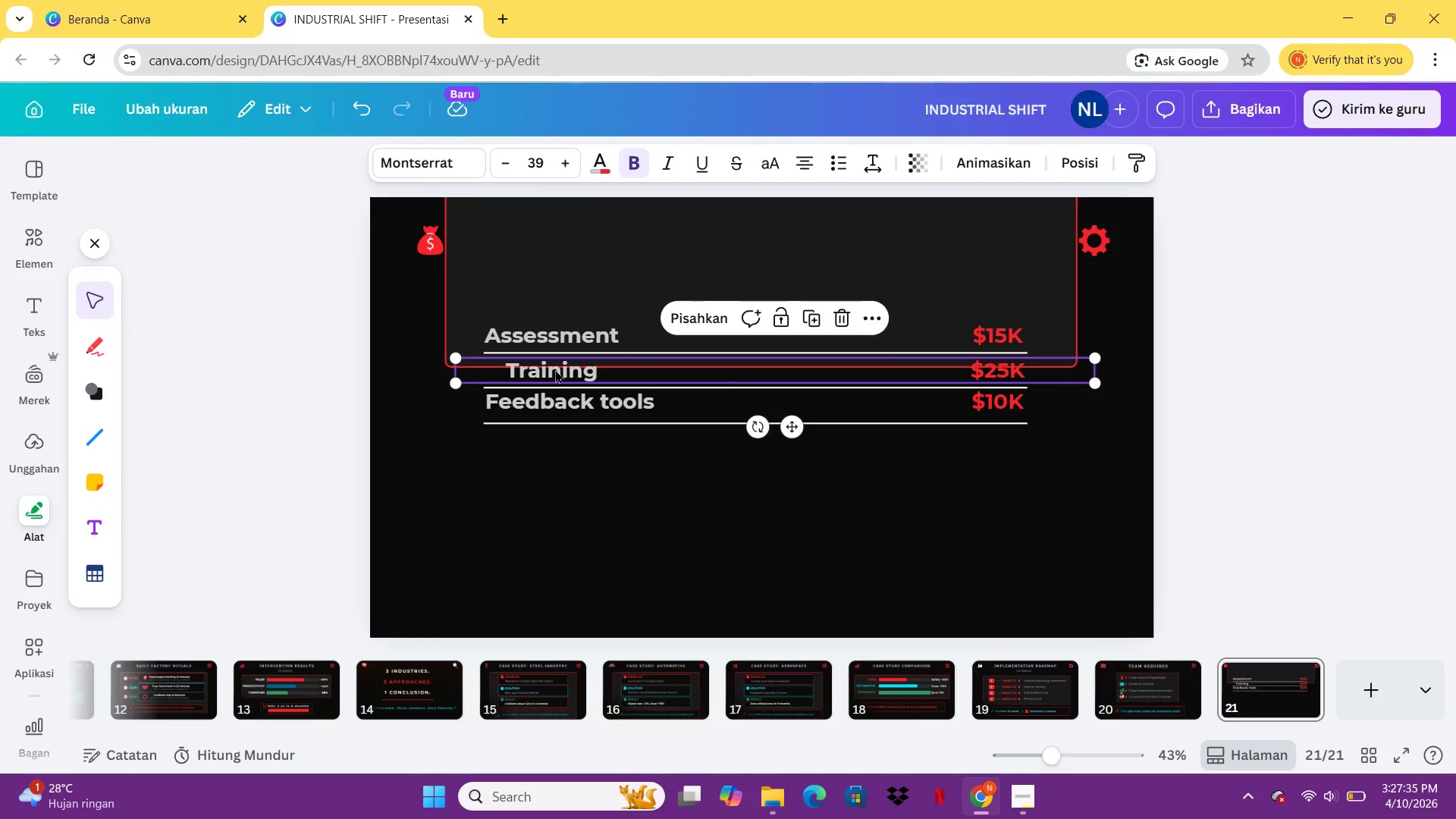 
left_click_drag(start_coordinate=[555, 369], to_coordinate=[532, 369])
 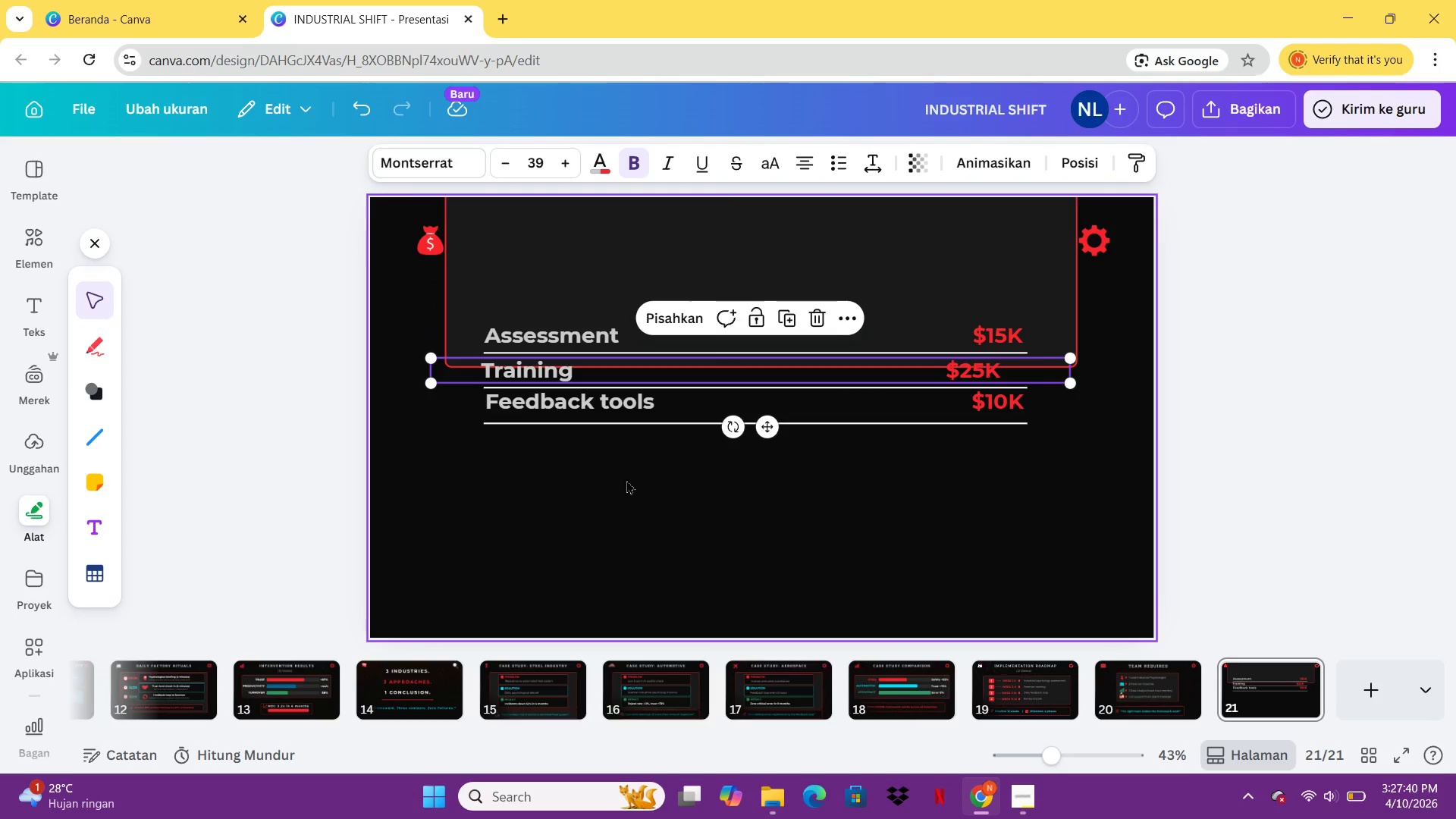 
left_click([704, 534])
 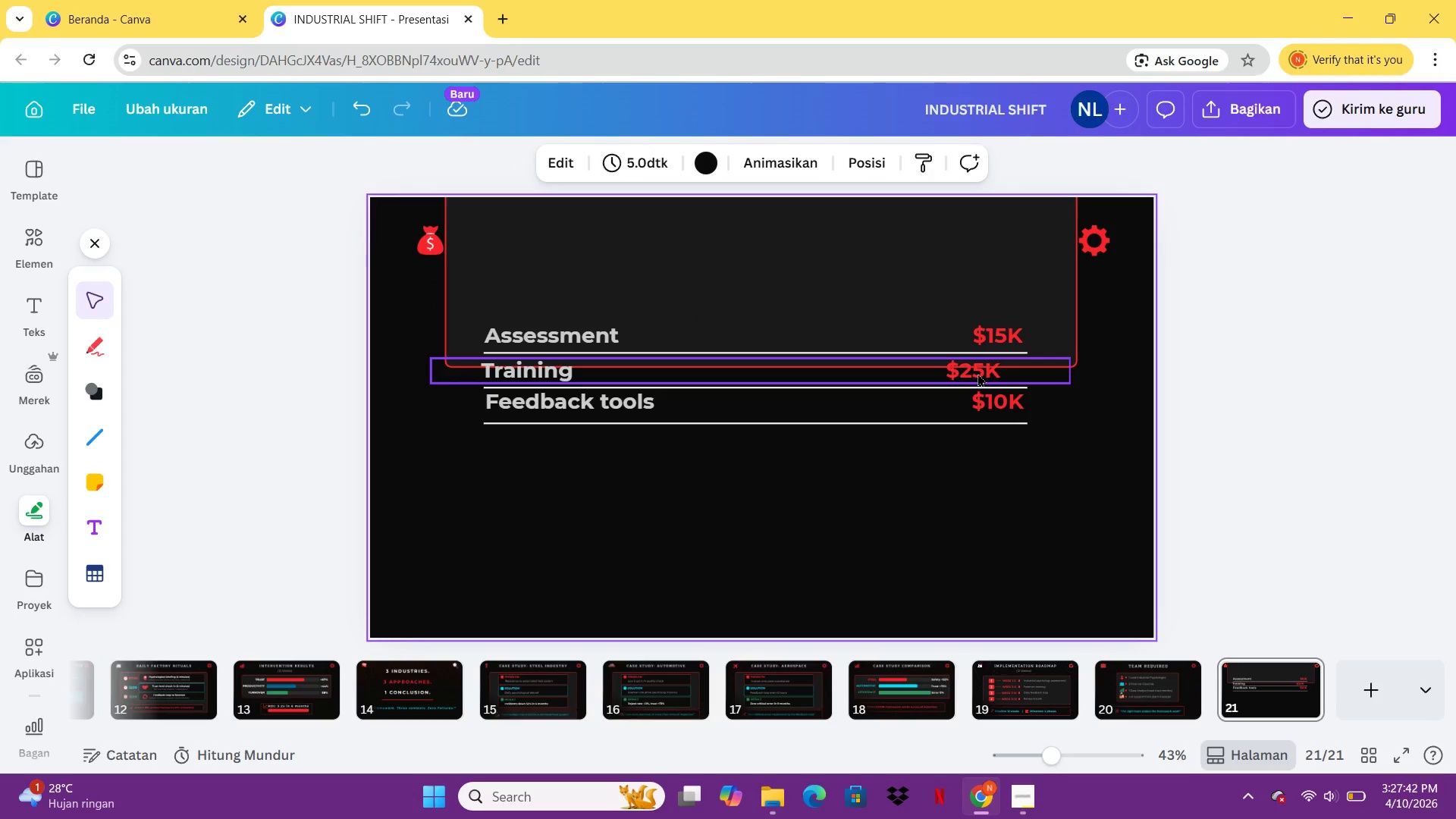 
left_click_drag(start_coordinate=[992, 289], to_coordinate=[1185, 640])
 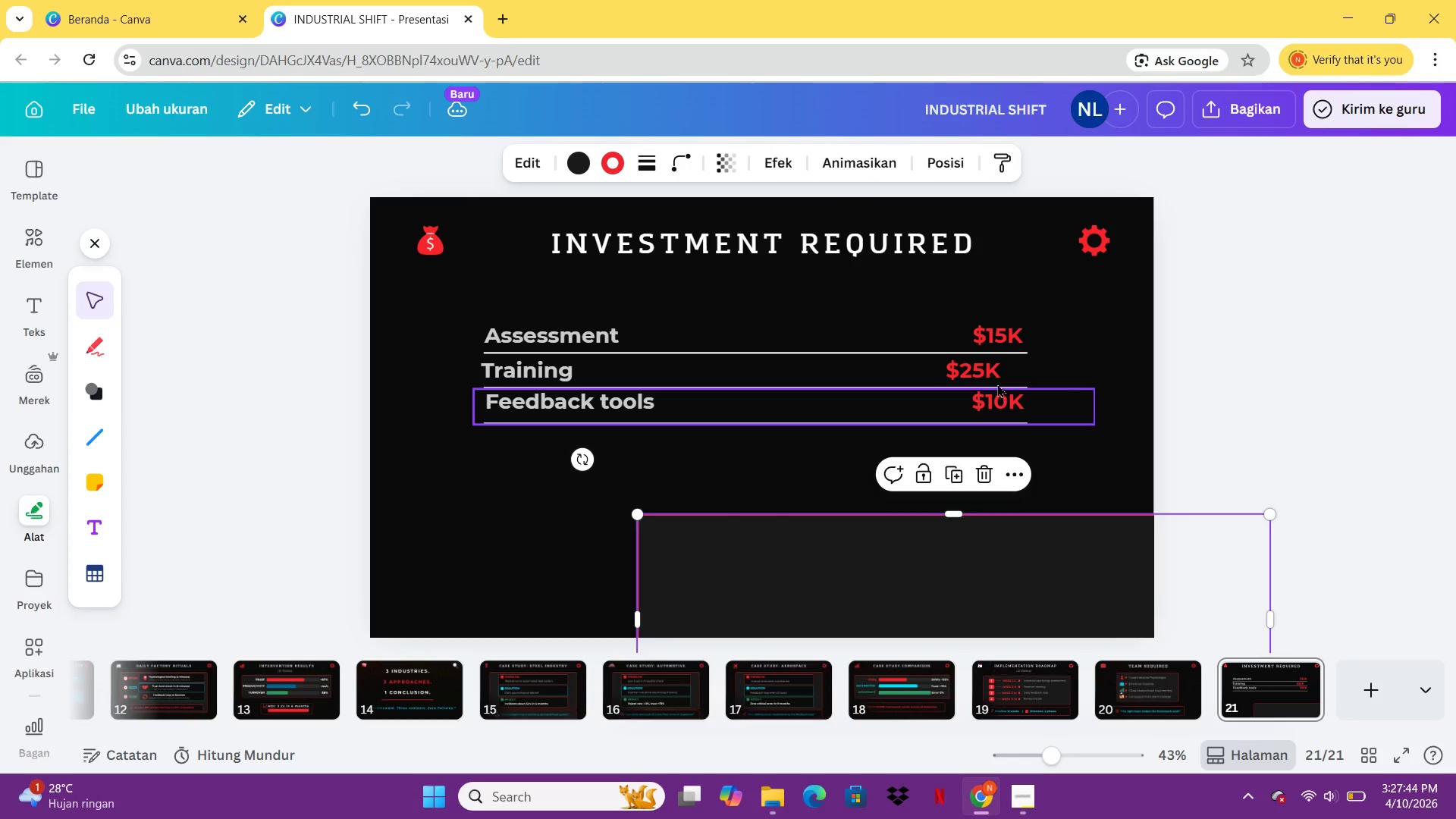 
left_click([994, 380])
 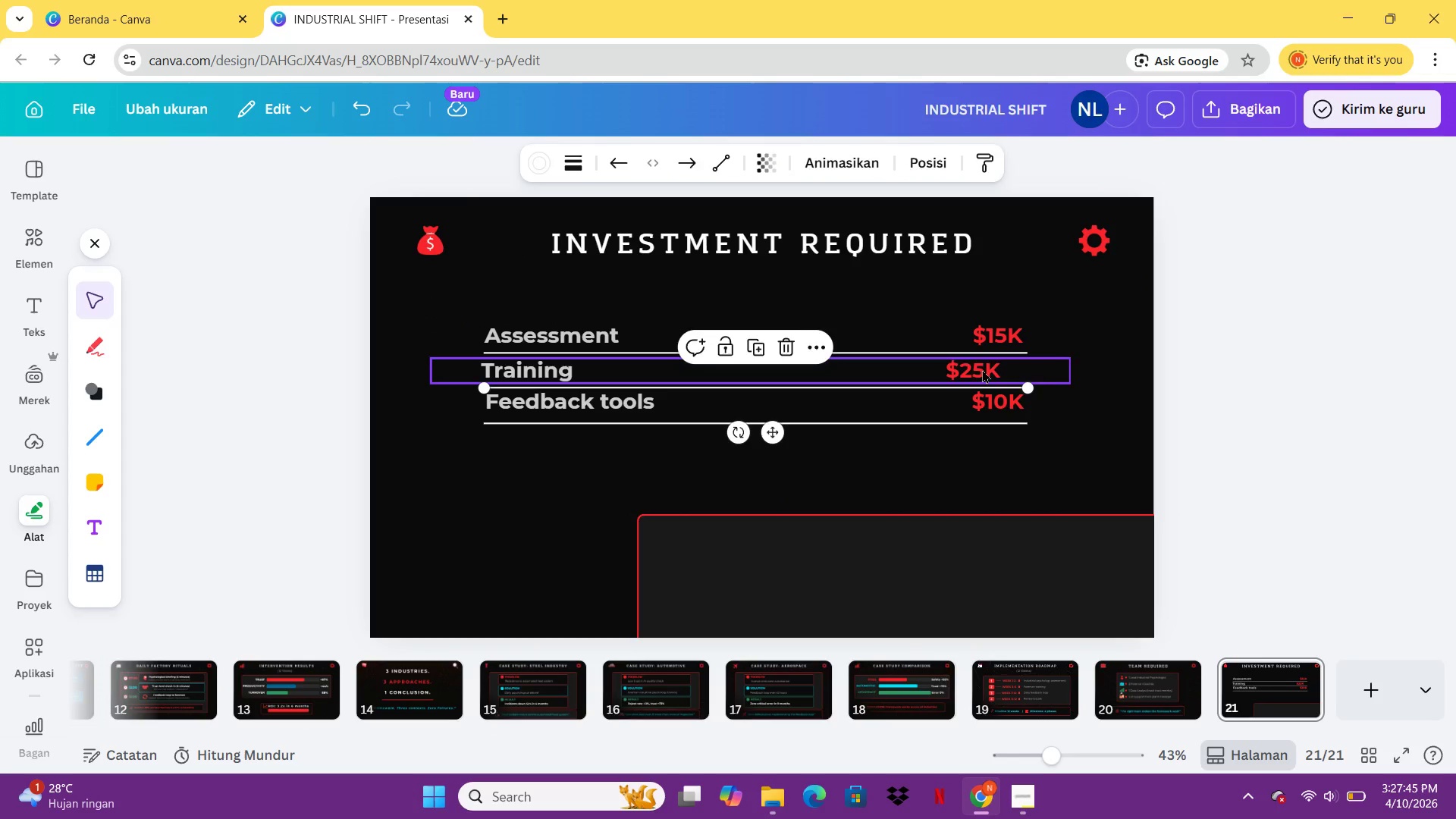 
left_click([981, 368])
 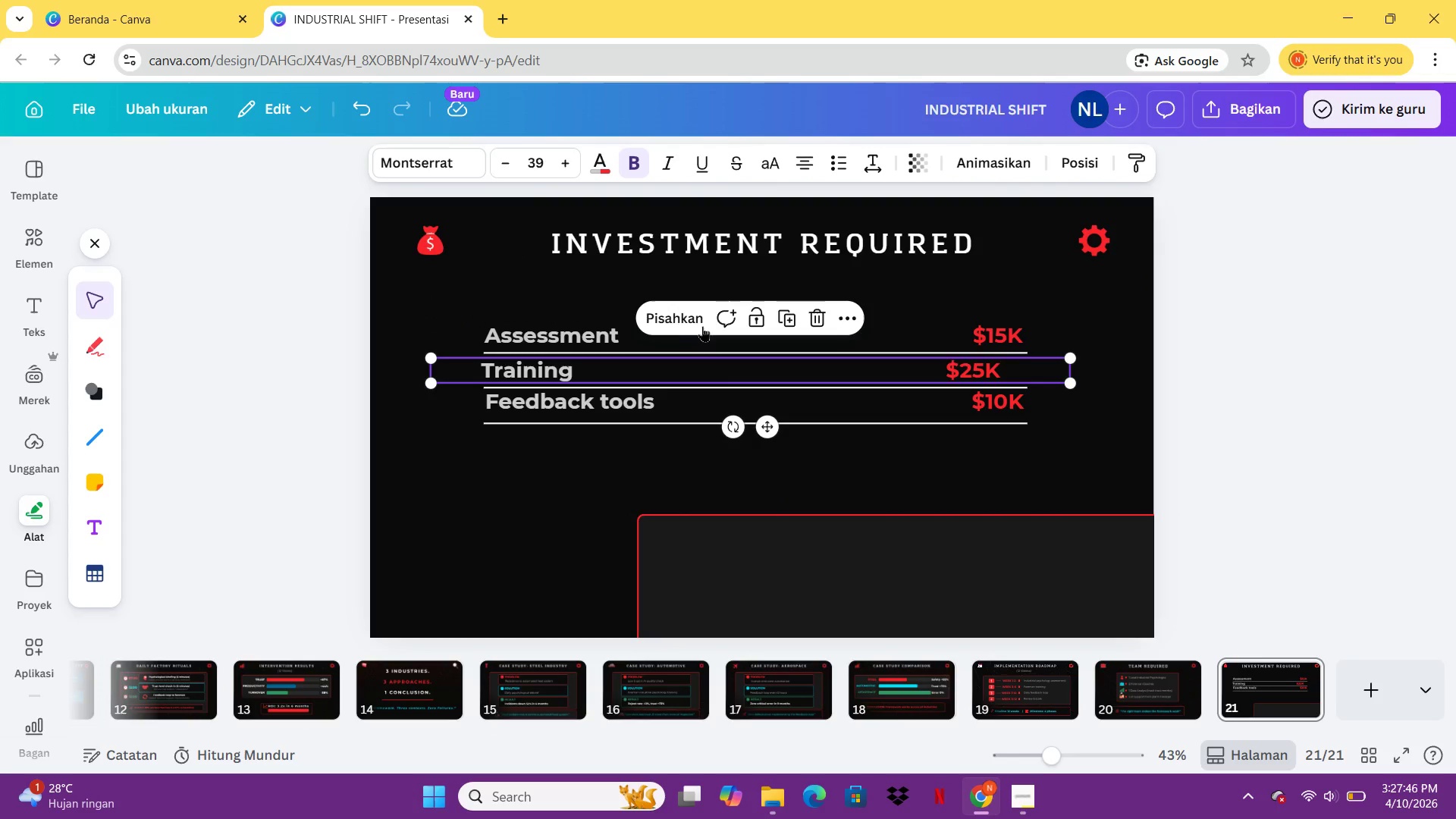 
left_click([670, 312])
 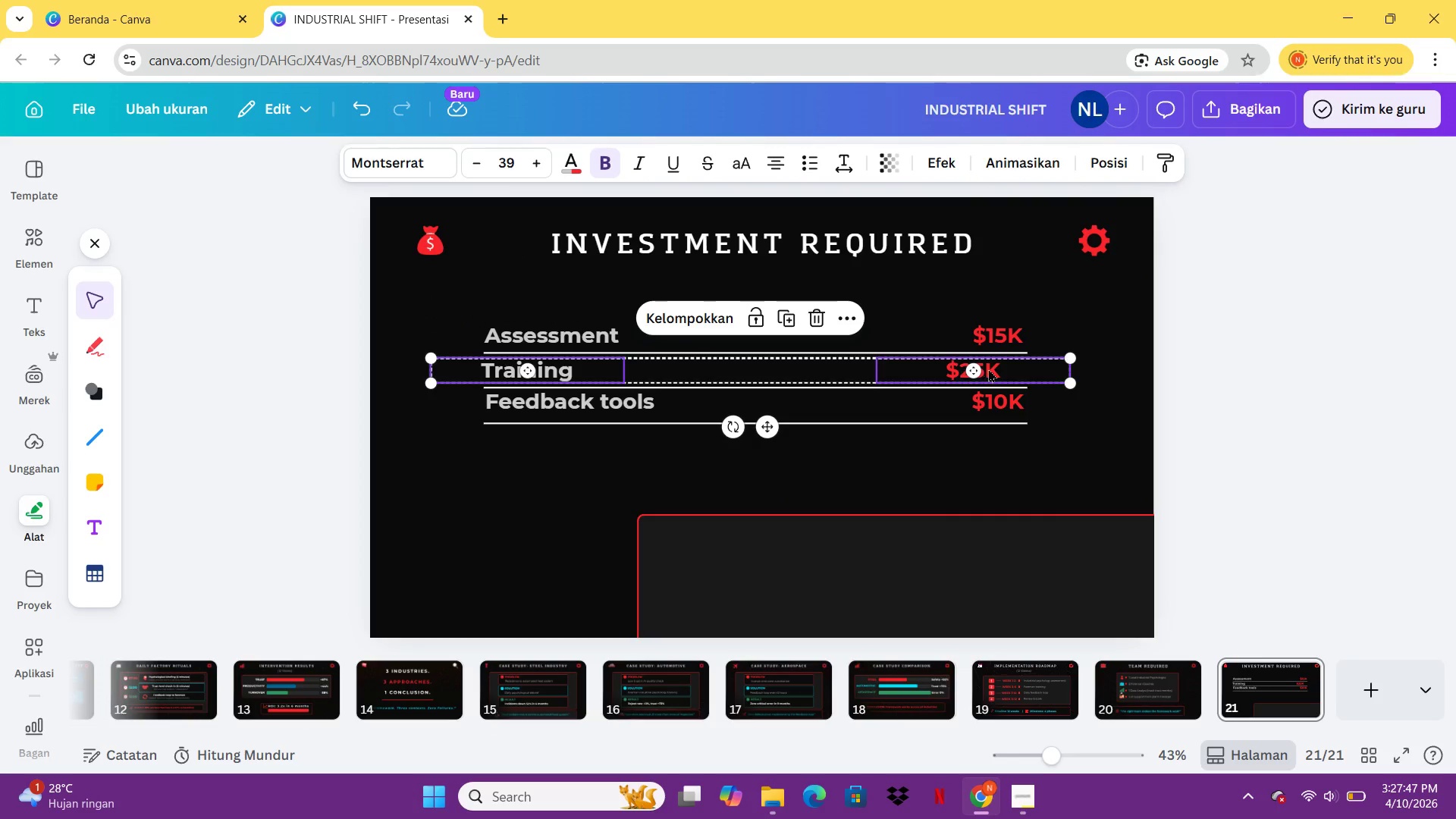 
left_click([990, 369])
 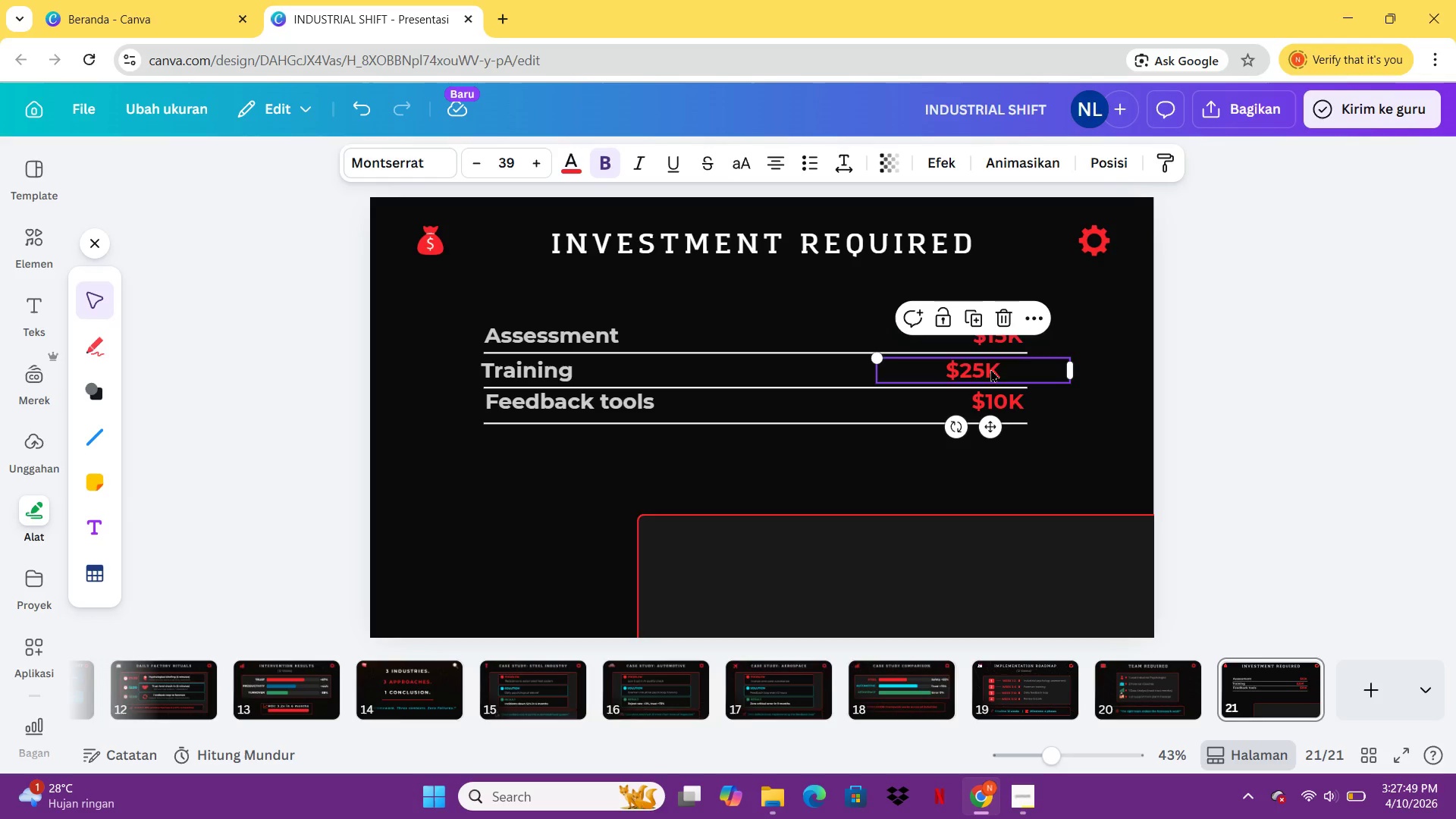 
left_click_drag(start_coordinate=[990, 369], to_coordinate=[1010, 367])
 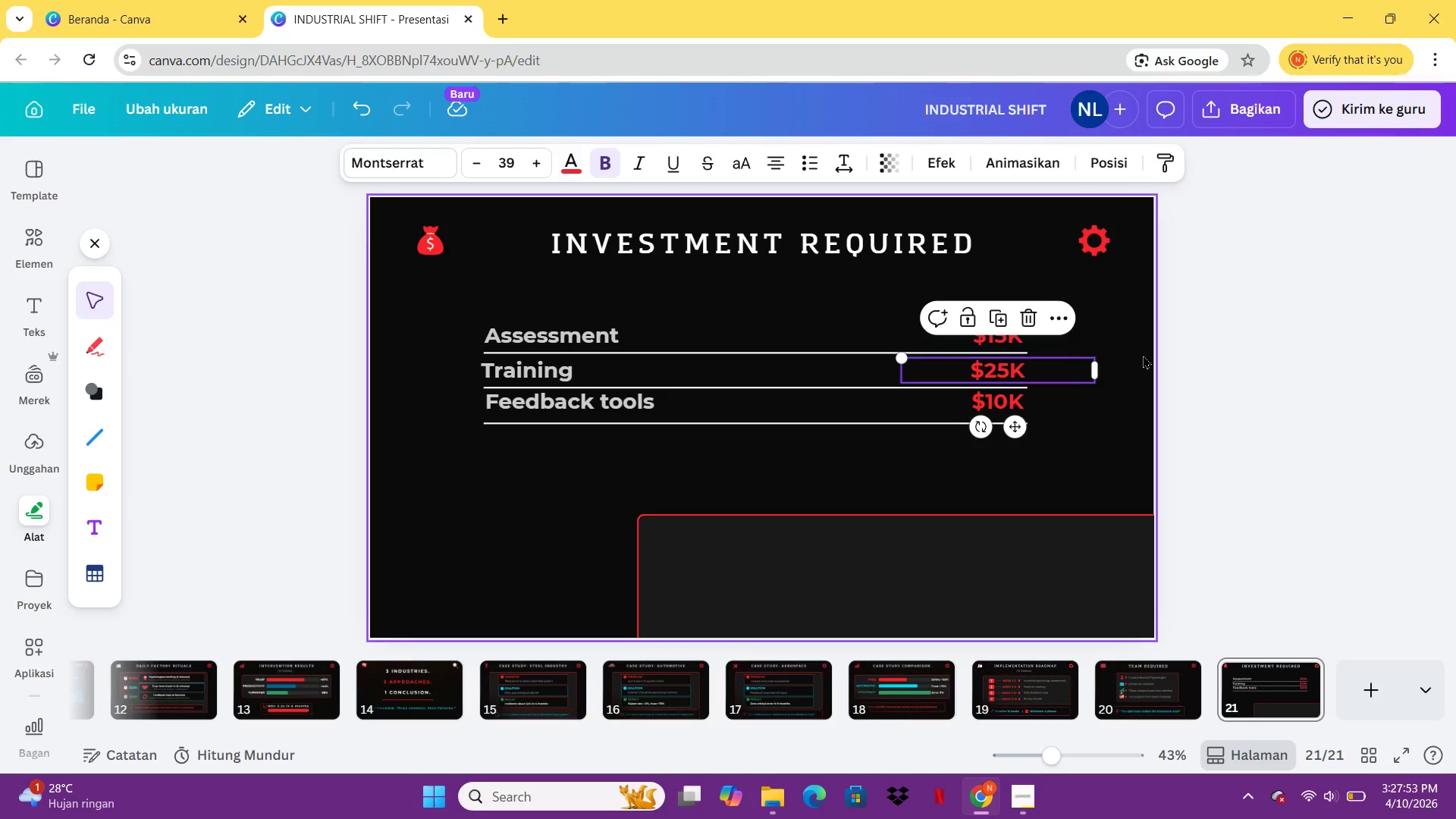 
left_click([1143, 355])
 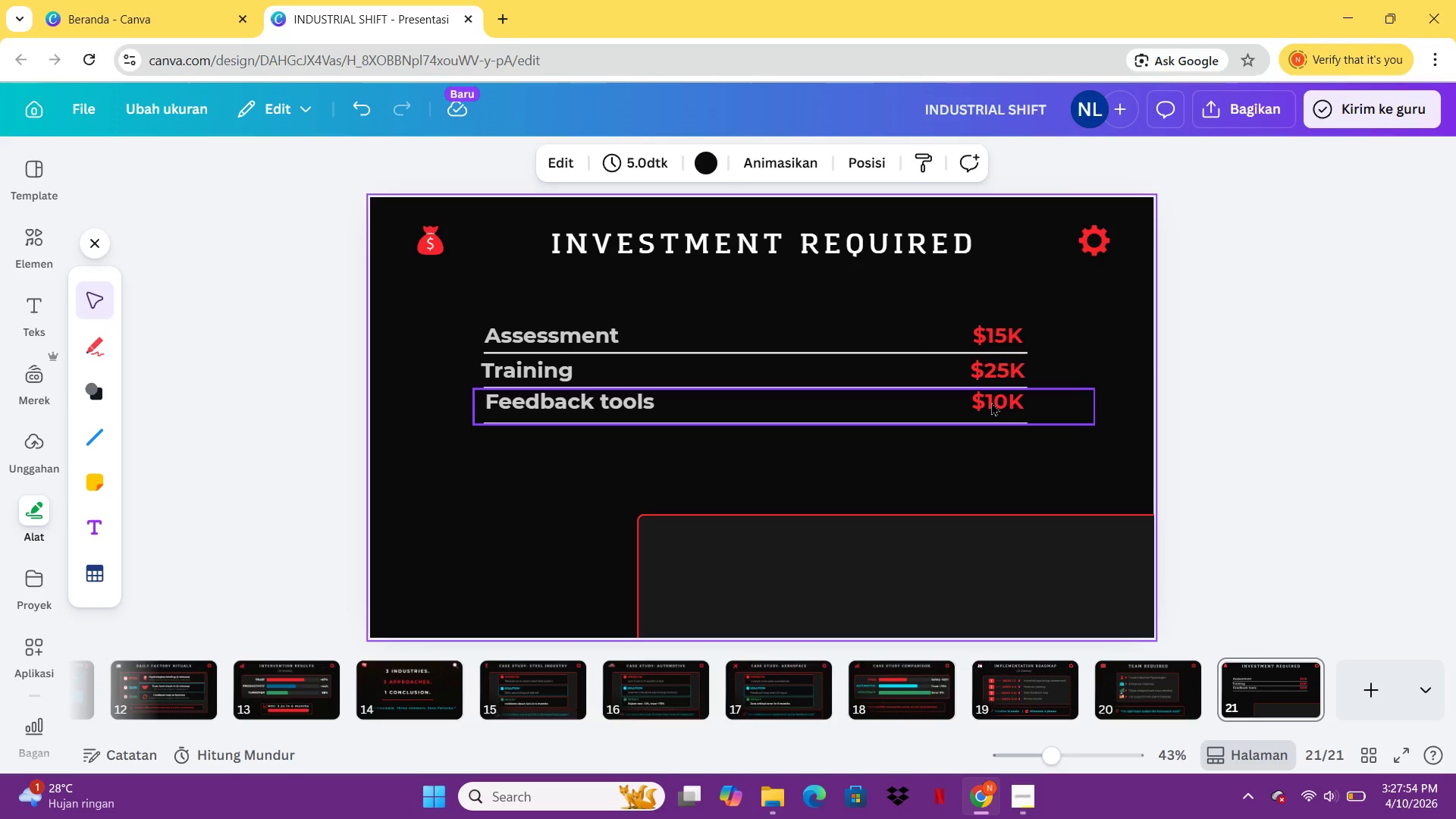 
left_click([991, 402])
 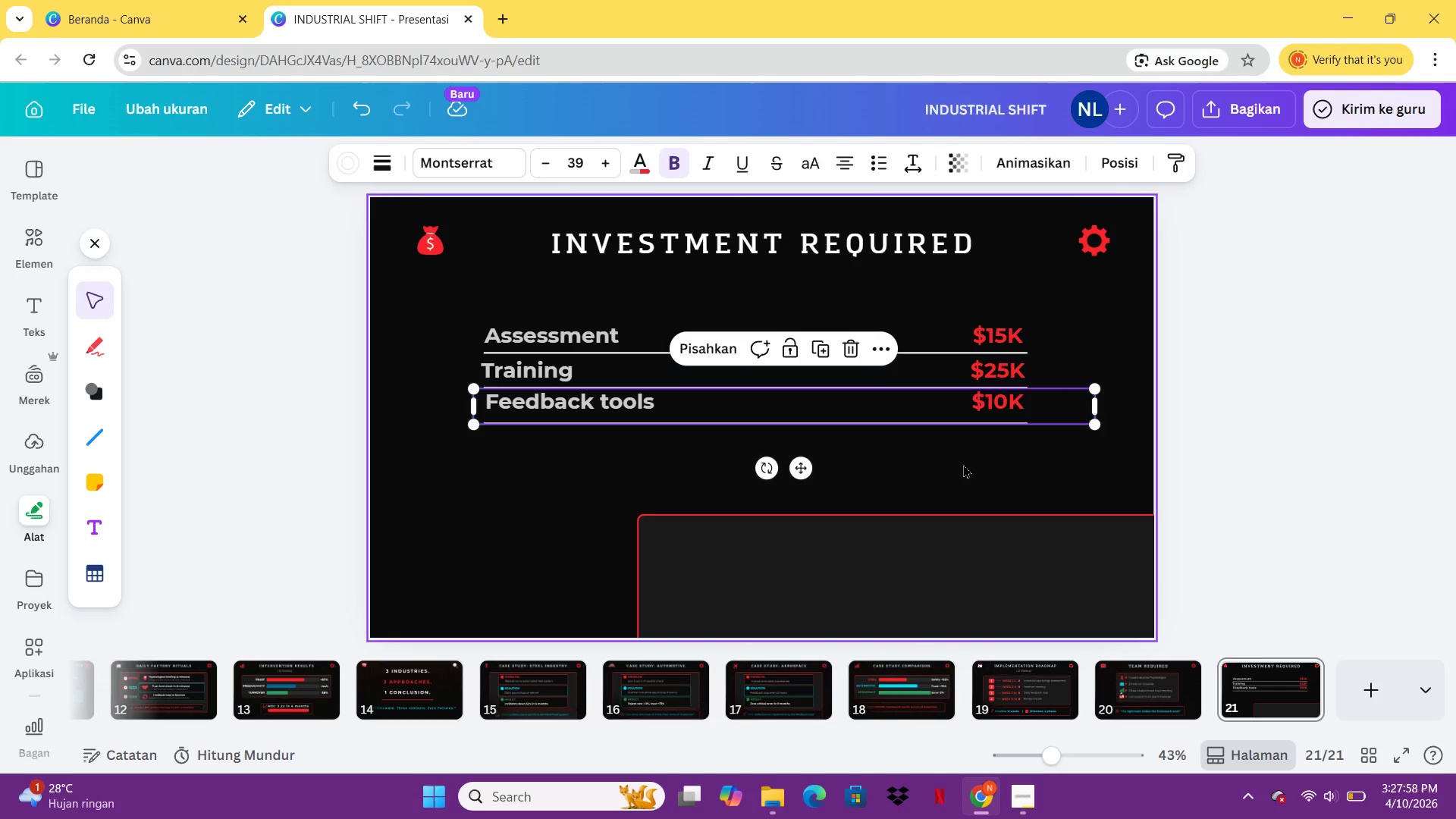 
hold_key(key=ArrowDown, duration=0.8)
 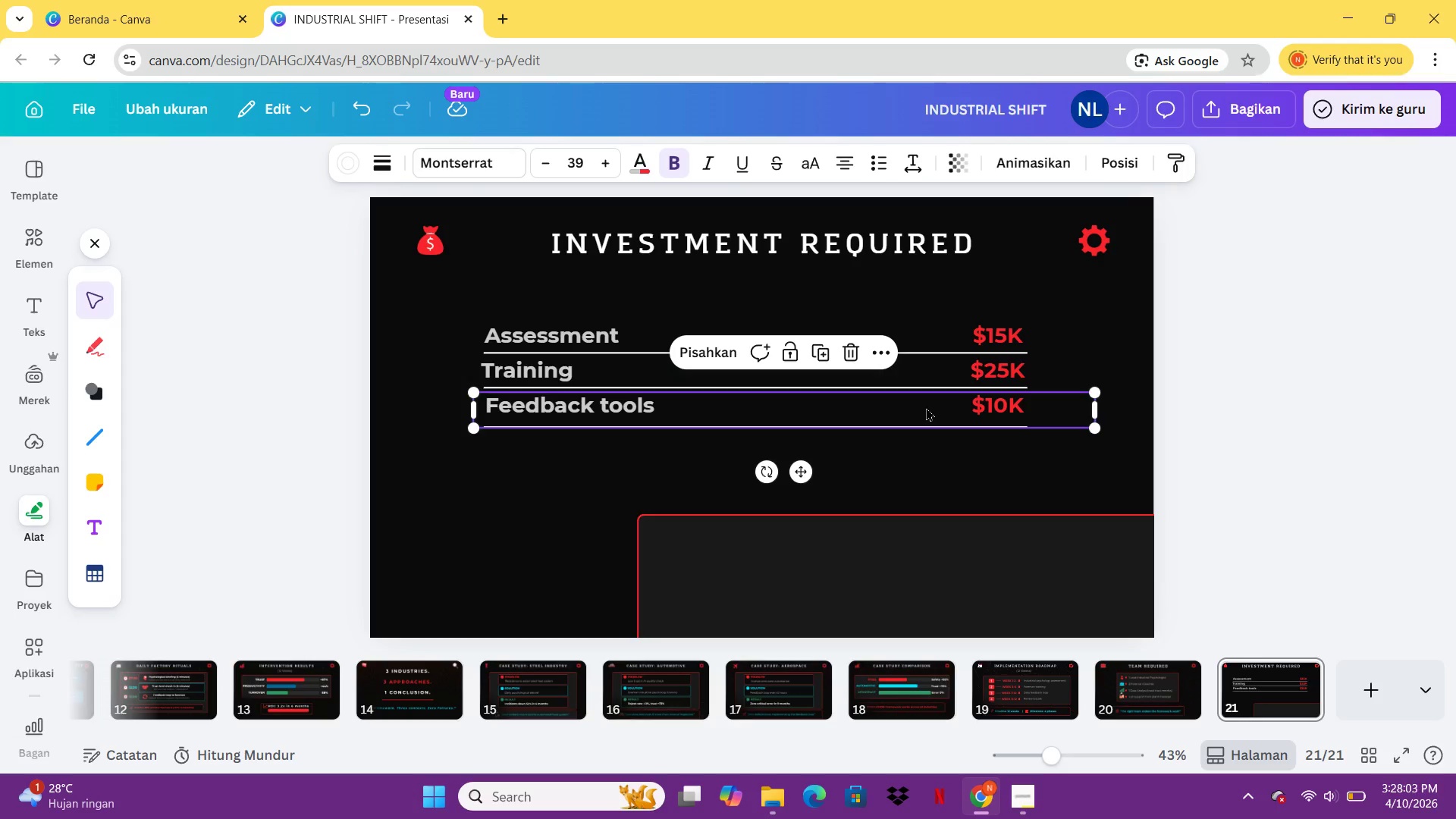 
left_click([926, 466])
 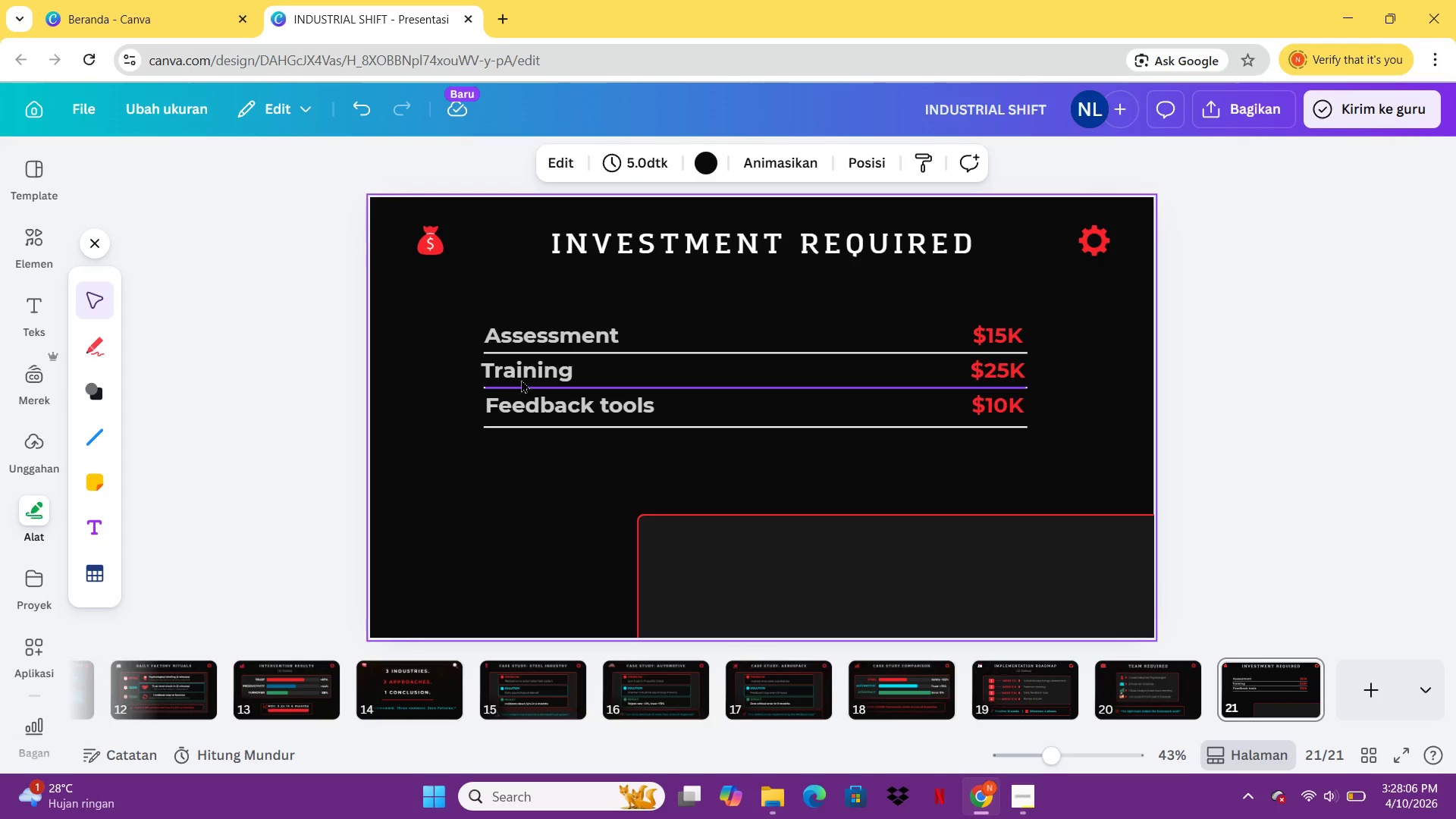 
left_click([521, 373])
 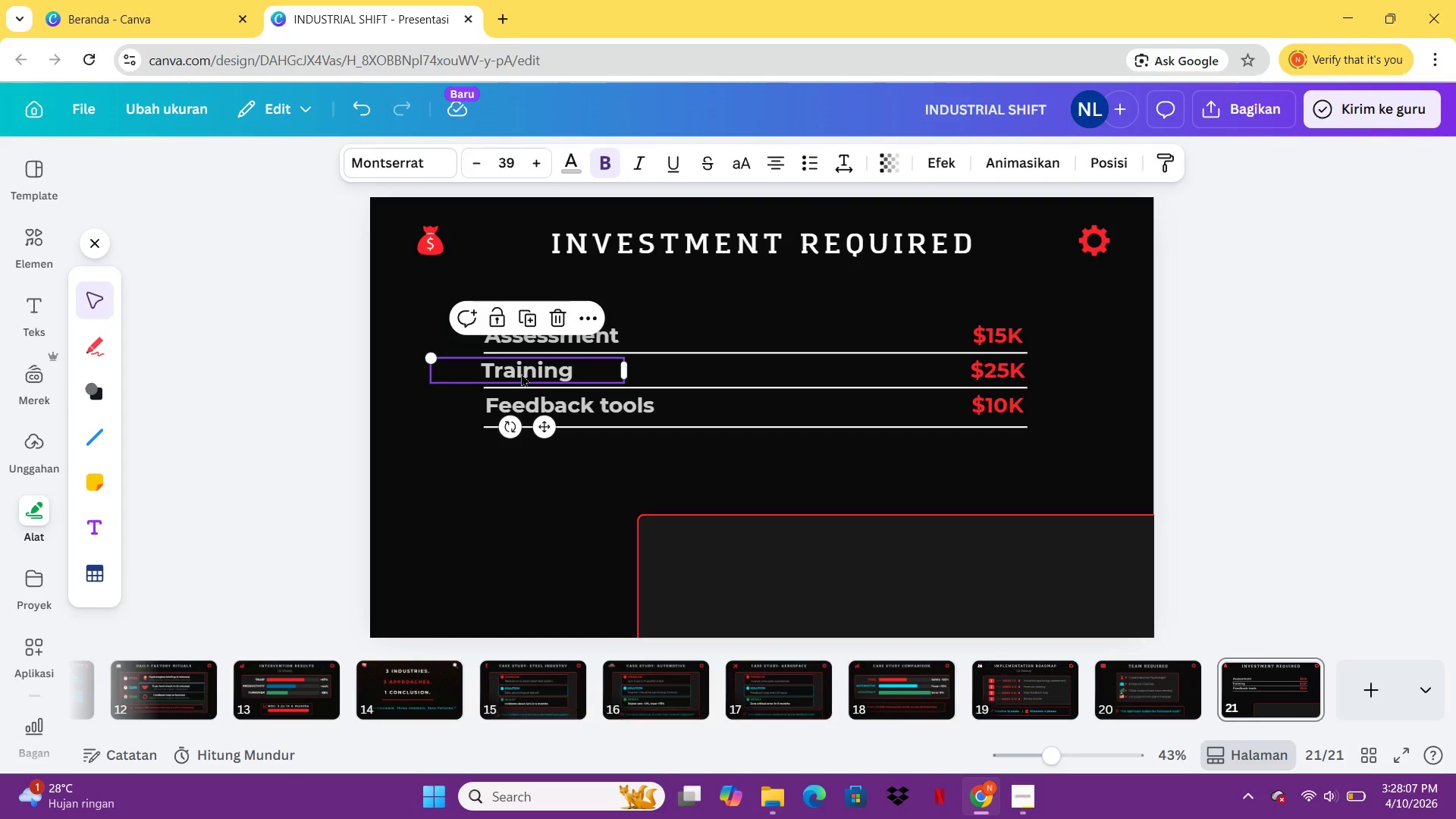 
key(ArrowRight)
 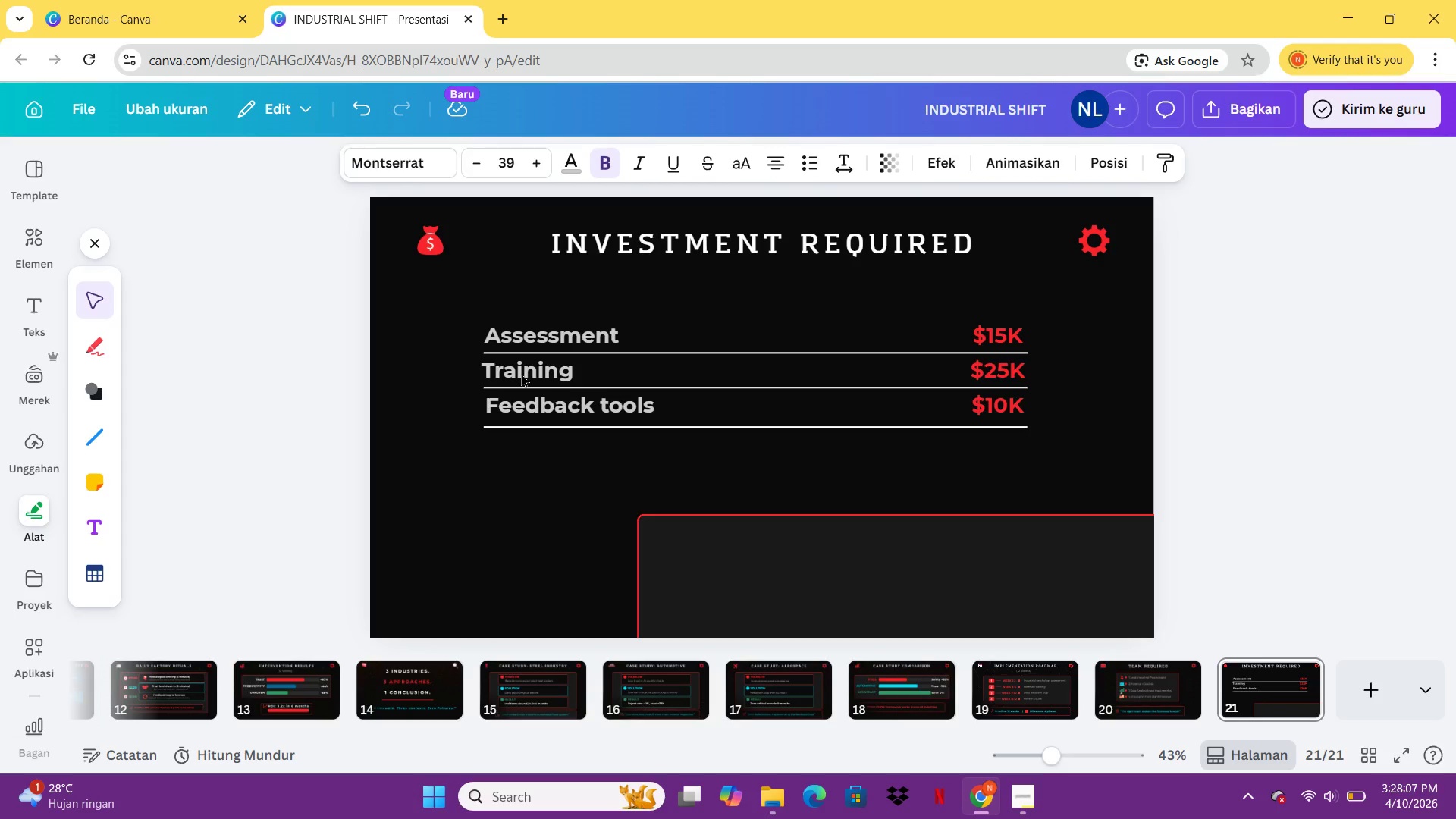 
key(ArrowRight)
 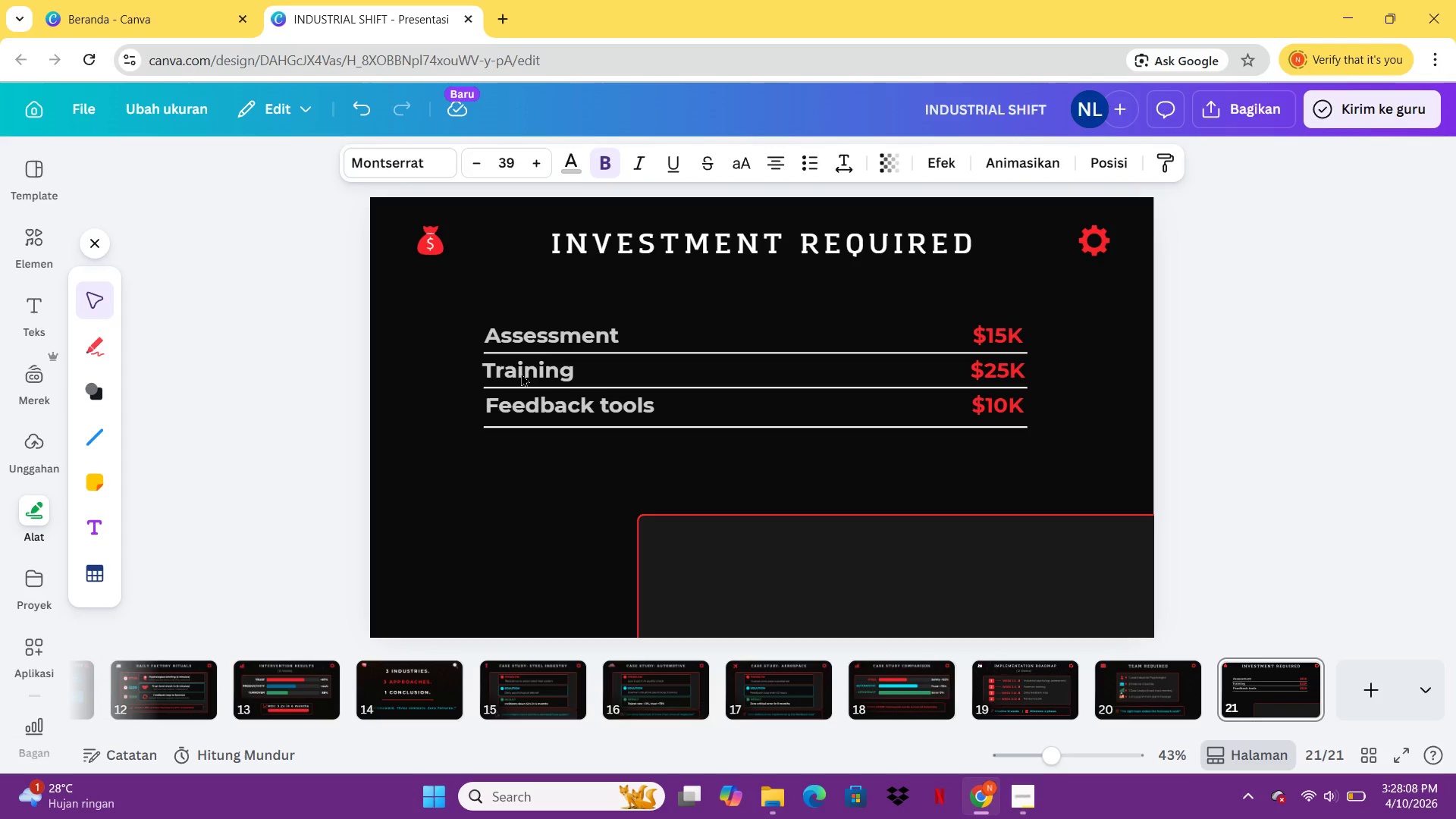 
key(ArrowRight)
 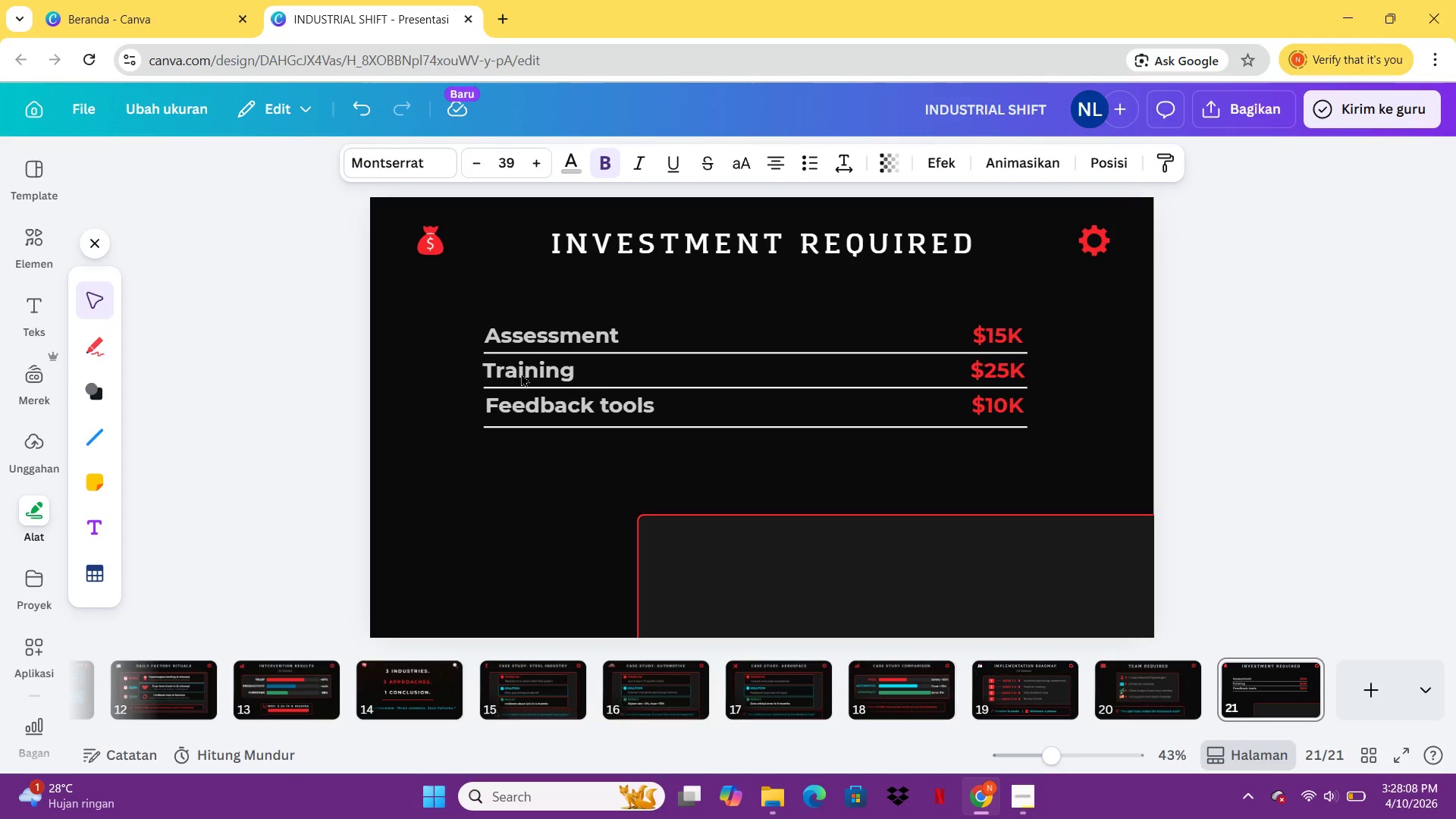 
key(ArrowRight)
 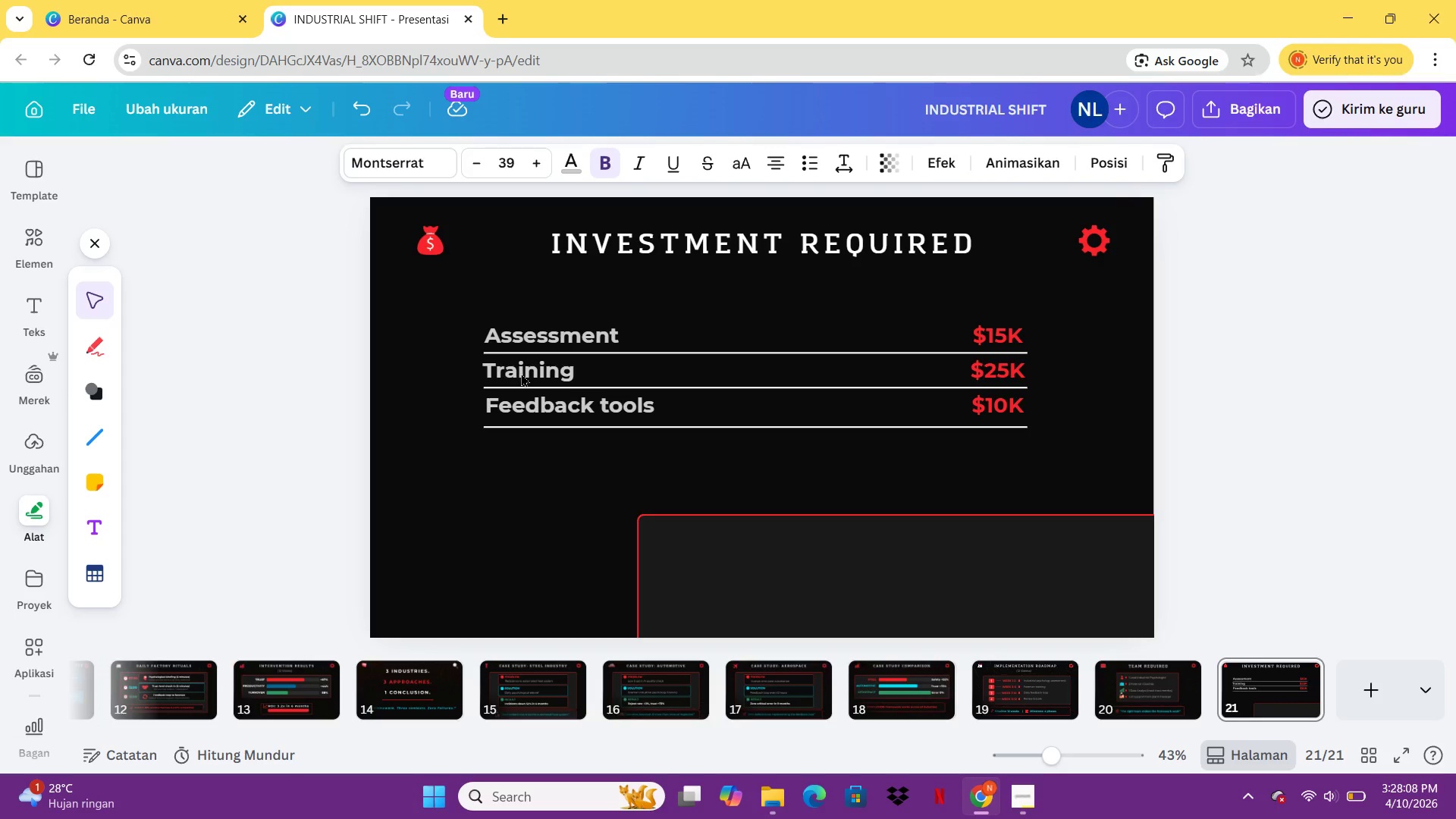 
key(ArrowRight)
 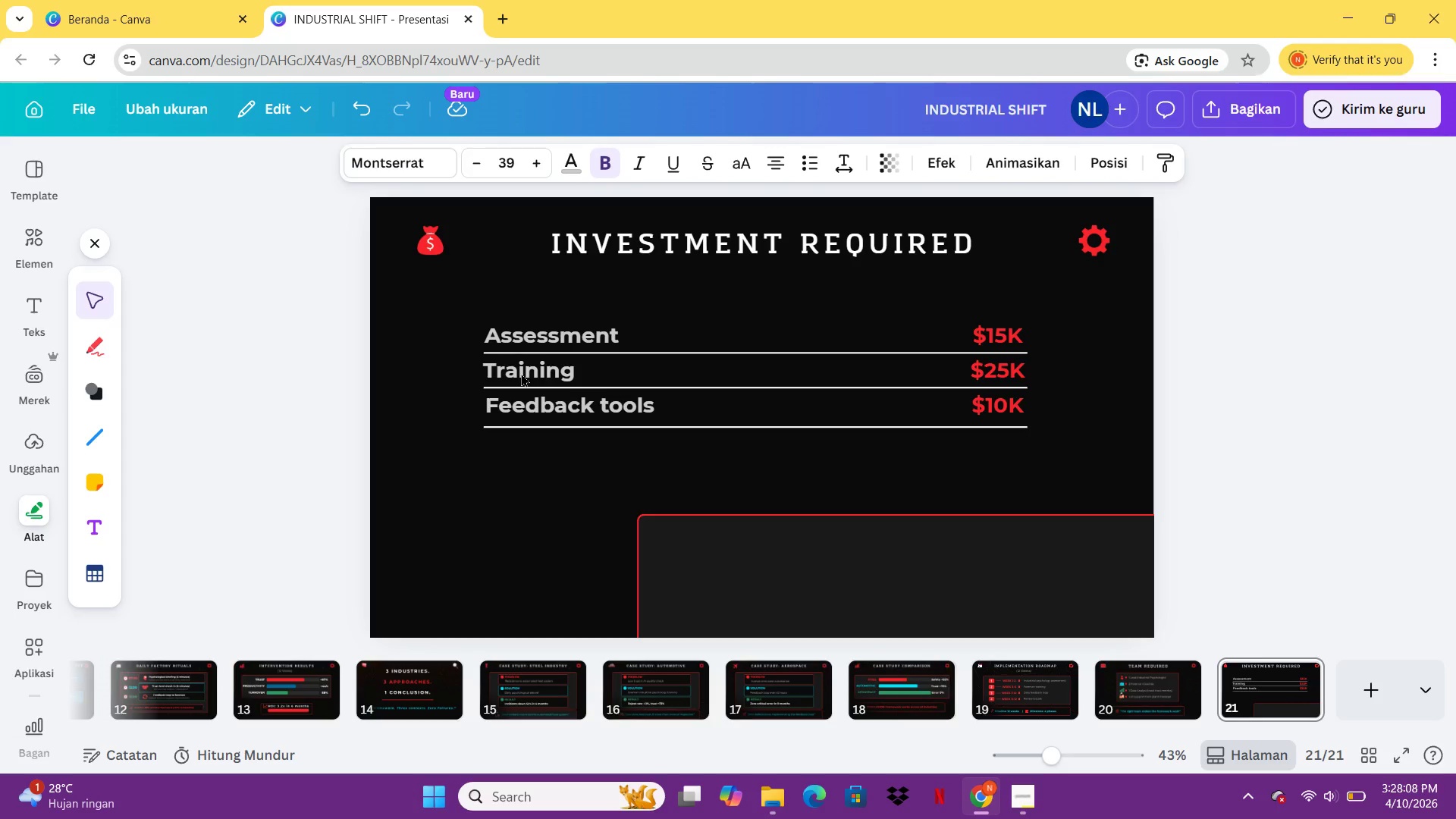 
key(ArrowRight)
 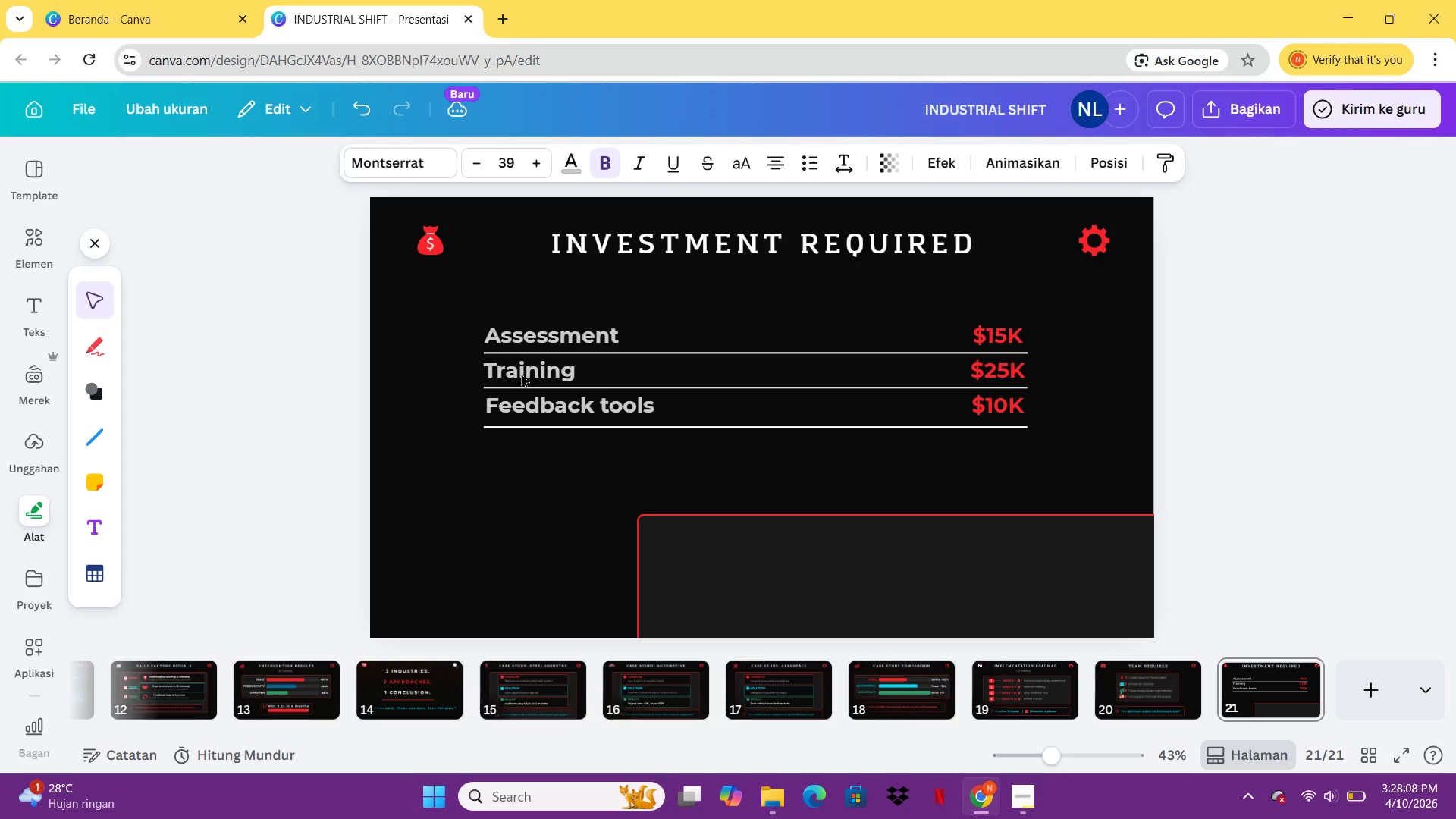 
key(ArrowRight)
 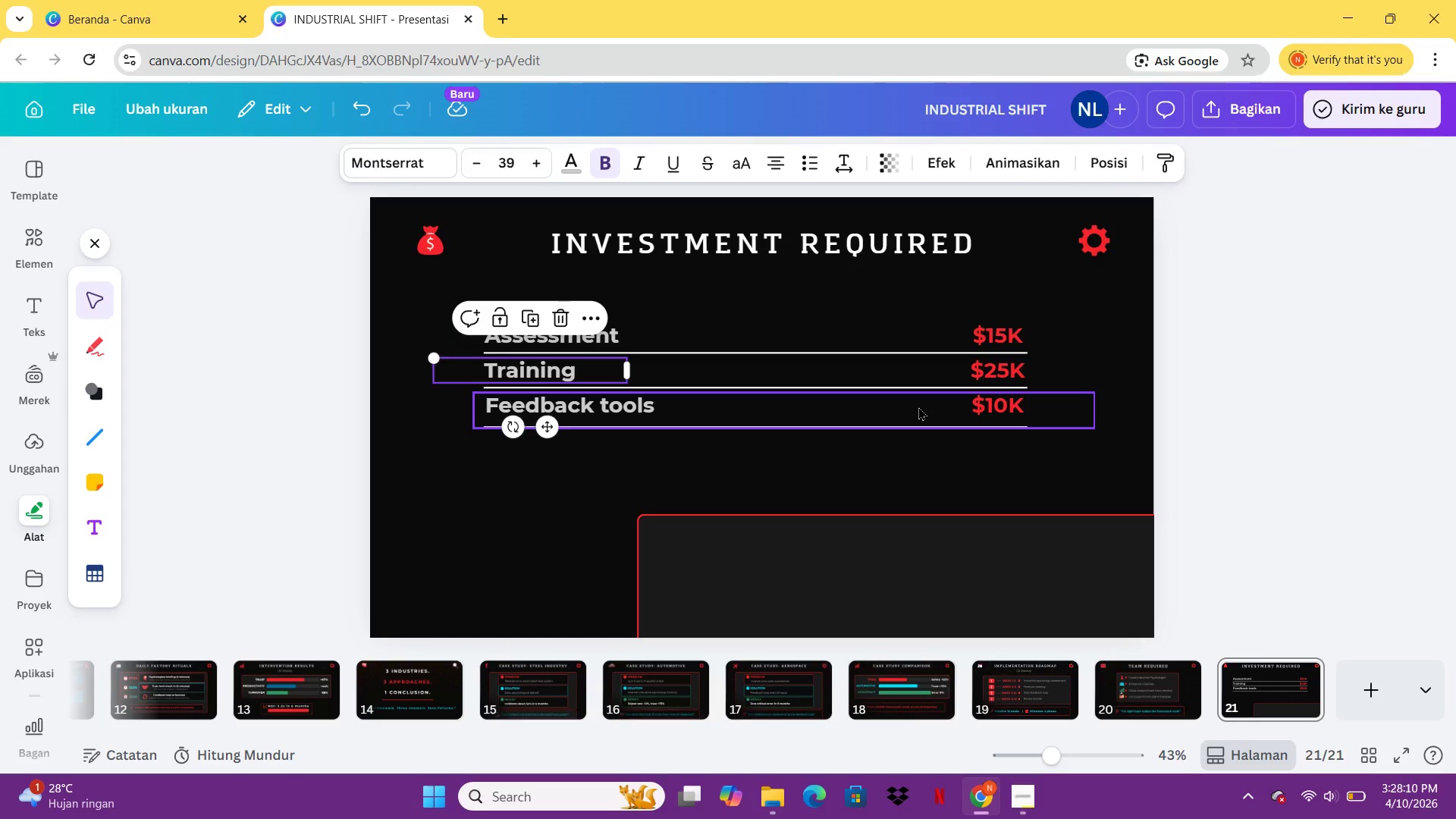 
left_click([918, 406])
 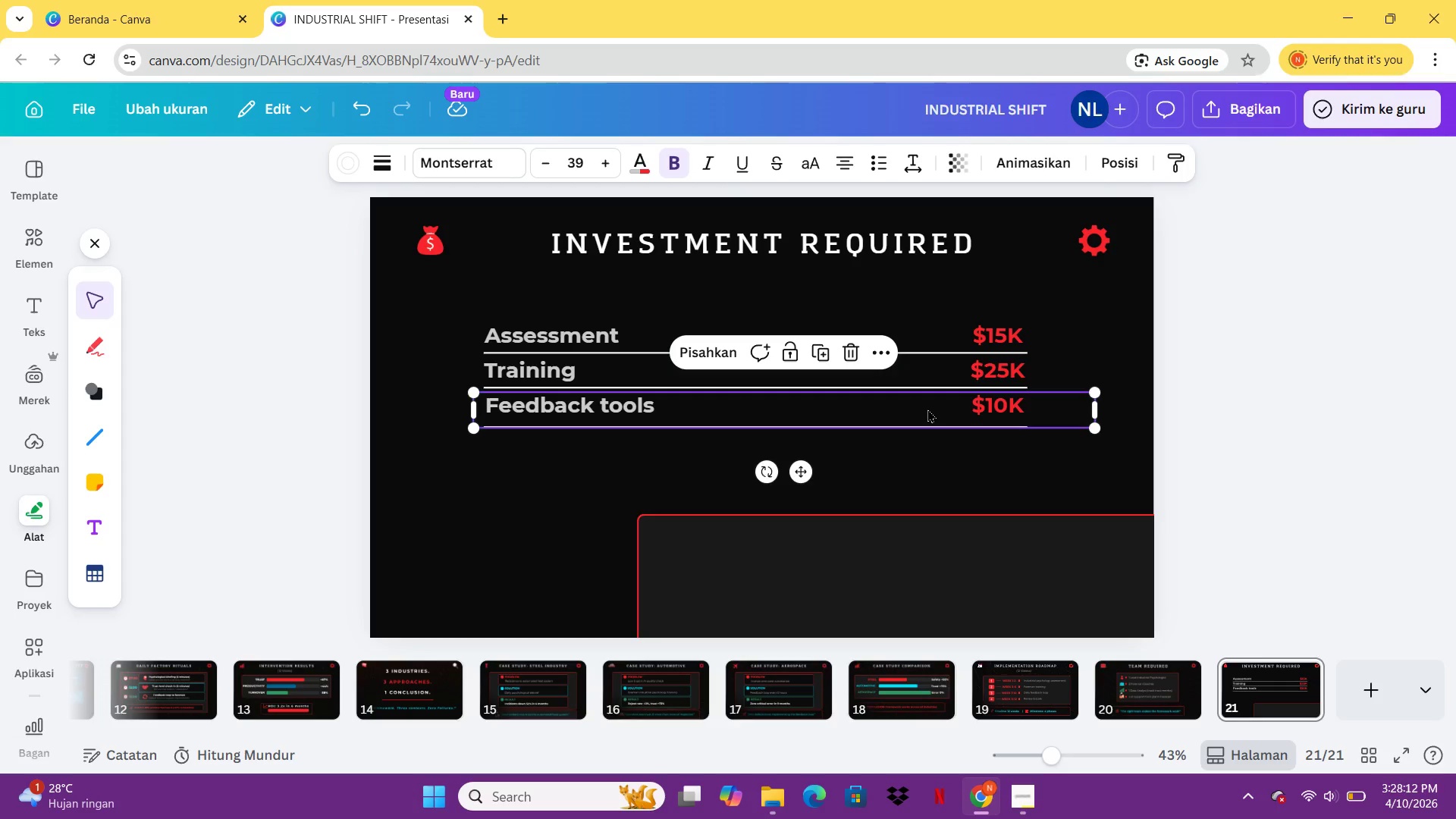 
left_click([1065, 441])
 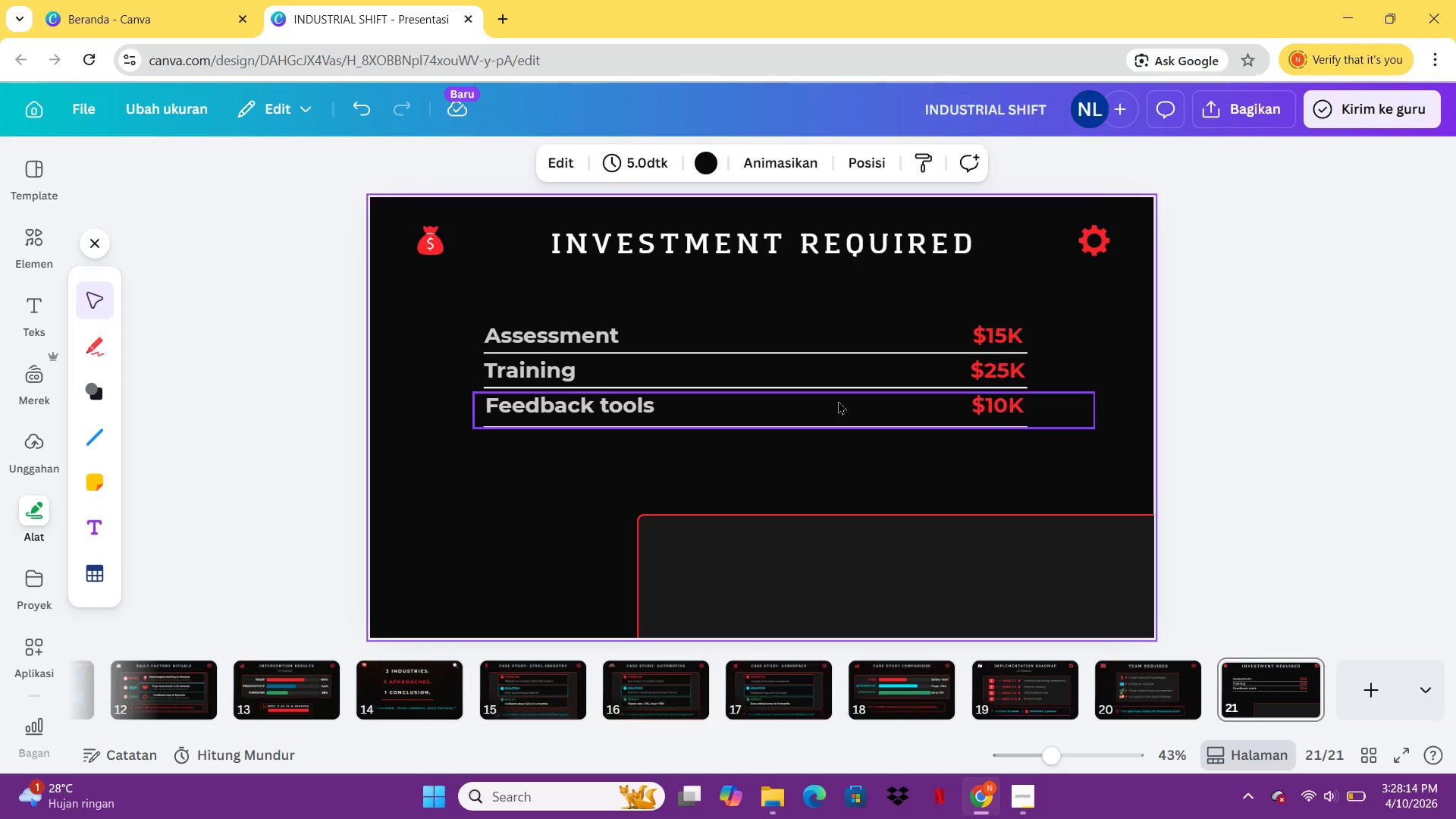 
left_click([838, 400])
 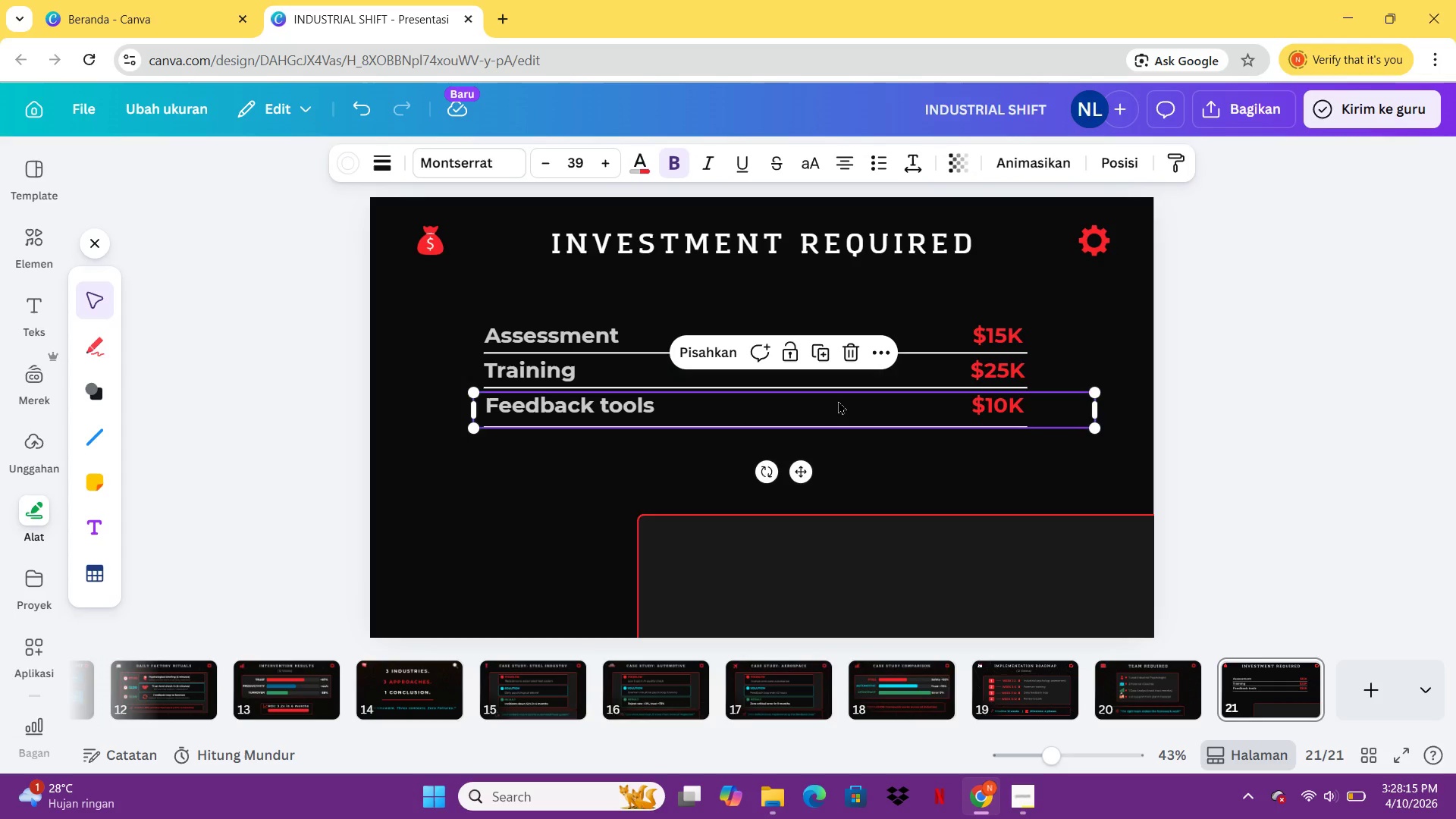 
key(Control+C)
 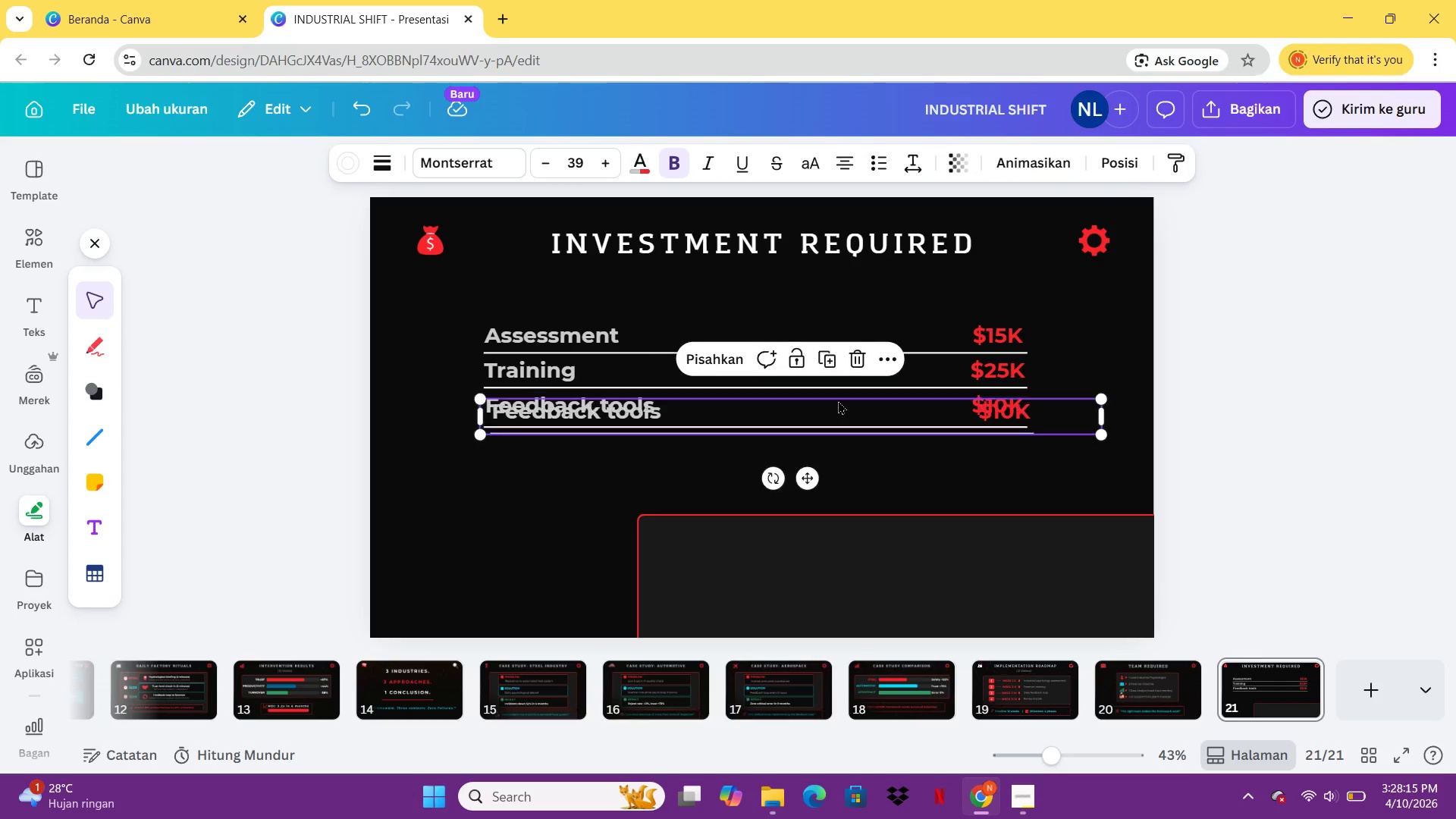 
key(Control+V)
 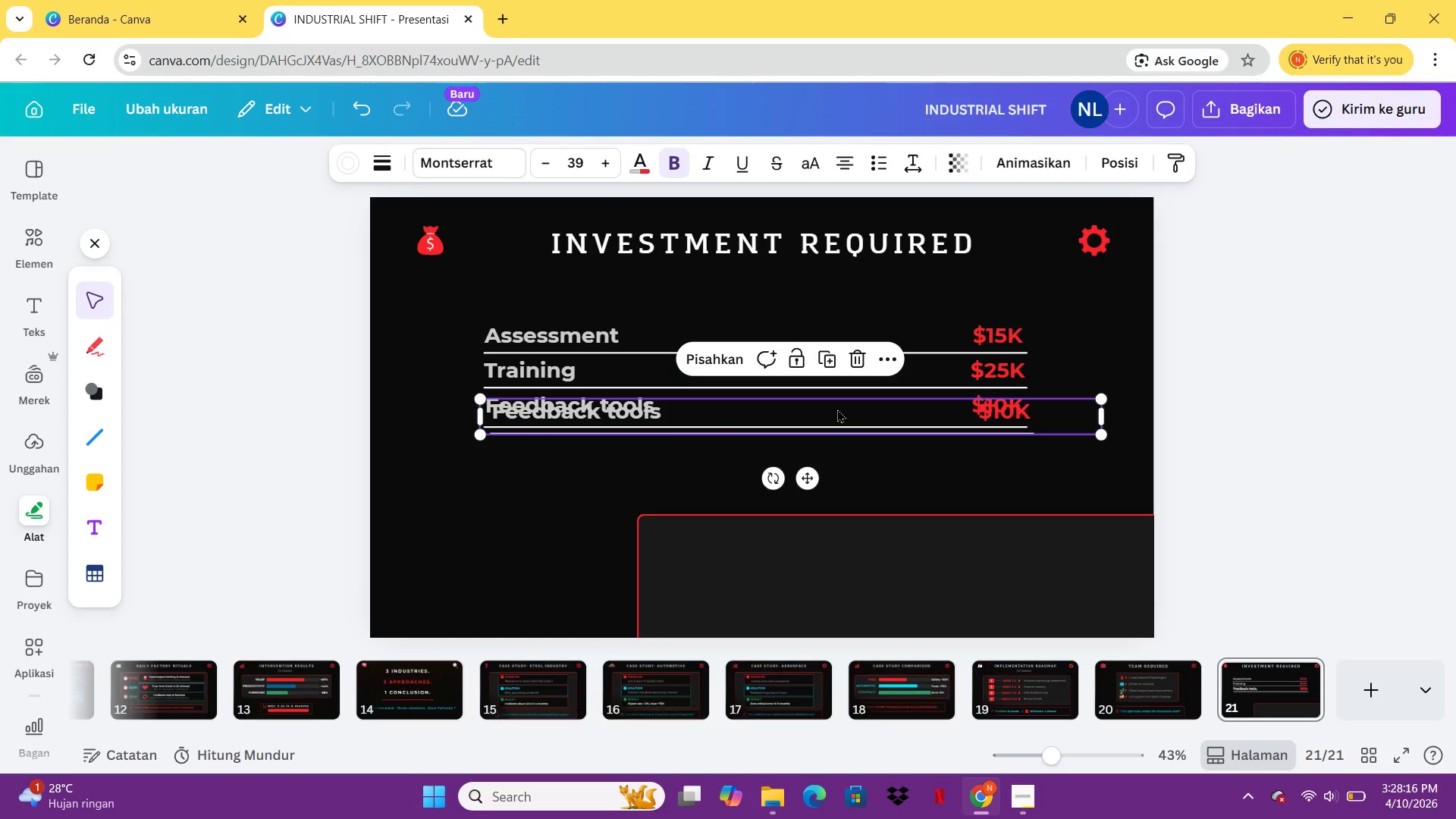 
left_click_drag(start_coordinate=[837, 409], to_coordinate=[831, 444])
 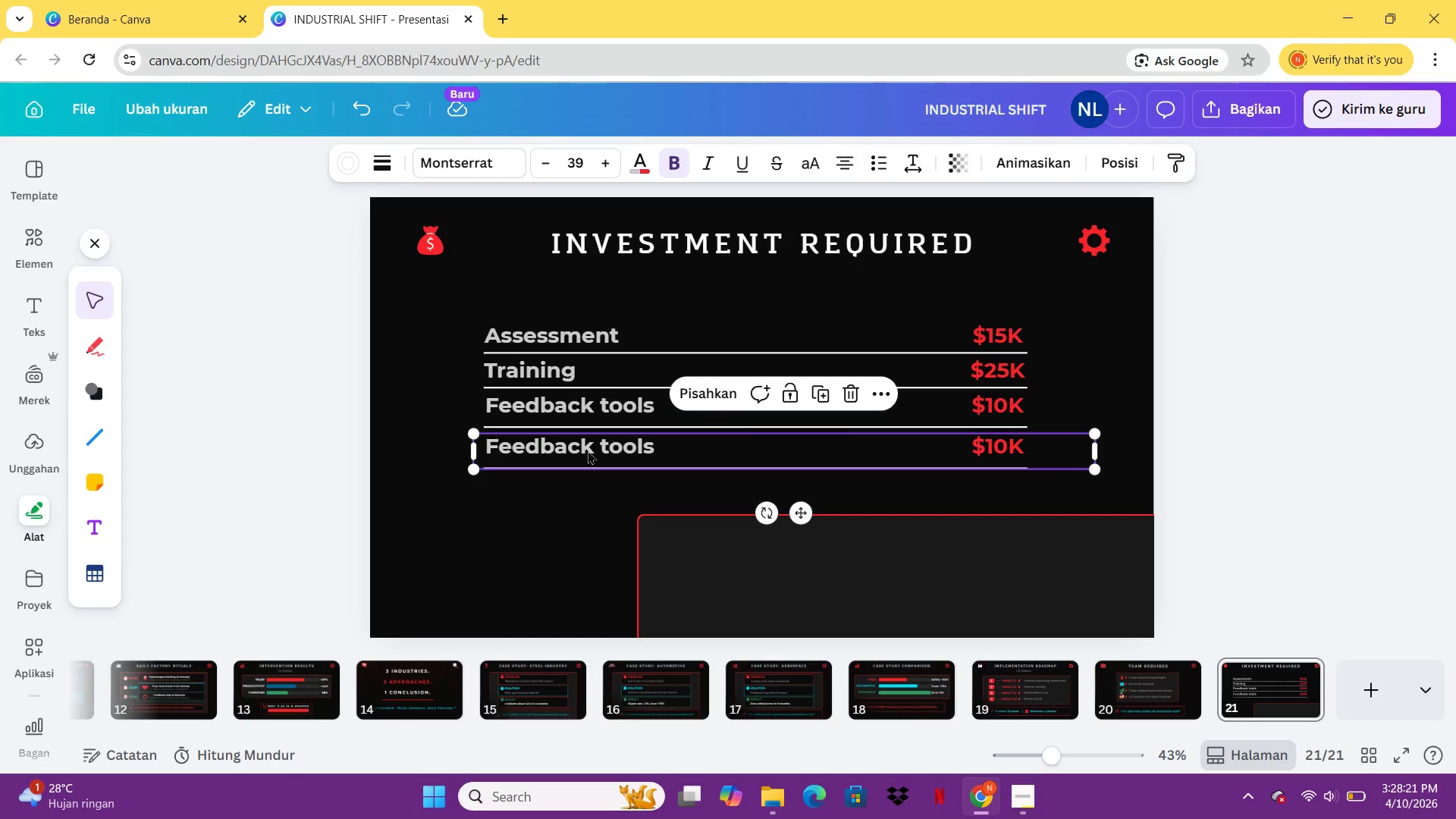 
double_click([588, 450])
 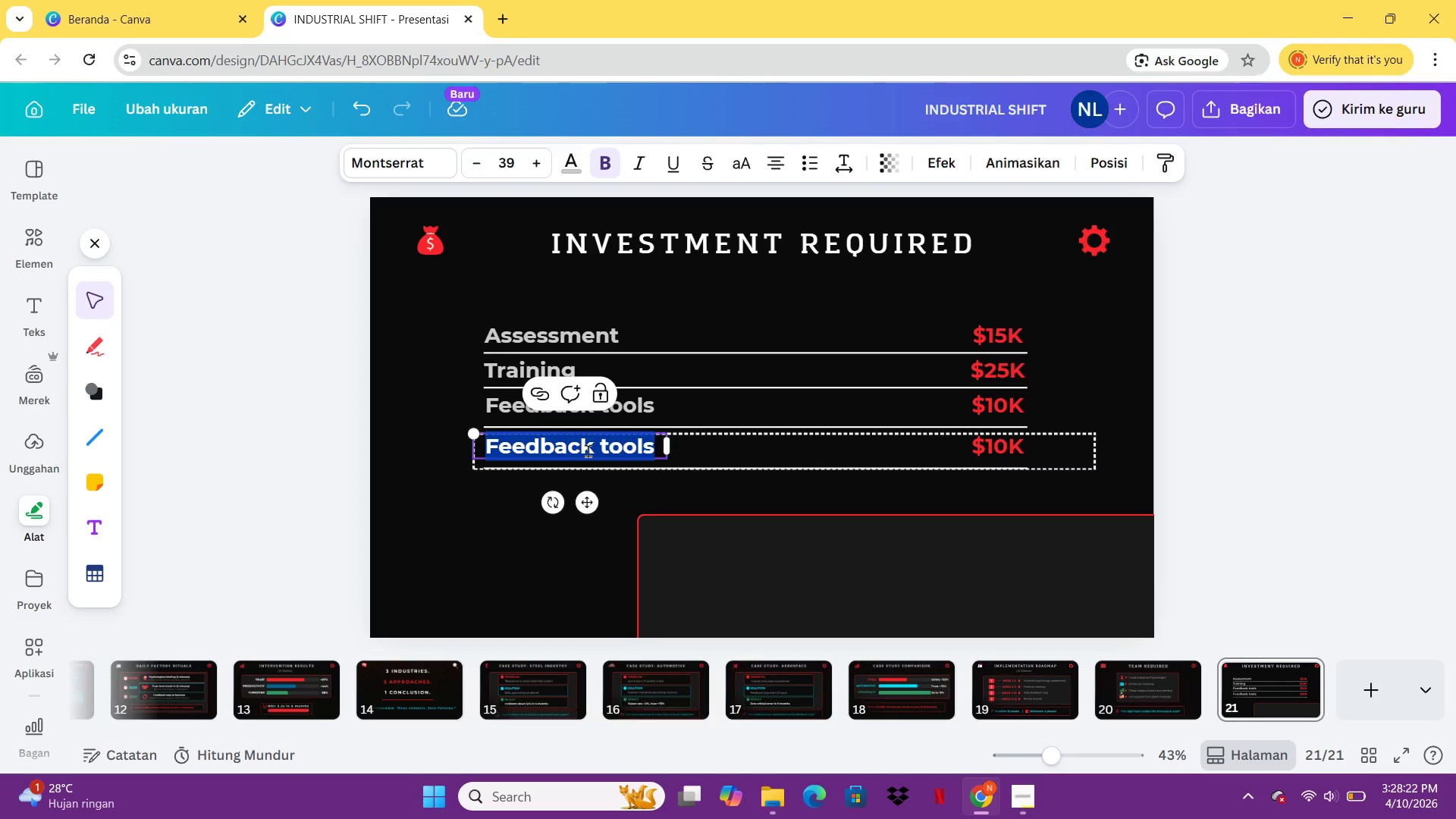 
type(6-M)
key(Backspace)
type(month support)
 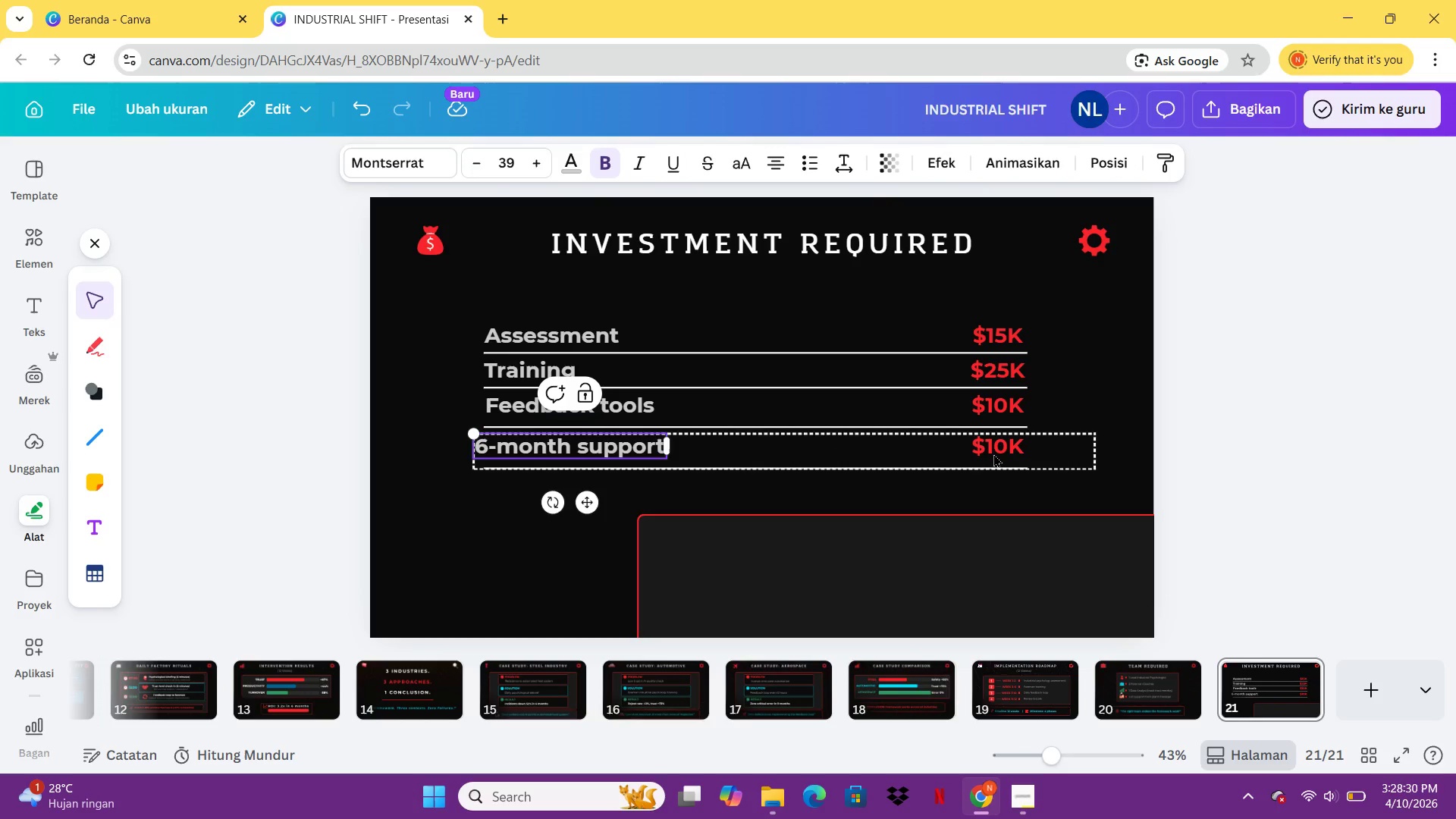 
double_click([994, 453])
 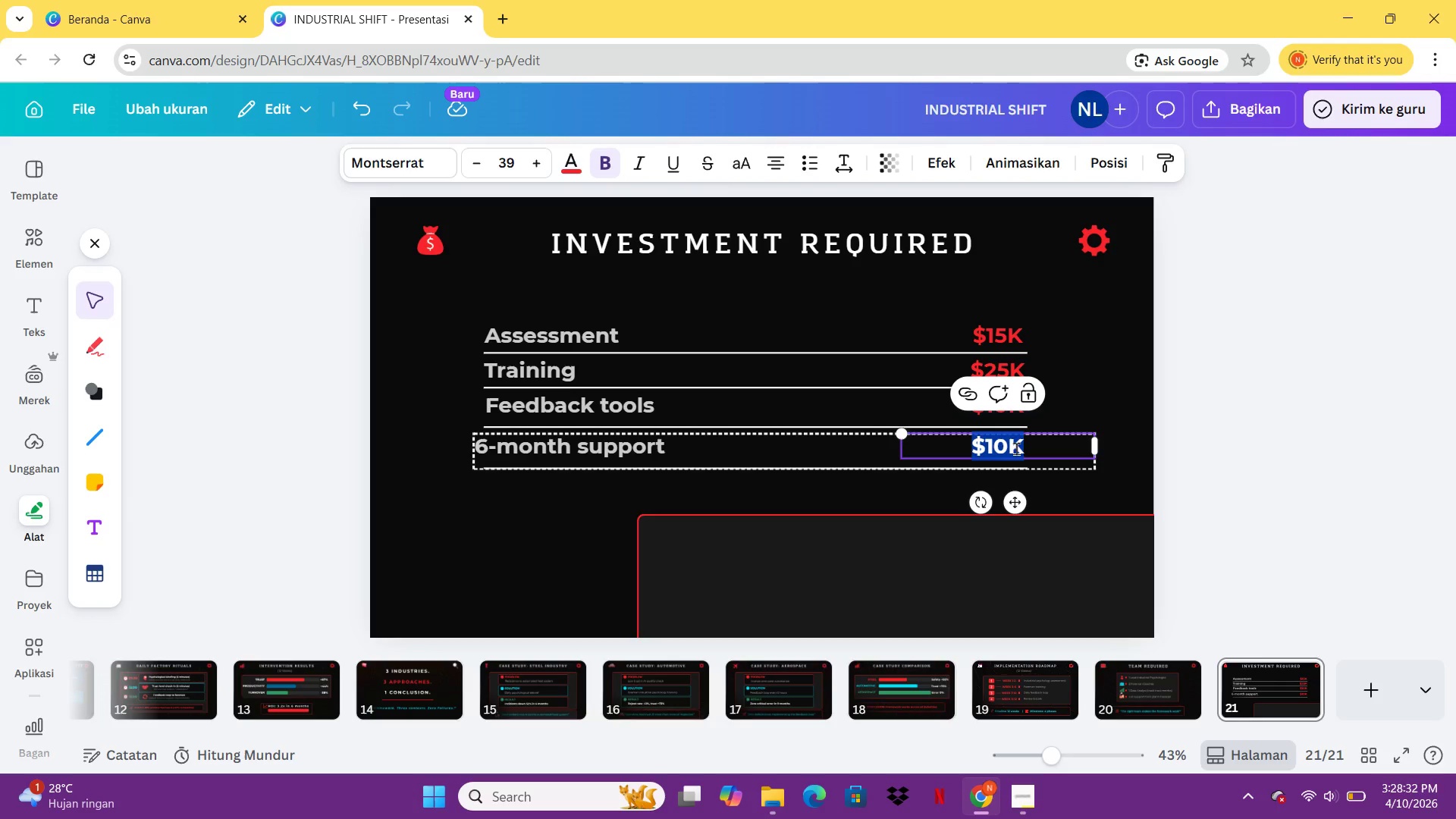 
left_click([1018, 447])
 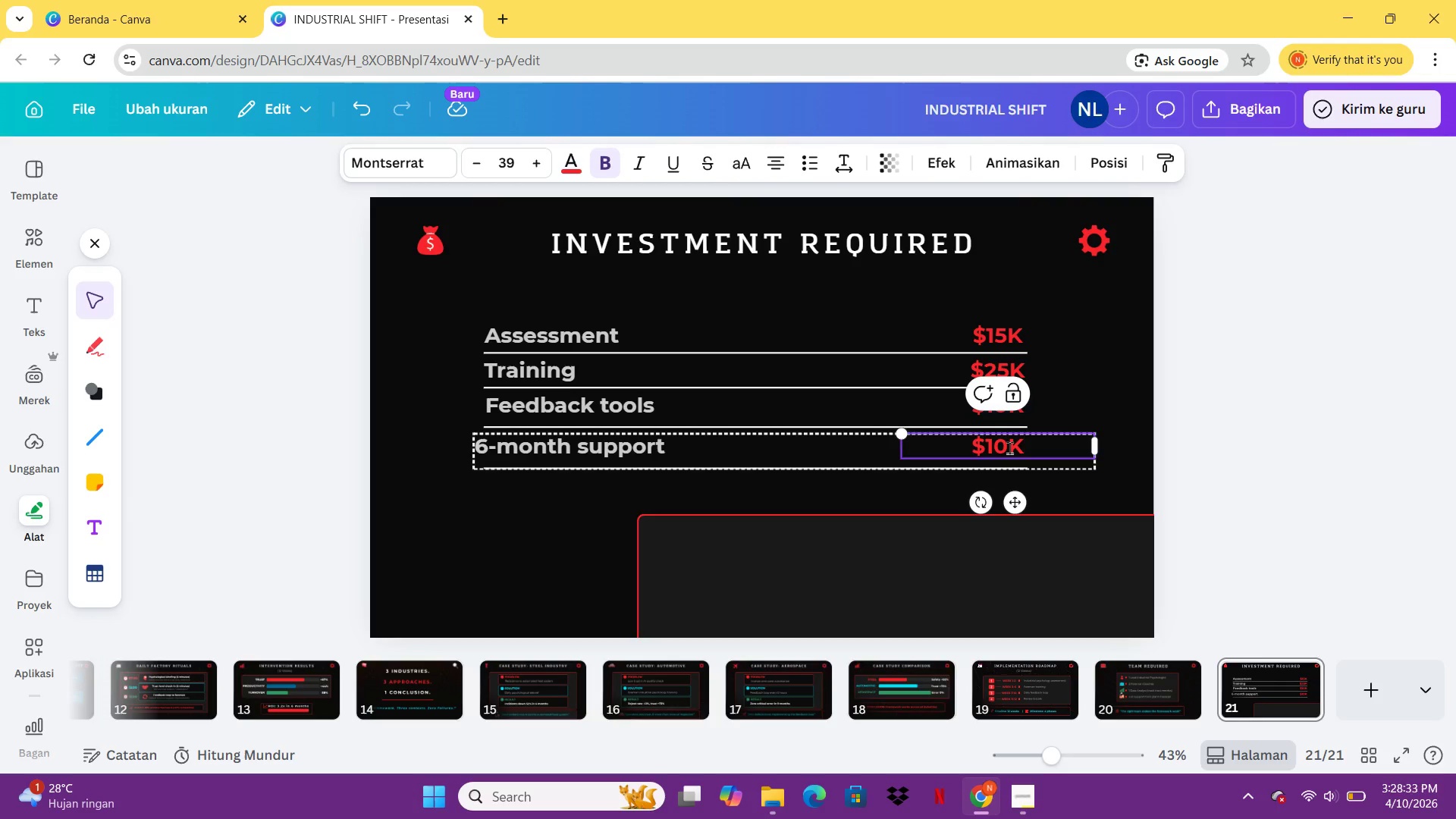 
left_click([1009, 447])
 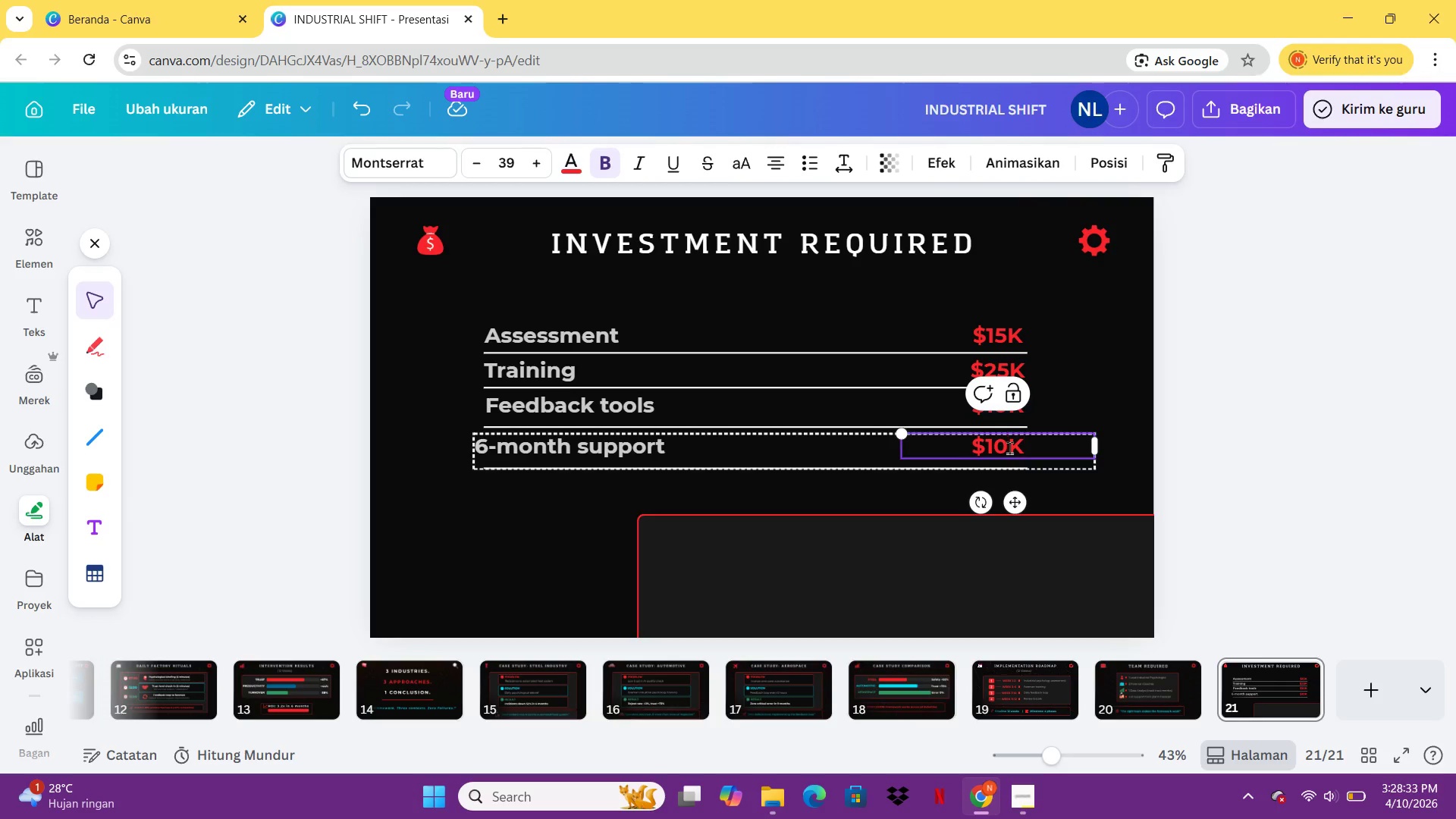 
key(Backspace)
key(Backspace)
type(30)
 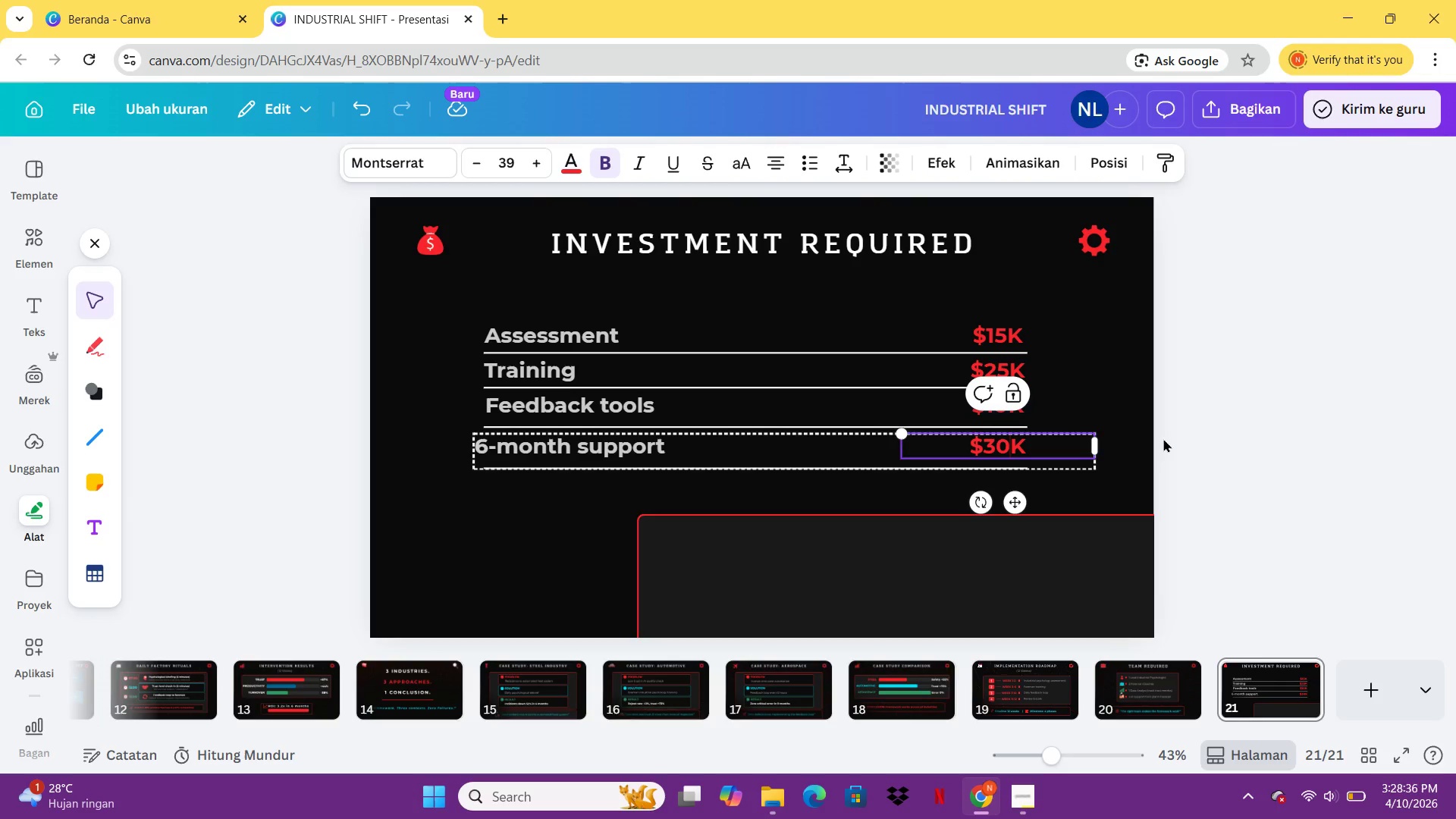 
left_click([1163, 438])
 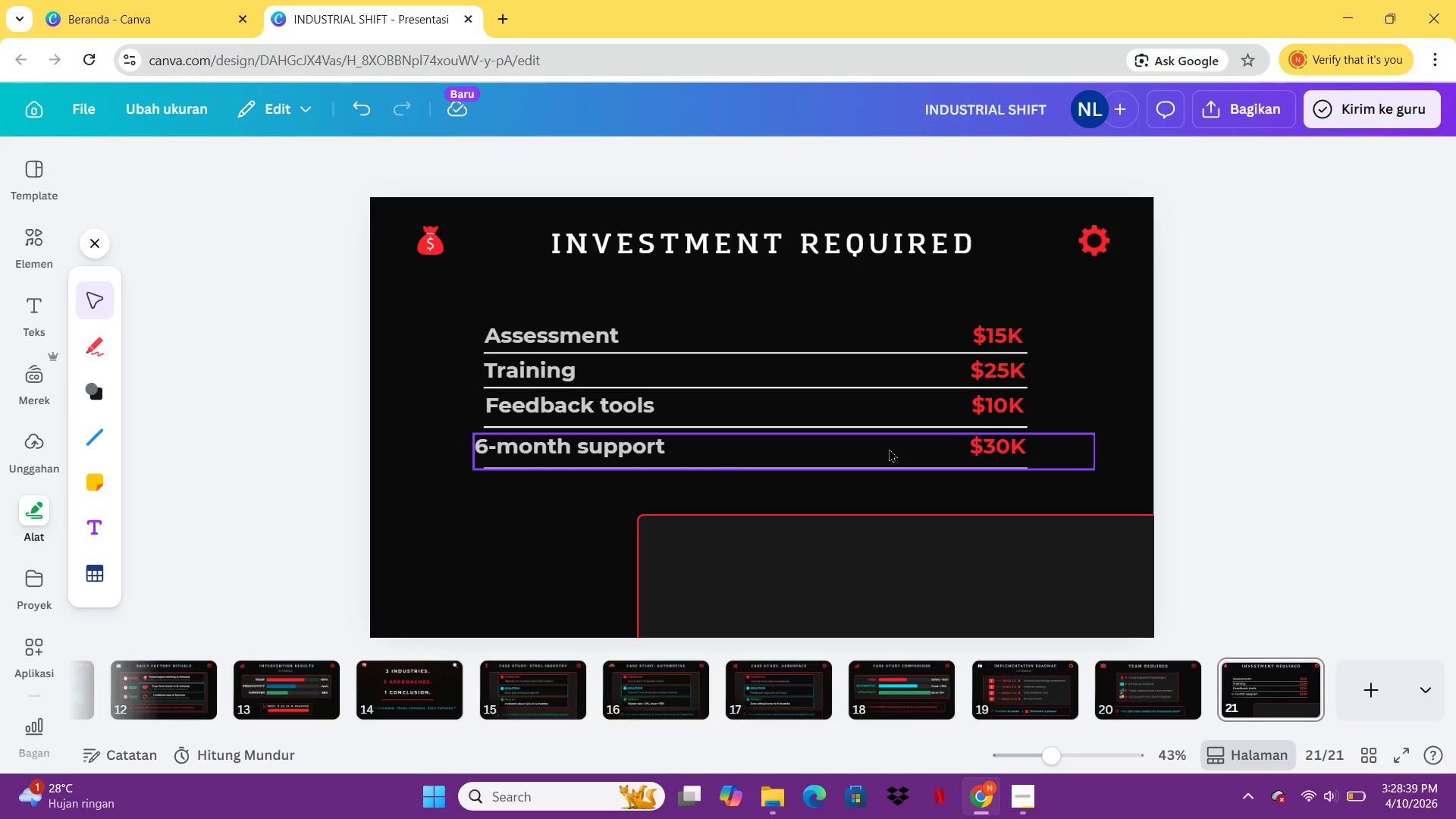 
left_click([633, 450])
 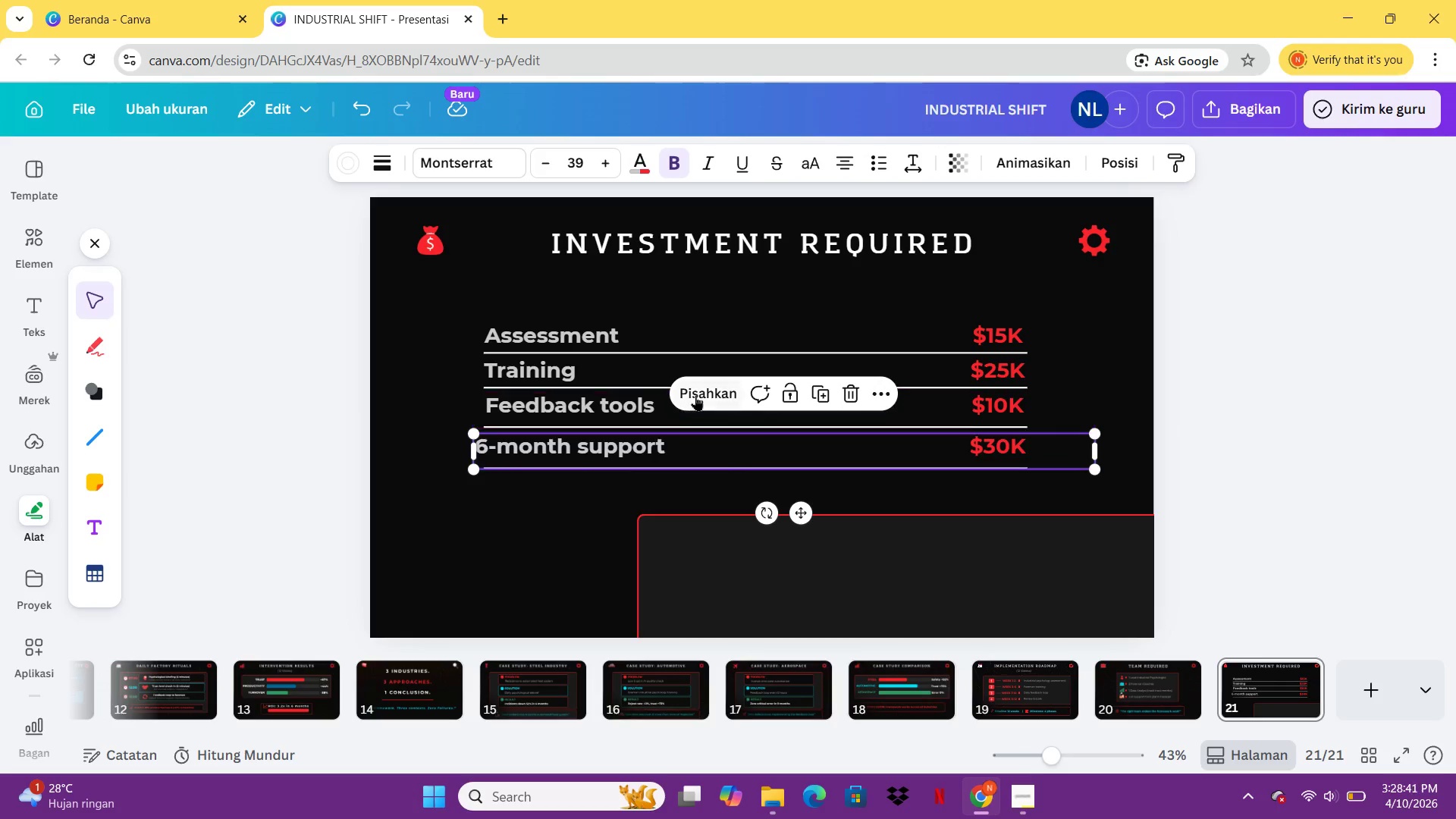 
left_click([696, 394])
 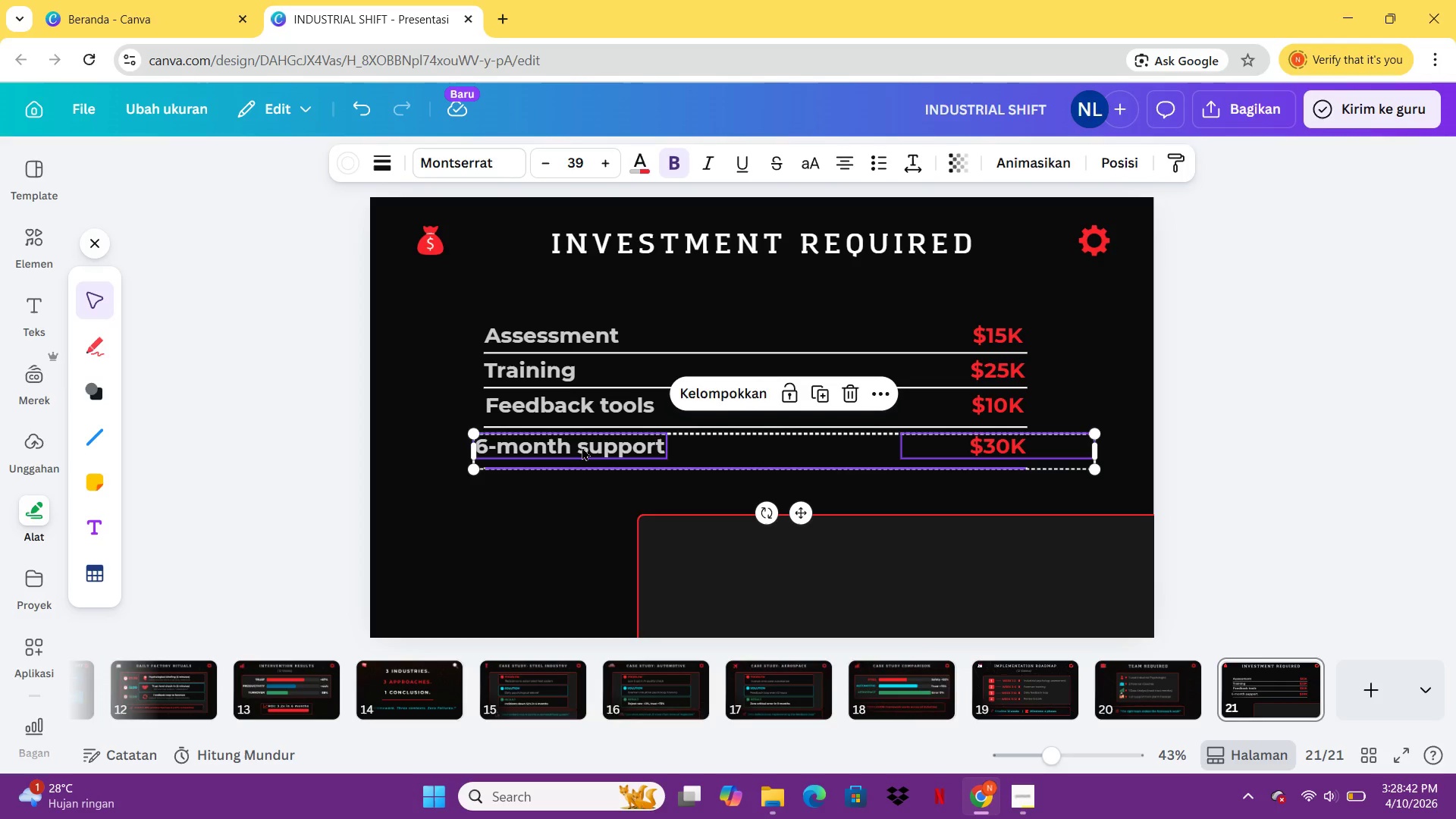 
left_click([582, 446])
 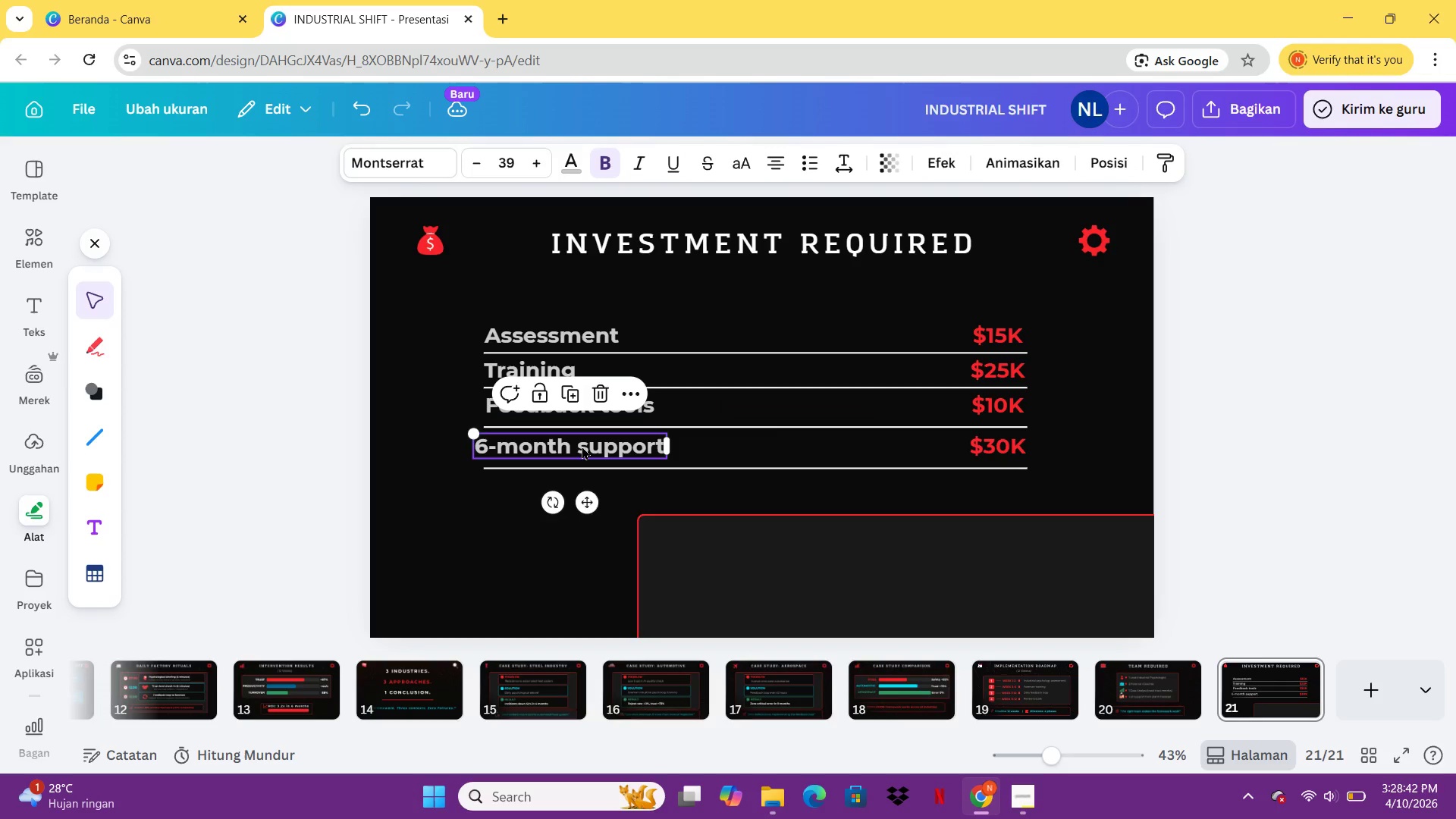 
left_click_drag(start_coordinate=[582, 446], to_coordinate=[596, 448])
 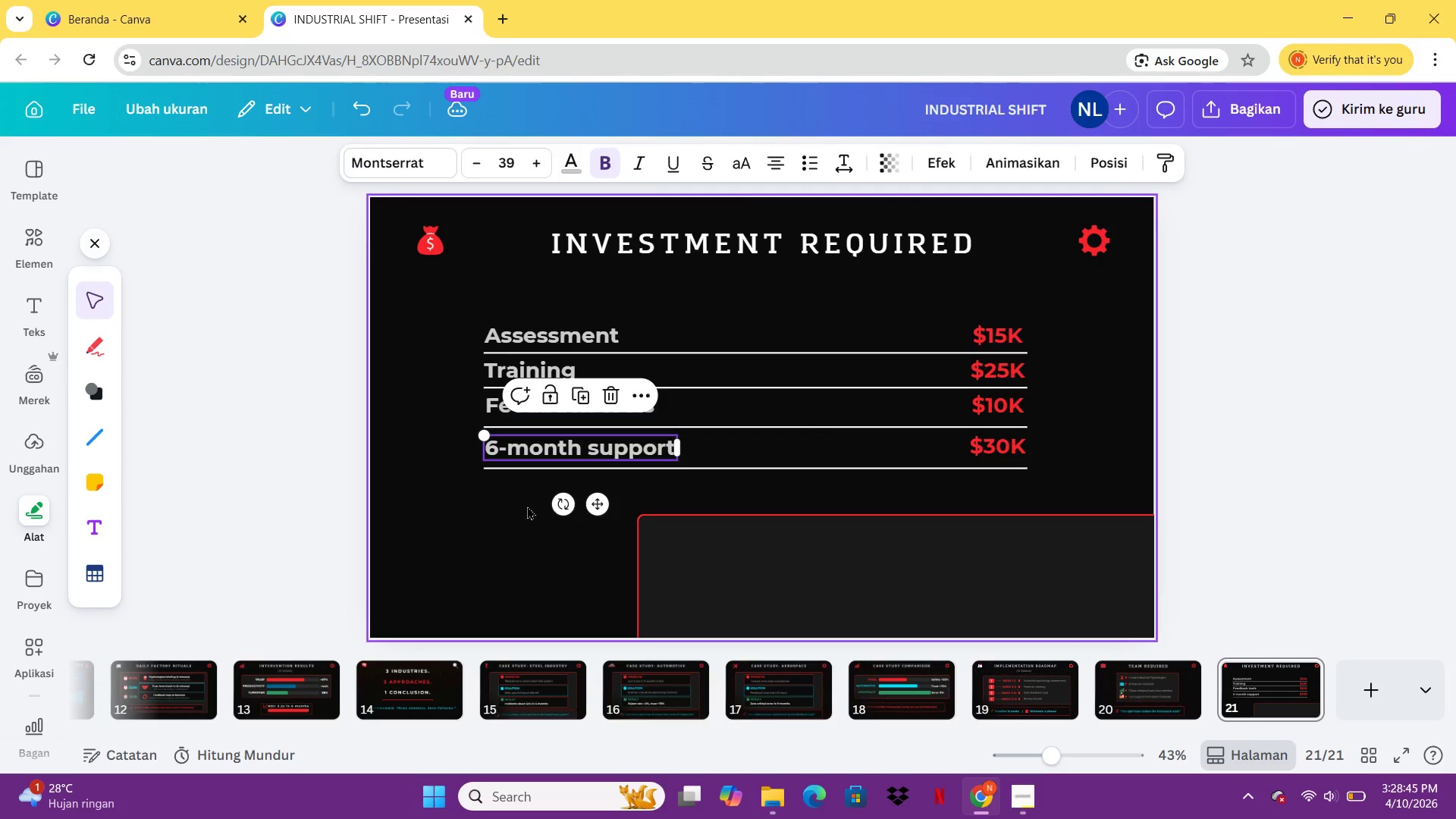 
left_click([526, 506])
 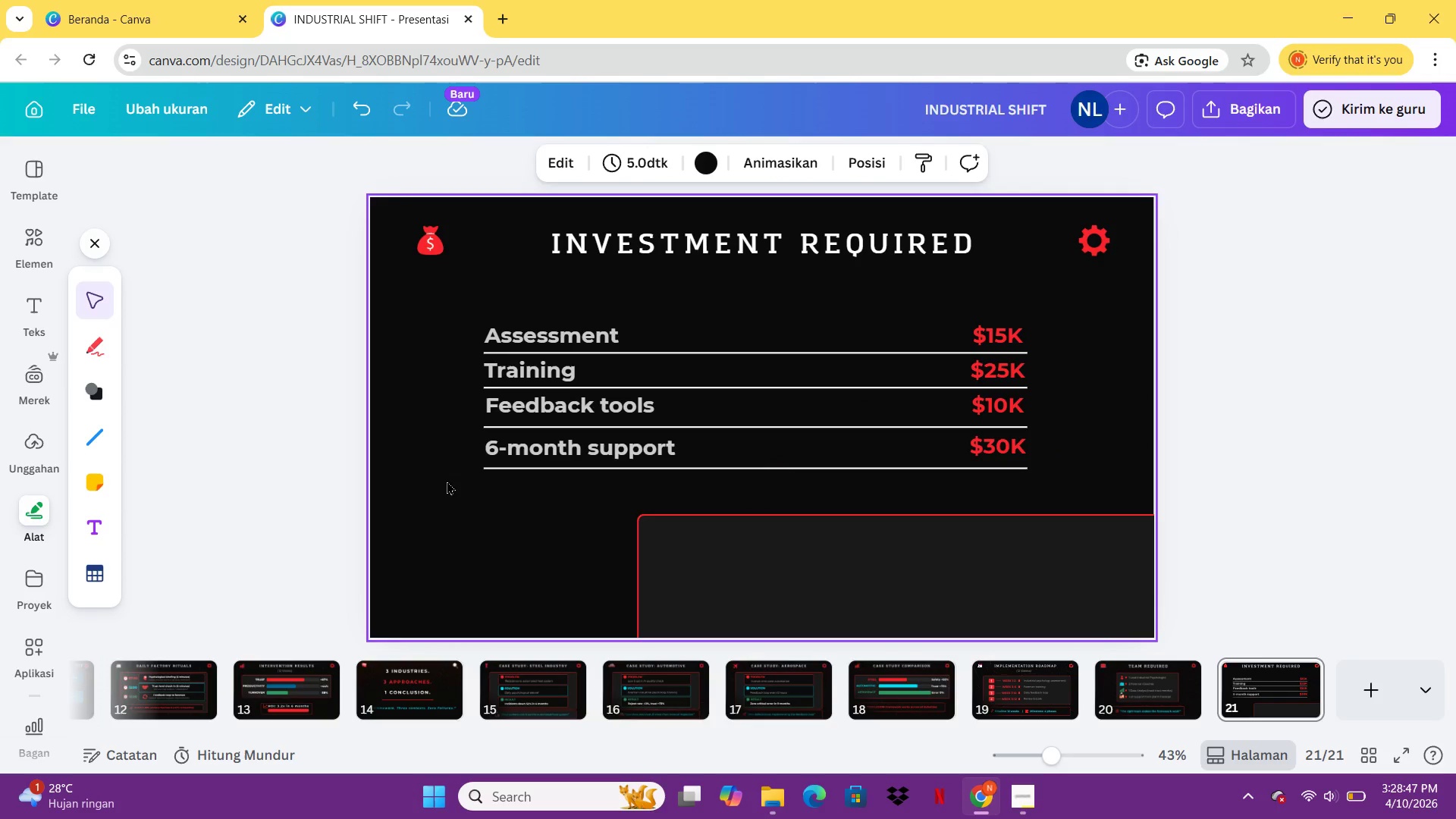 
left_click_drag(start_coordinate=[447, 481], to_coordinate=[977, 444])
 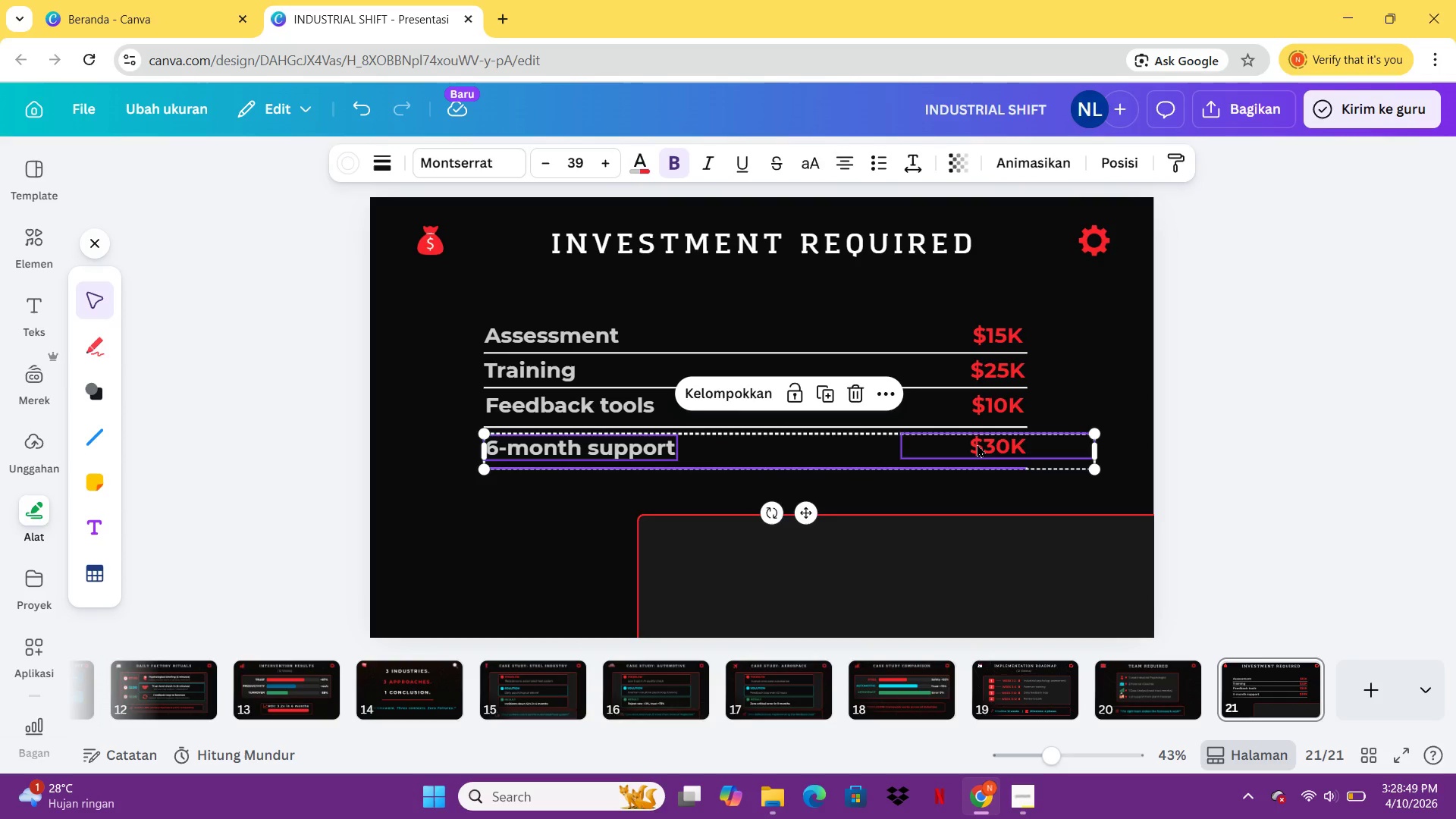 
key(Control+C)
 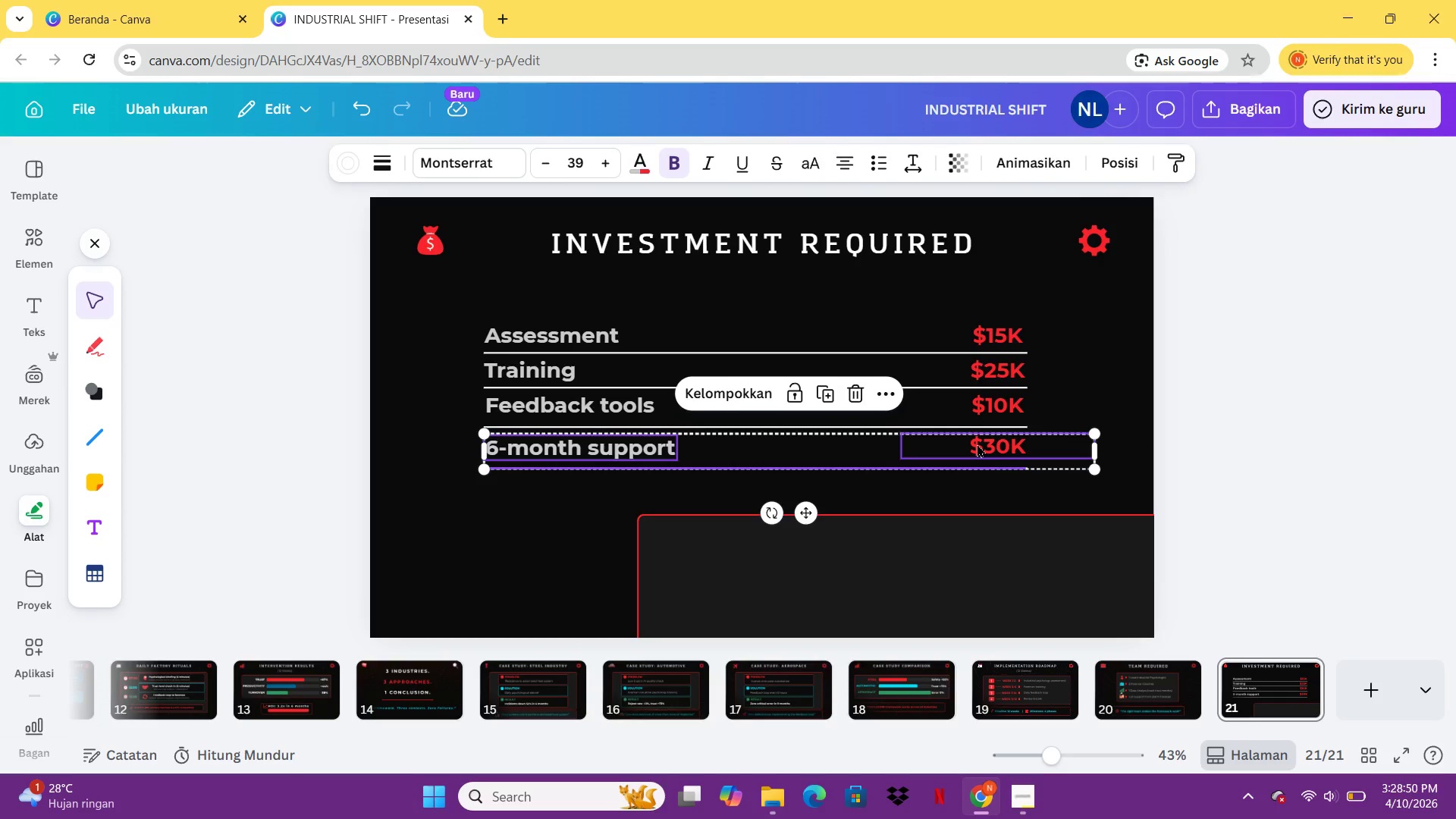 
key(Control+V)
 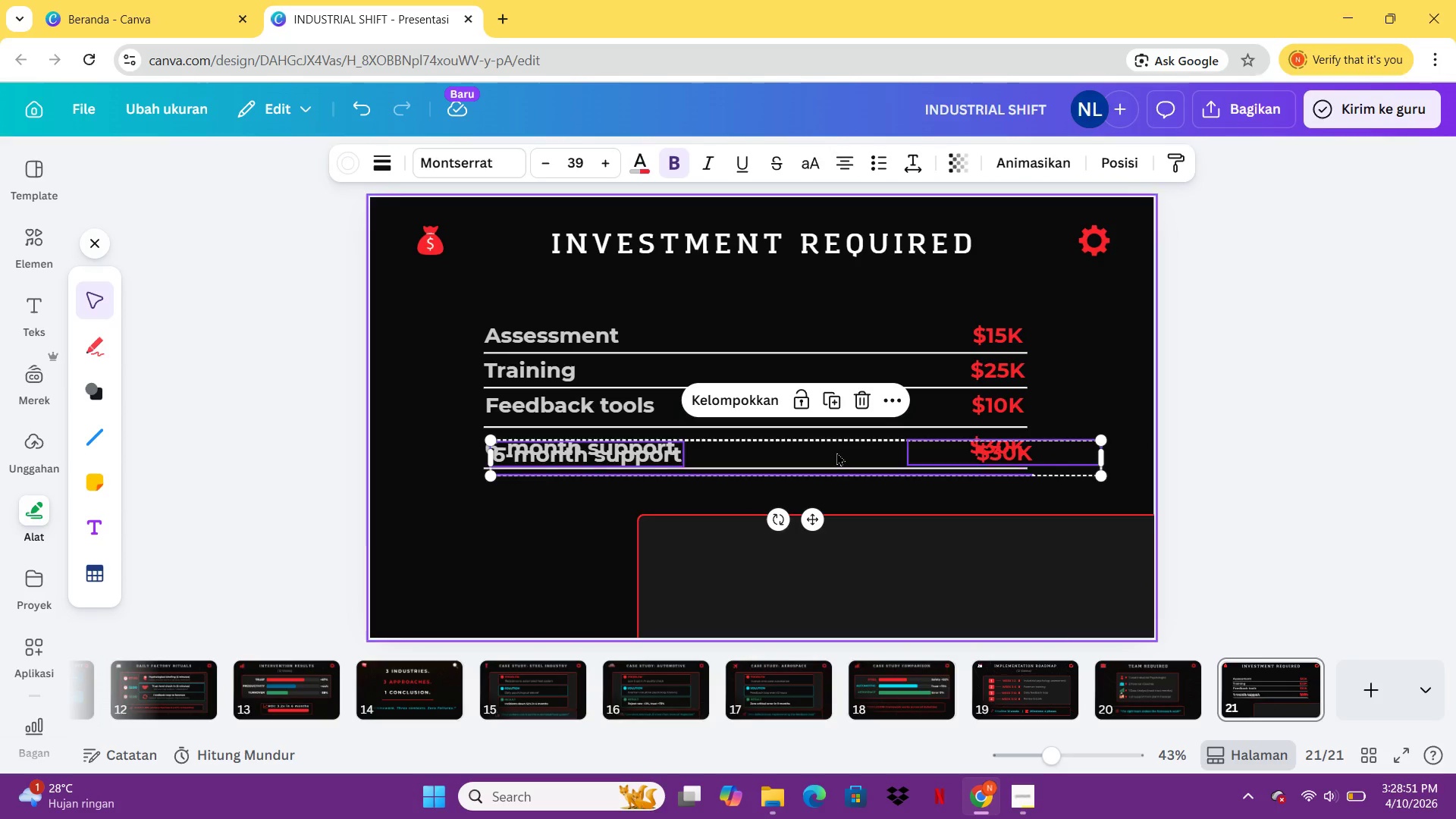 
left_click_drag(start_coordinate=[836, 451], to_coordinate=[832, 486])
 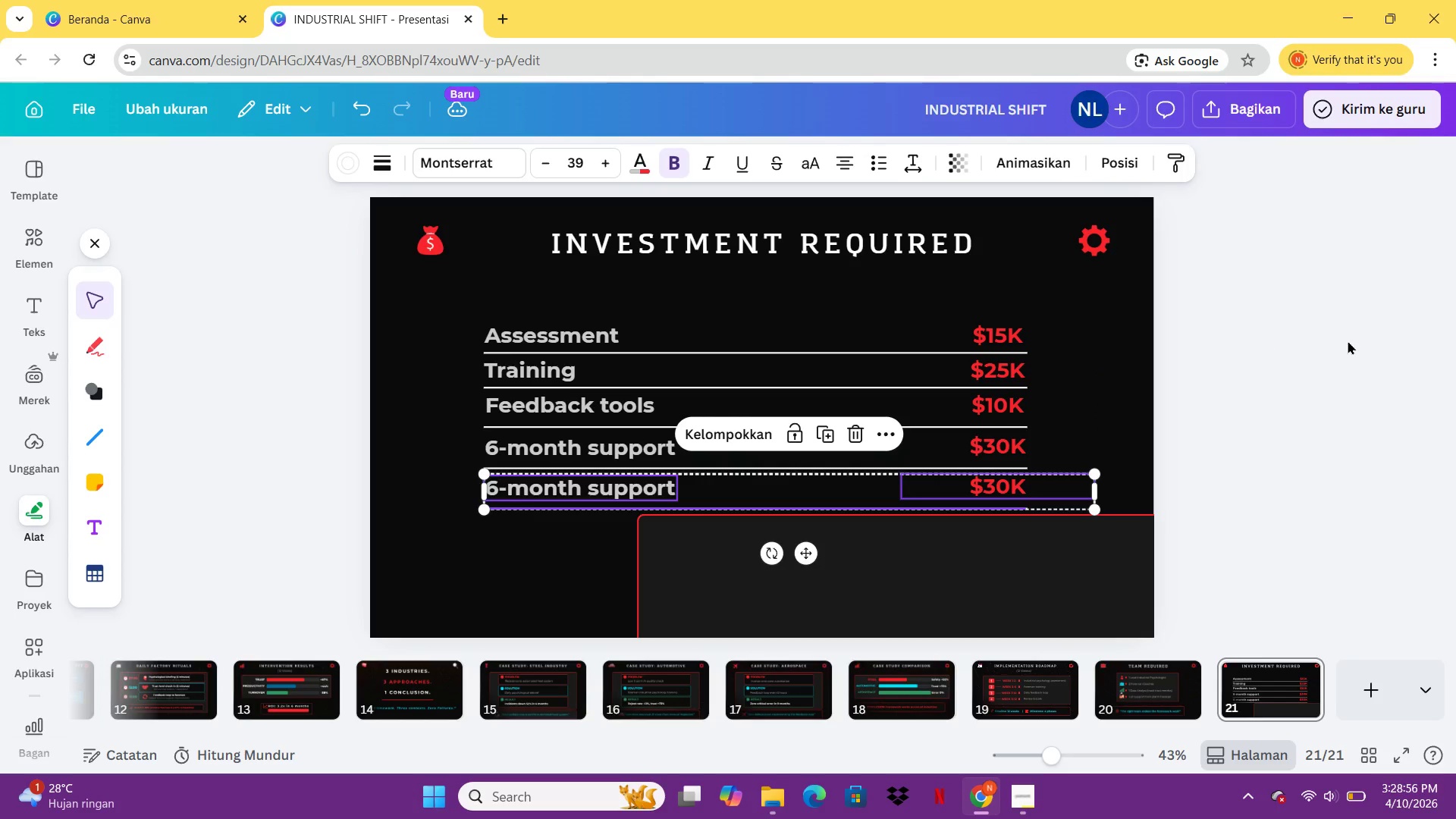 
left_click([1348, 340])
 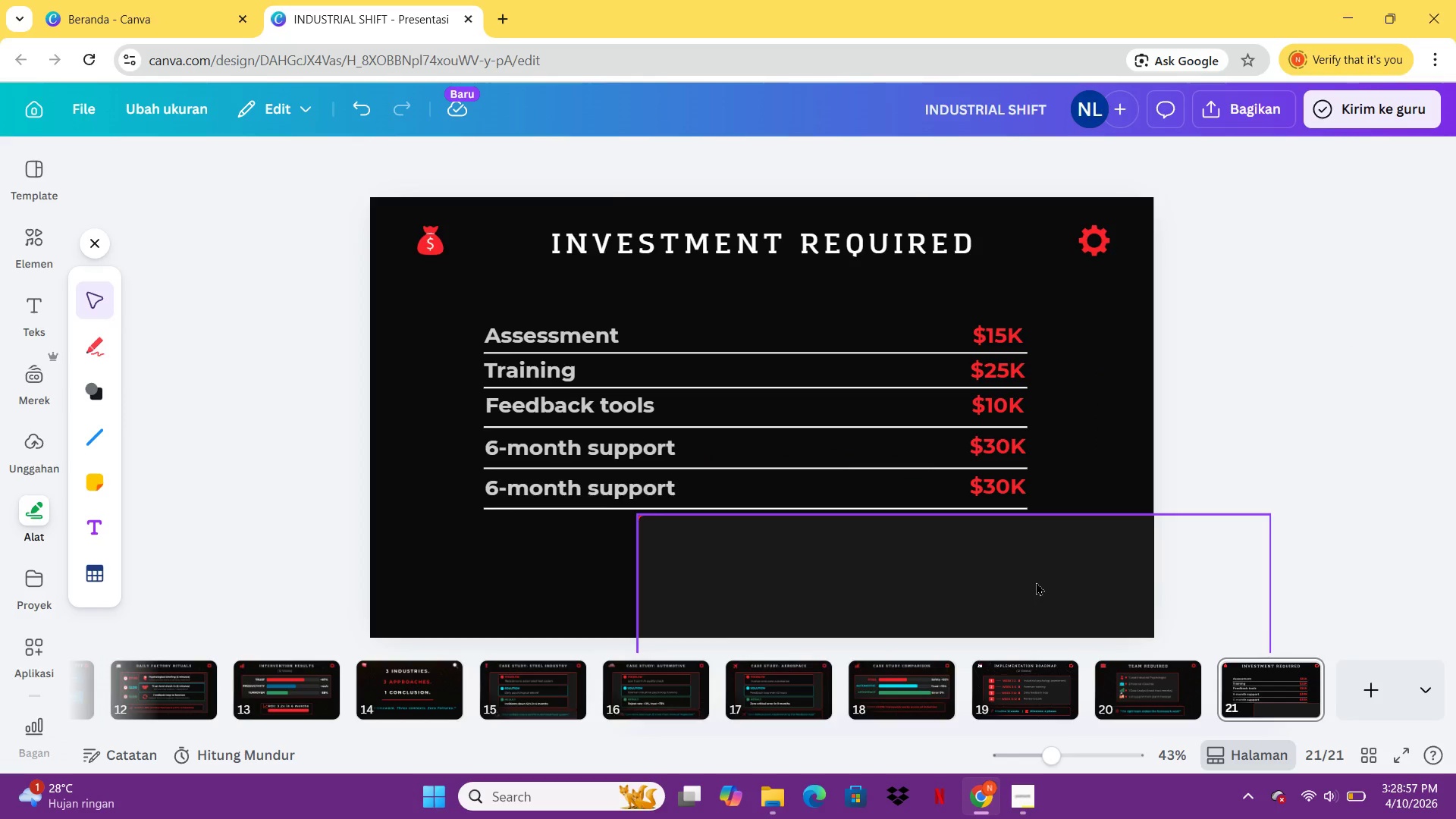 
left_click_drag(start_coordinate=[1035, 581], to_coordinate=[1382, 320])
 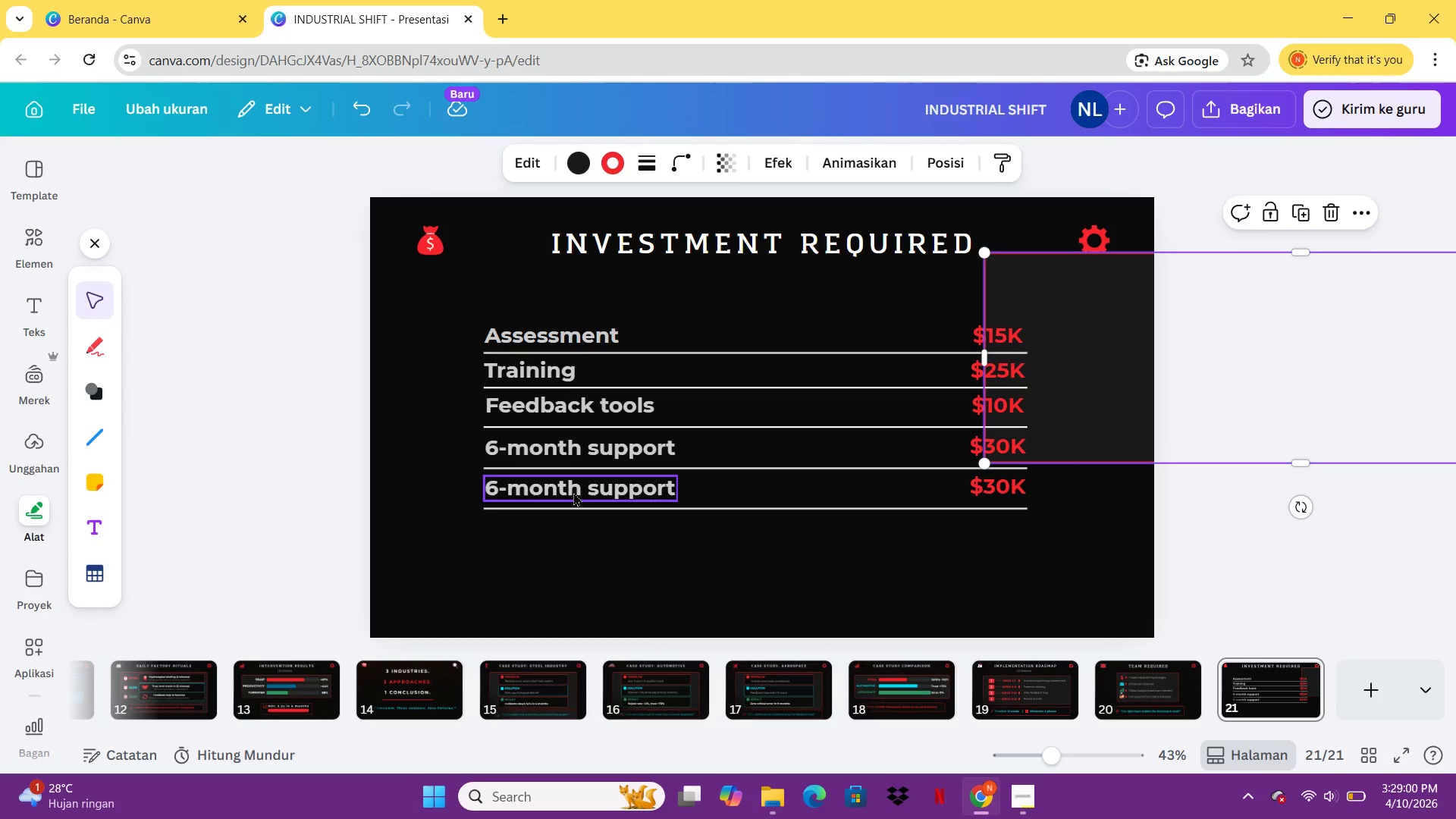 
double_click([573, 492])
 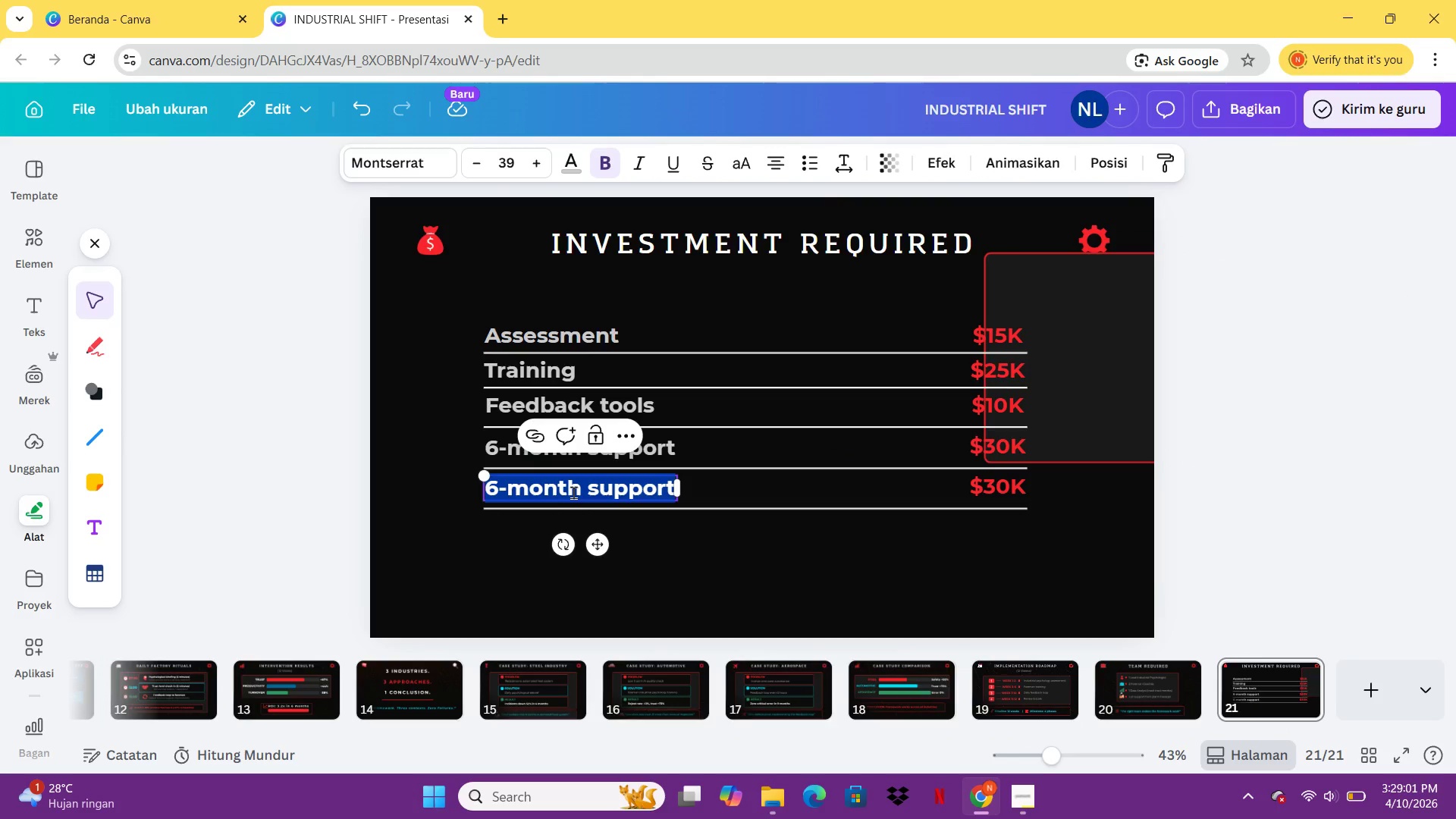 
type(TOTAL)
 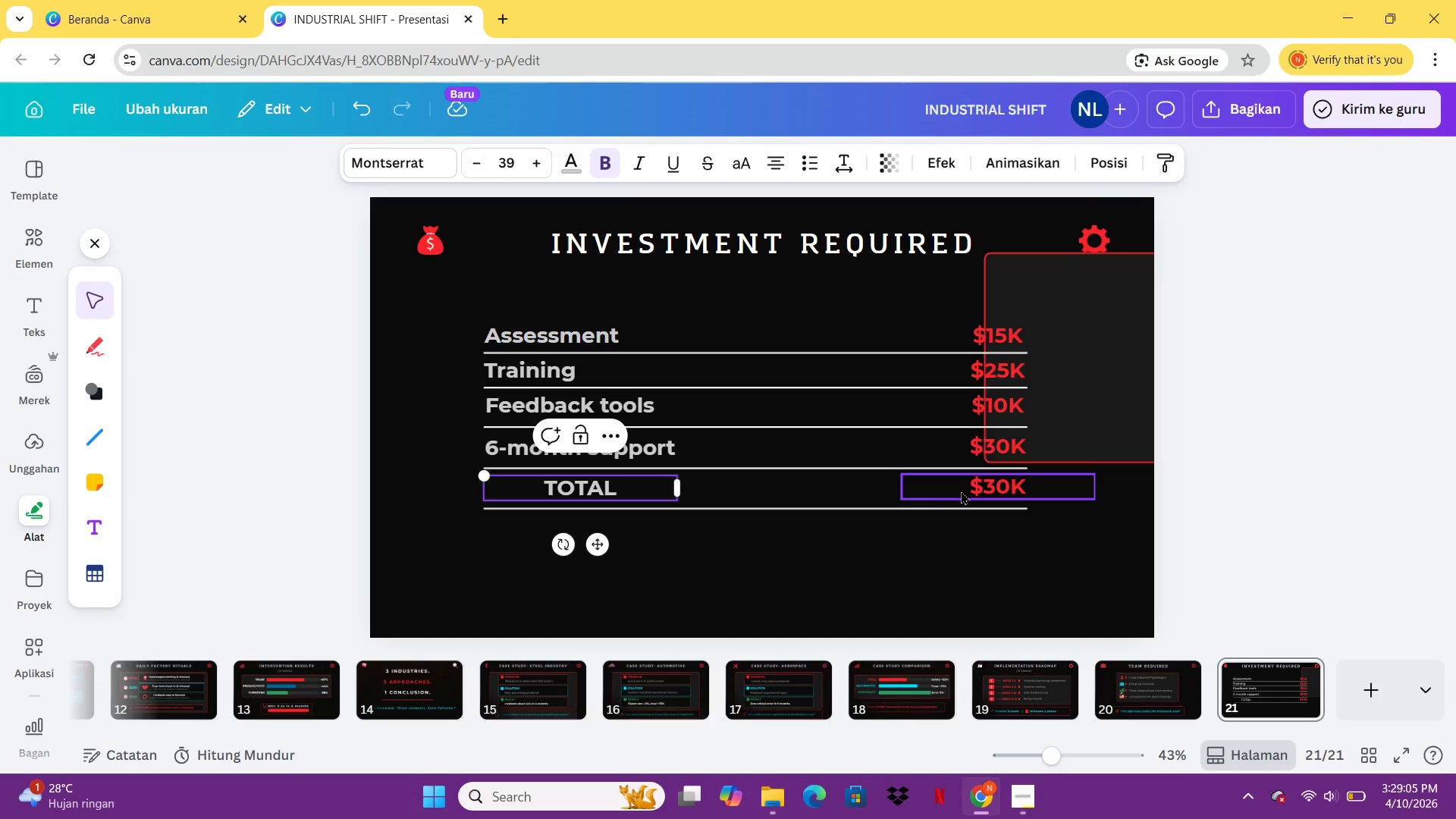 
double_click([961, 492])
 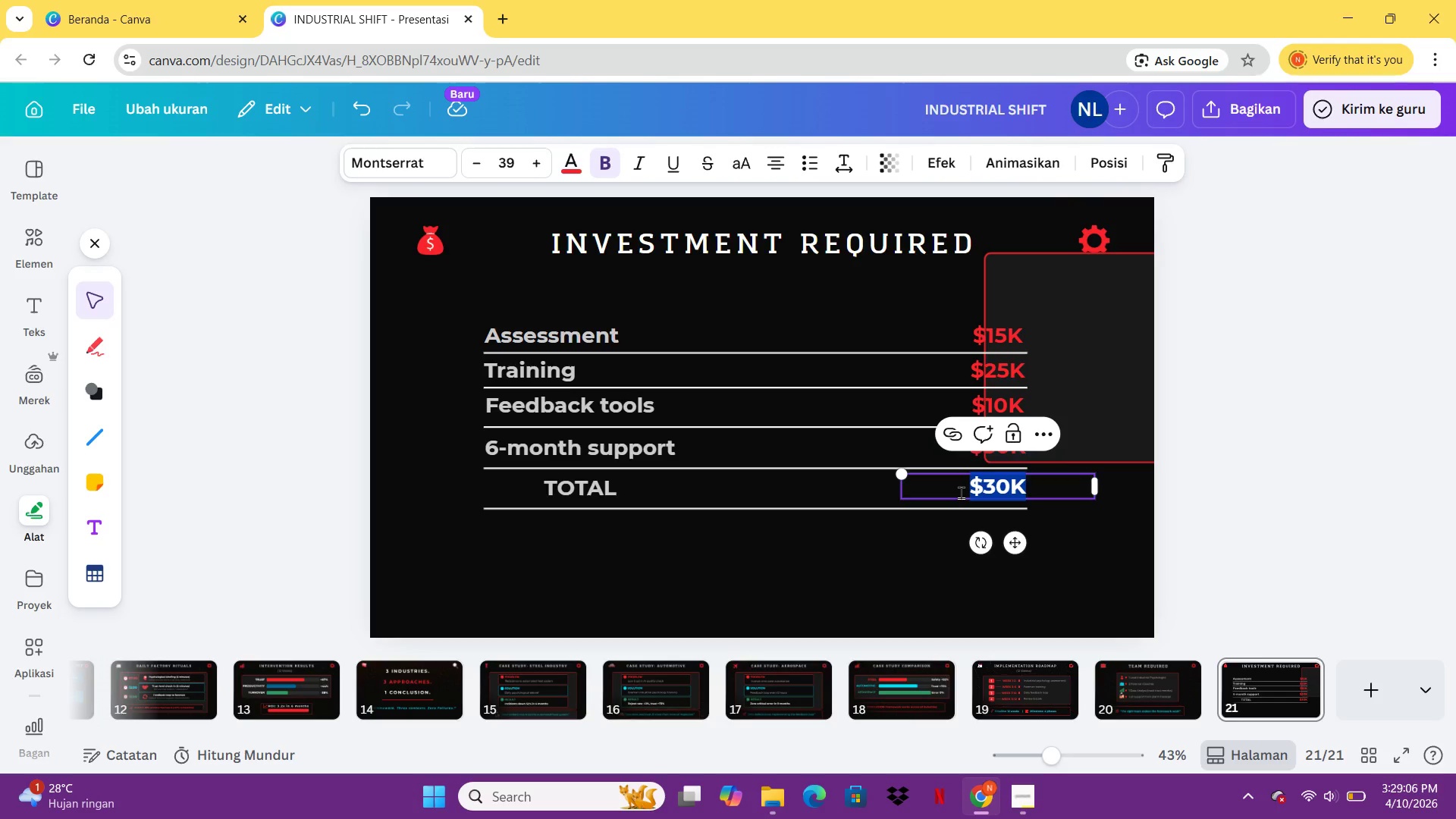 
type($80K)
key(Backspace)
type(k)
 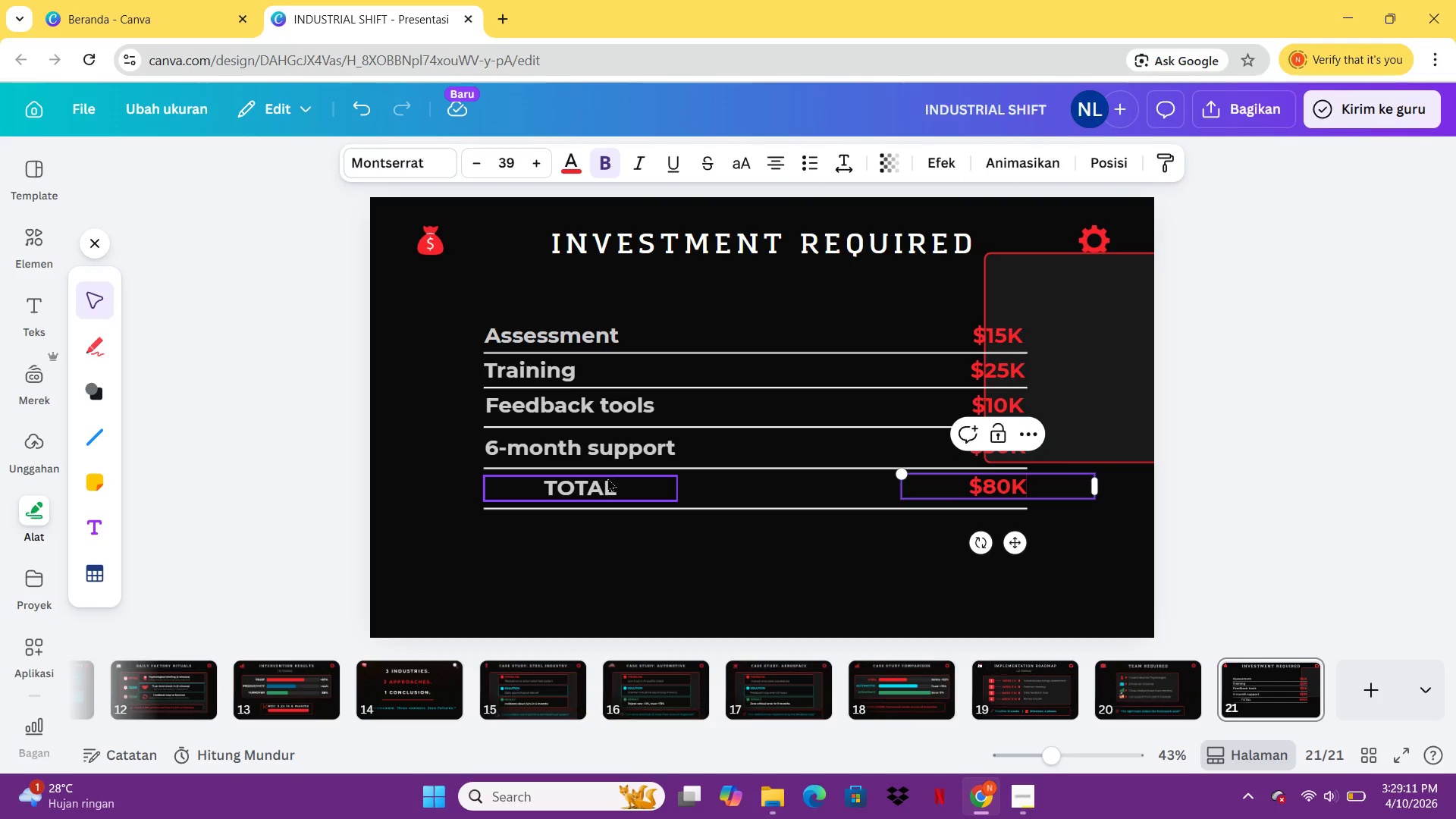 
left_click([607, 474])
 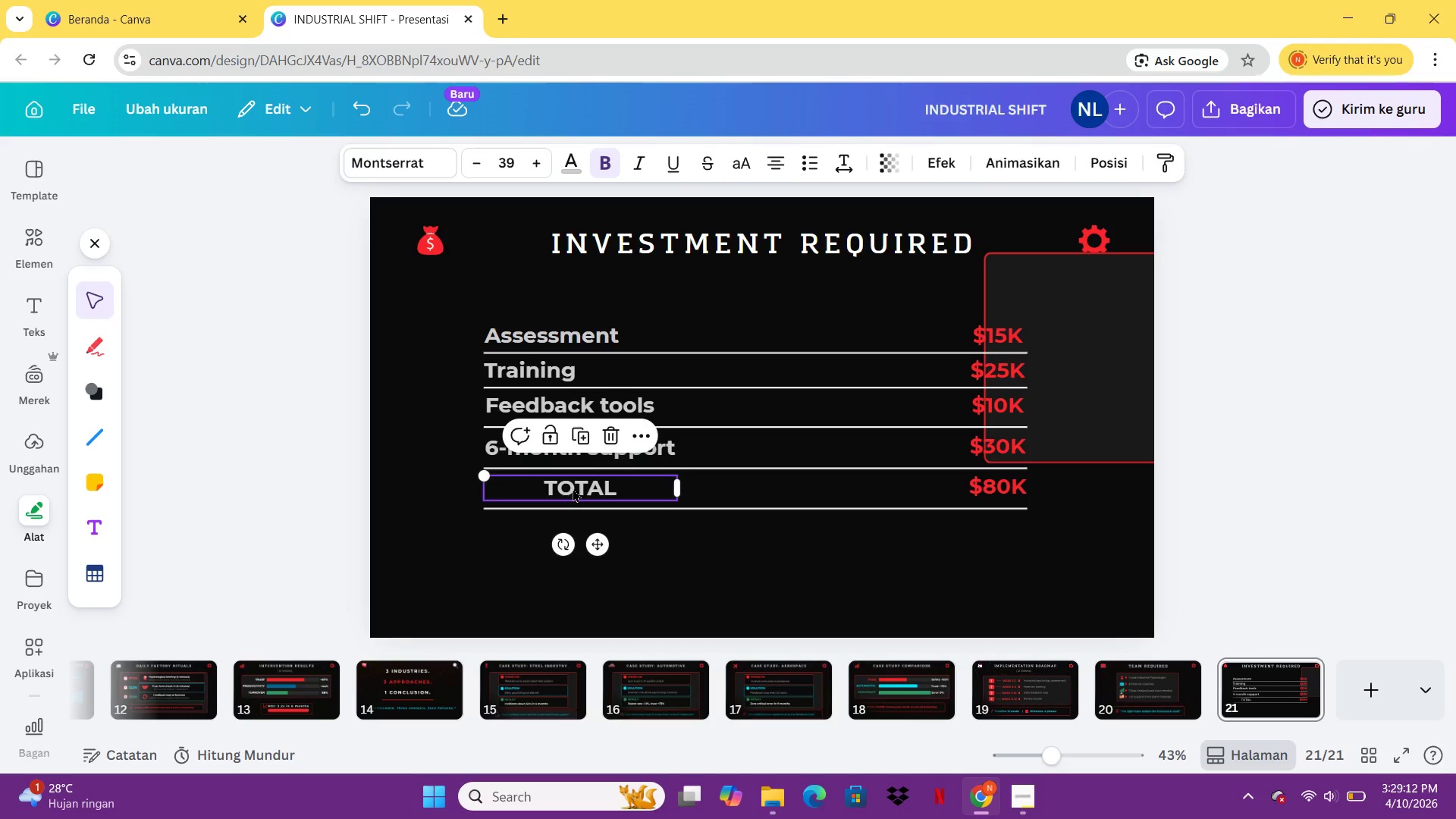 
left_click_drag(start_coordinate=[573, 488], to_coordinate=[513, 490])
 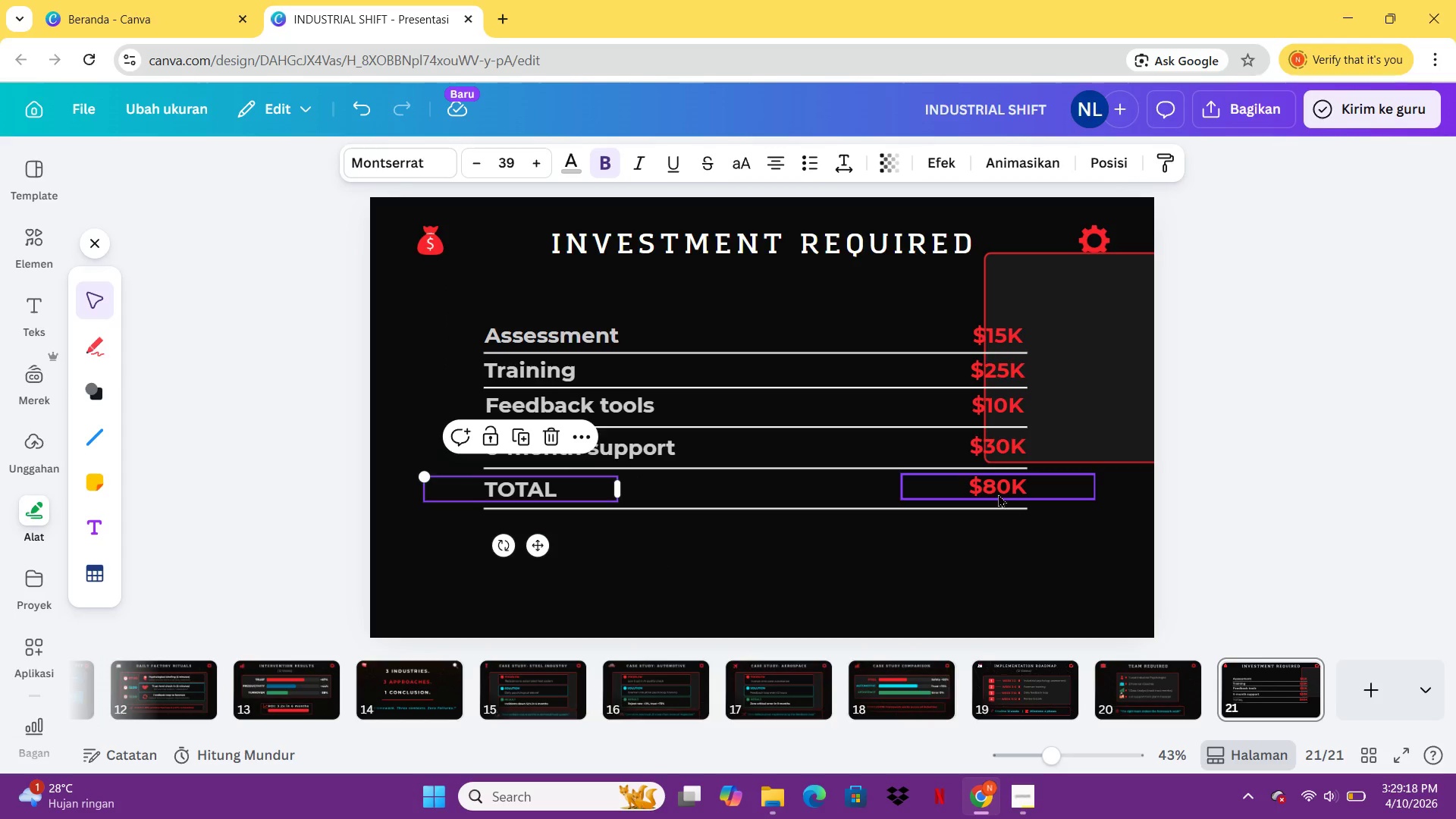 
left_click_drag(start_coordinate=[999, 493], to_coordinate=[996, 498])
 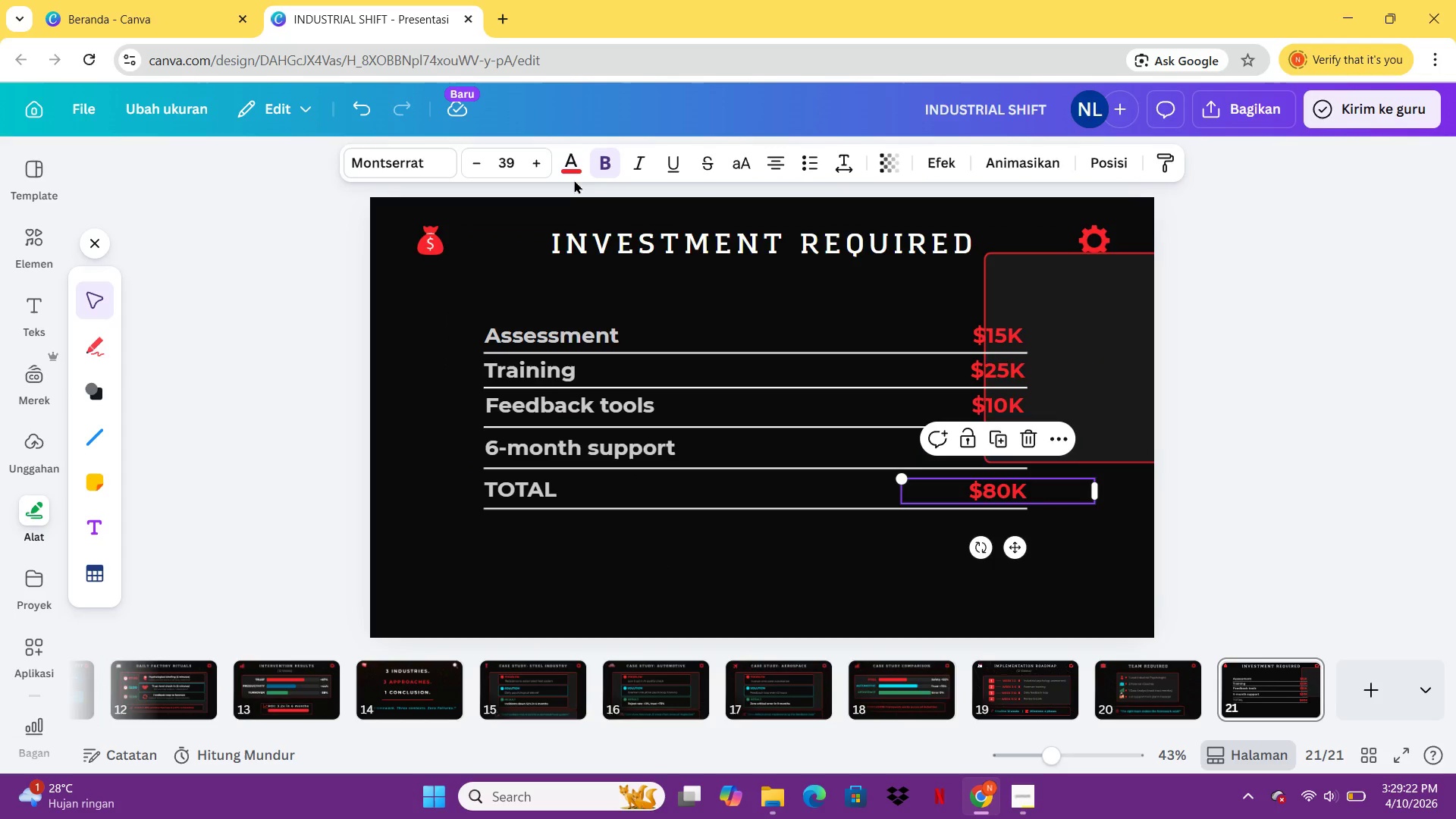 
left_click([574, 178])
 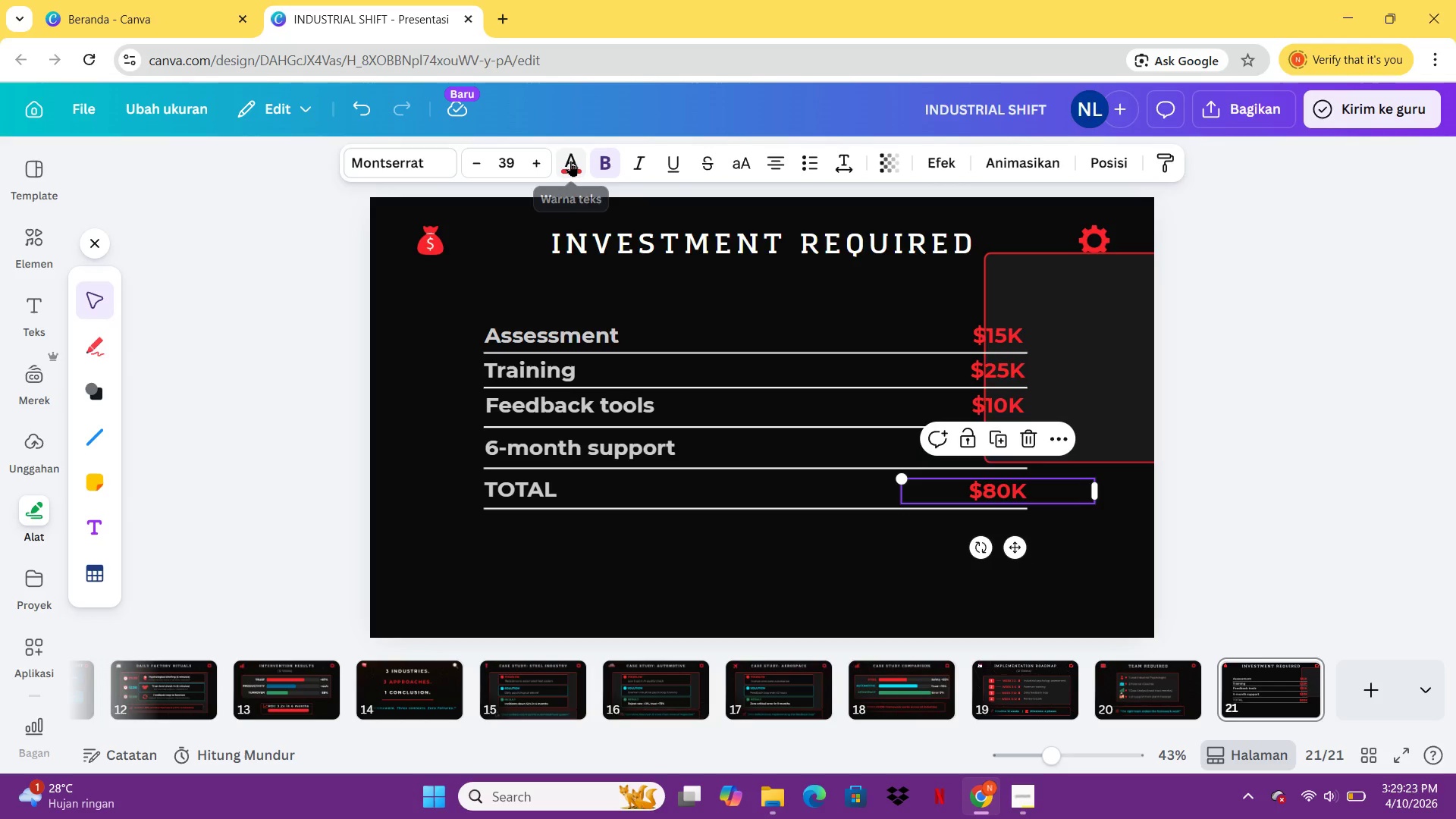 
left_click([570, 161])
 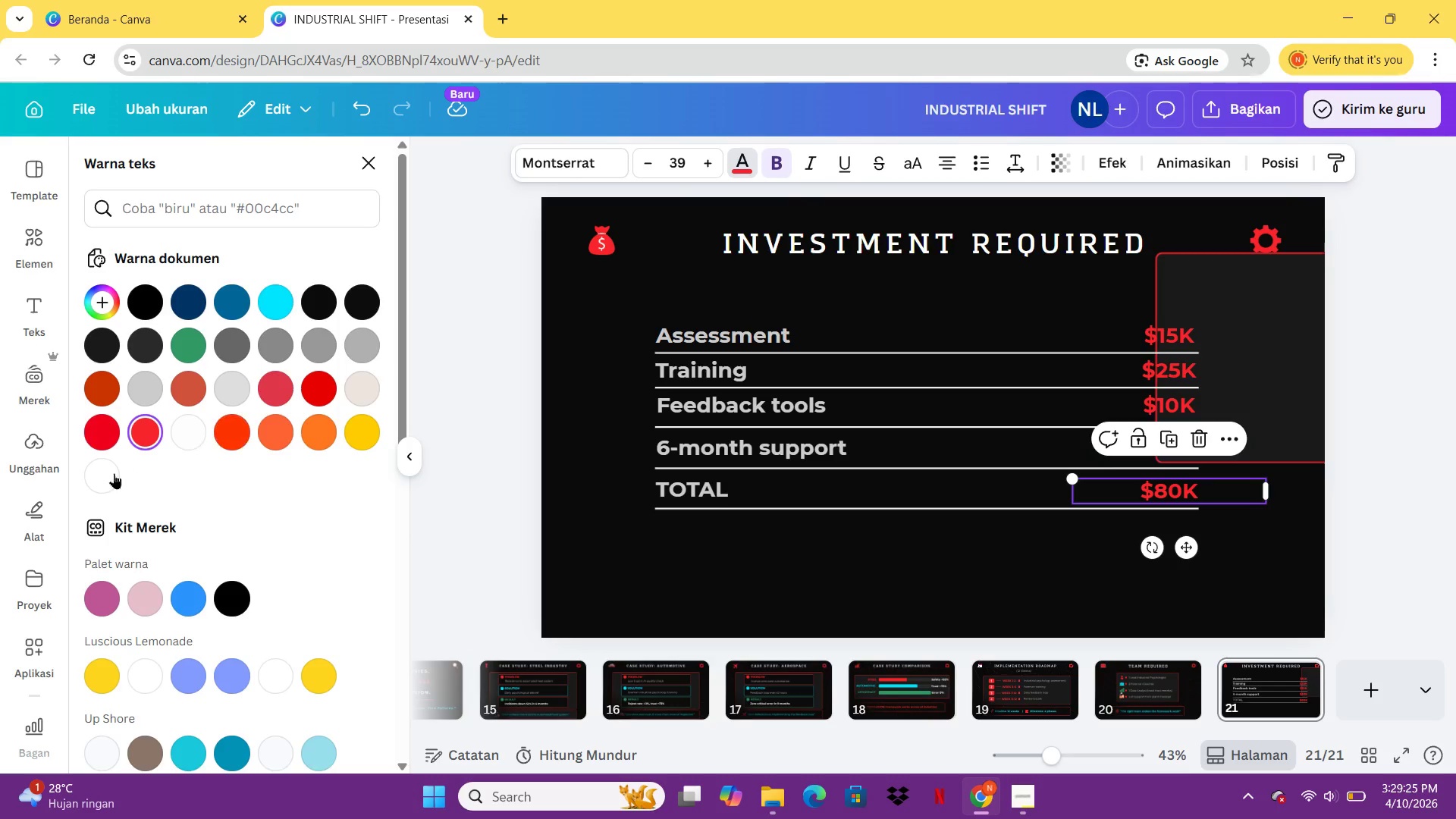 
left_click([109, 473])
 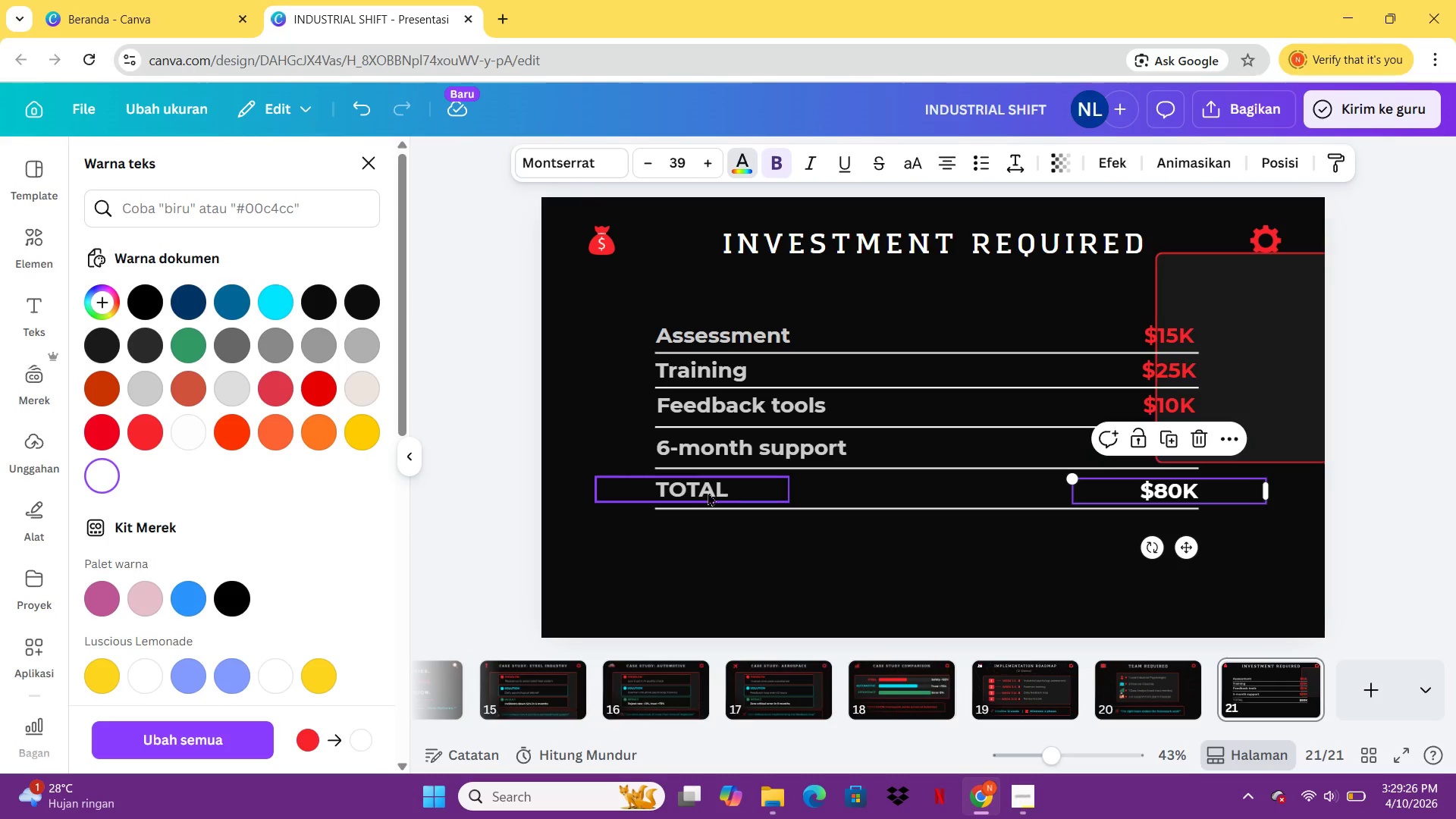 
left_click([703, 491])
 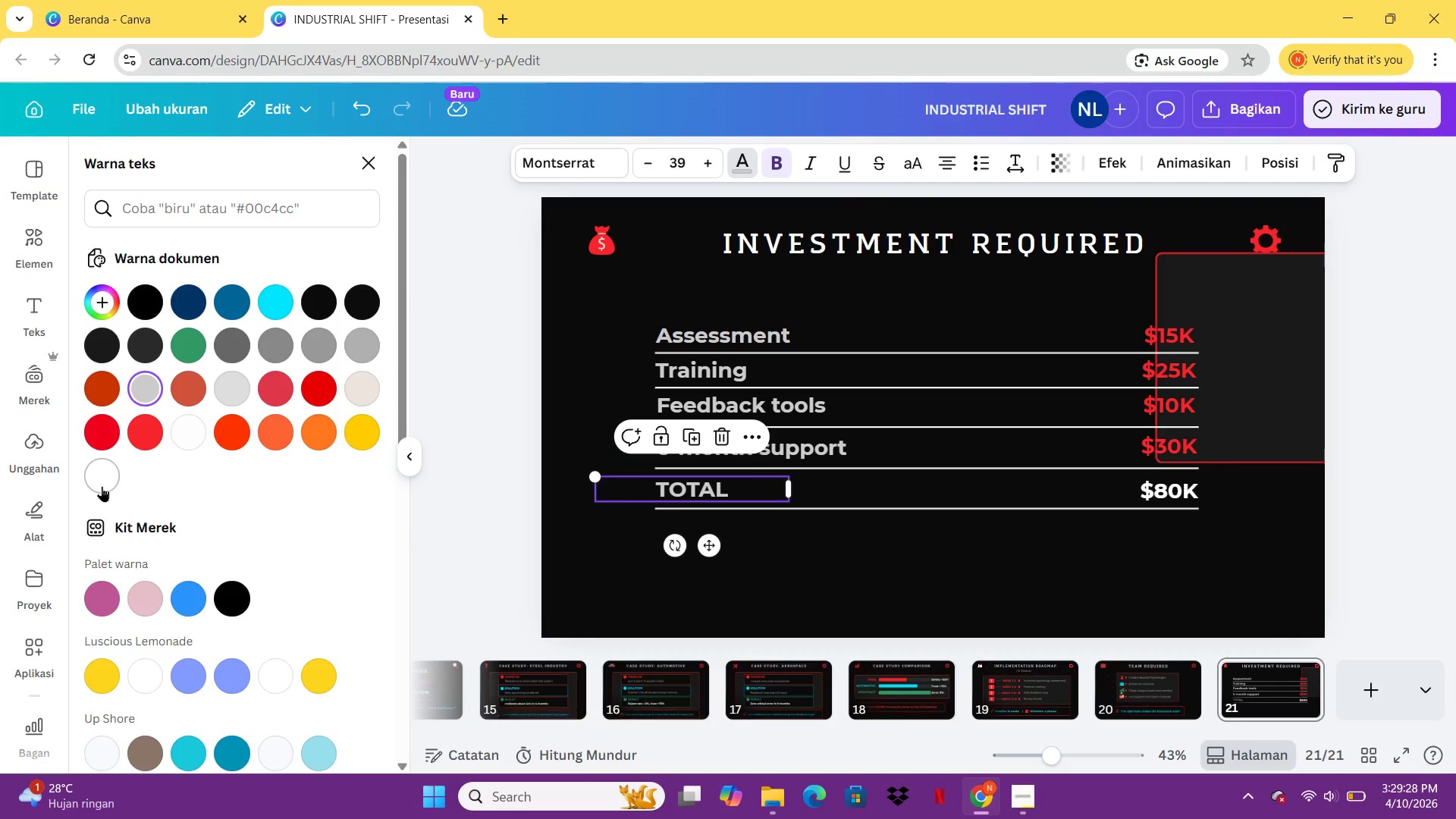 
left_click([102, 486])
 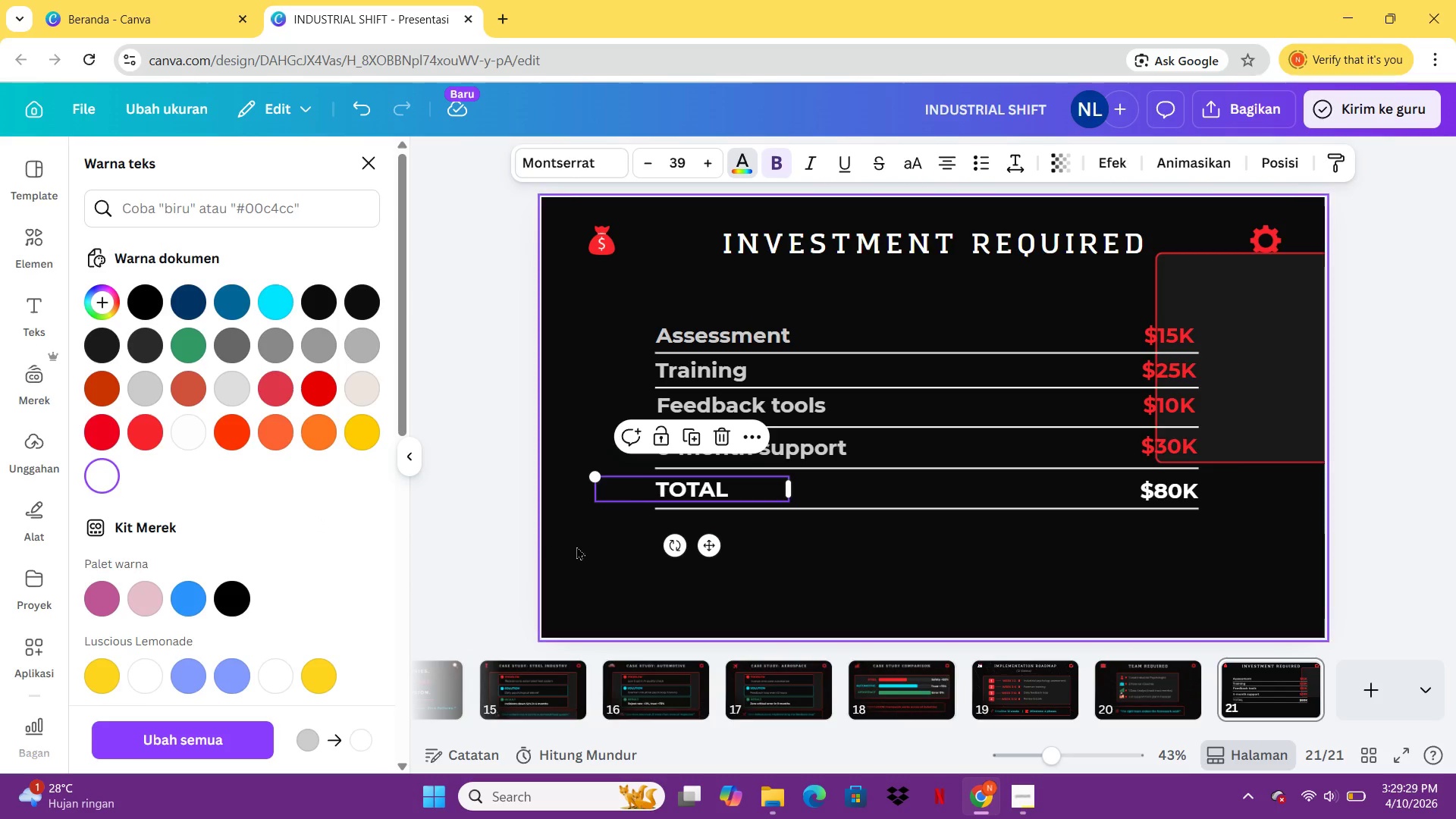 
left_click([606, 558])
 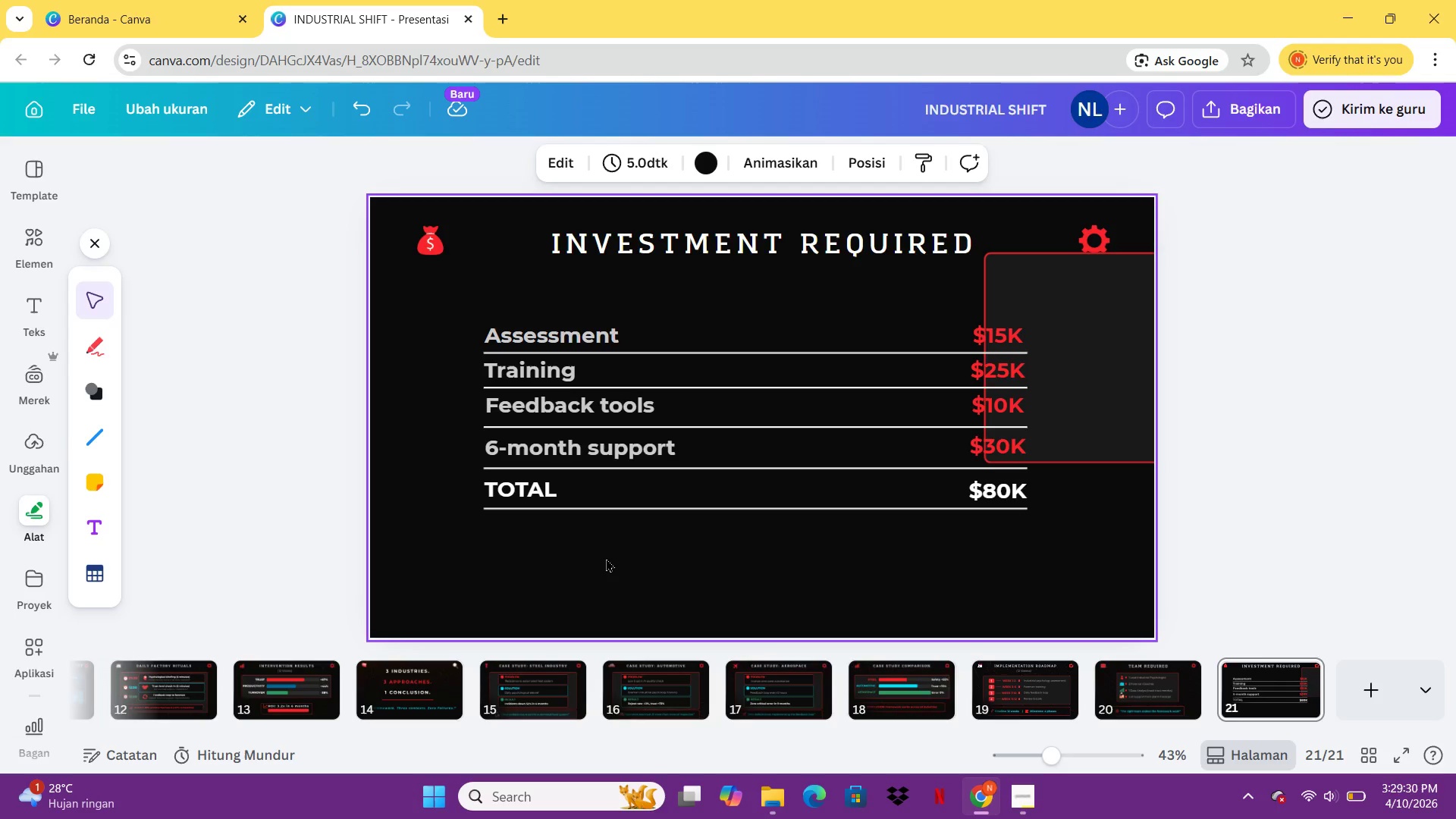 
left_click([606, 558])
 